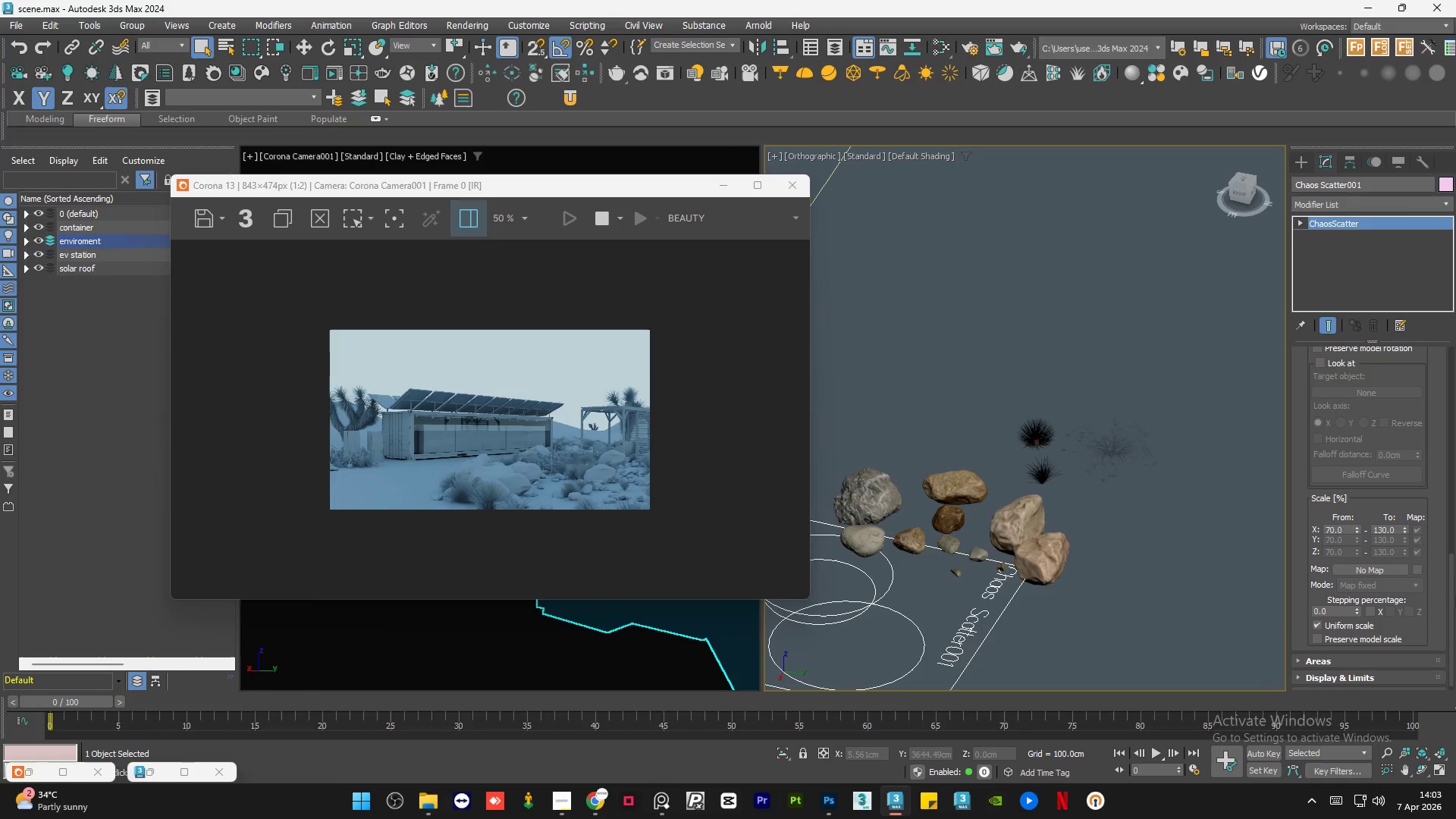 
left_click([1332, 620])
 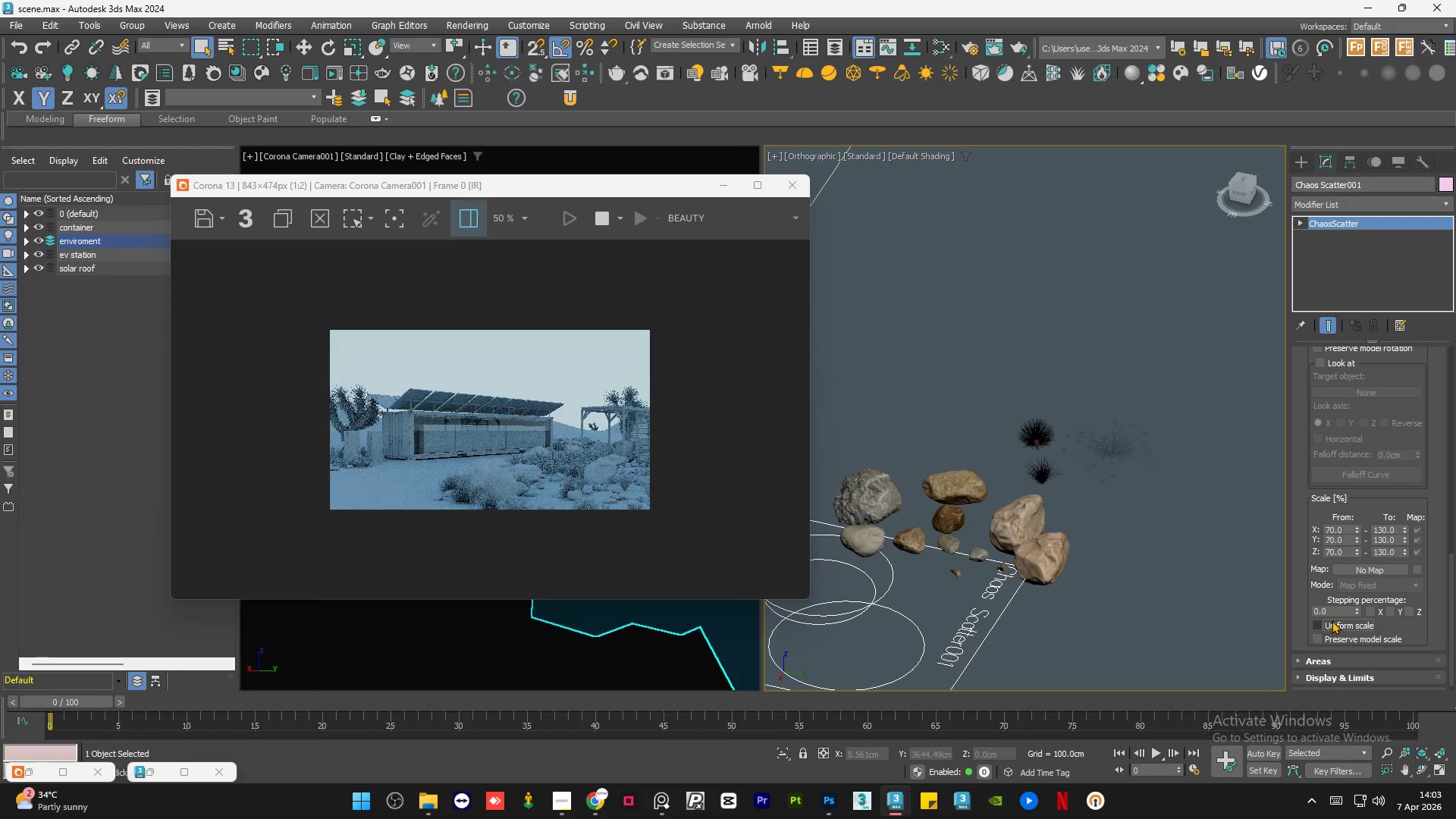 
left_click([1332, 620])
 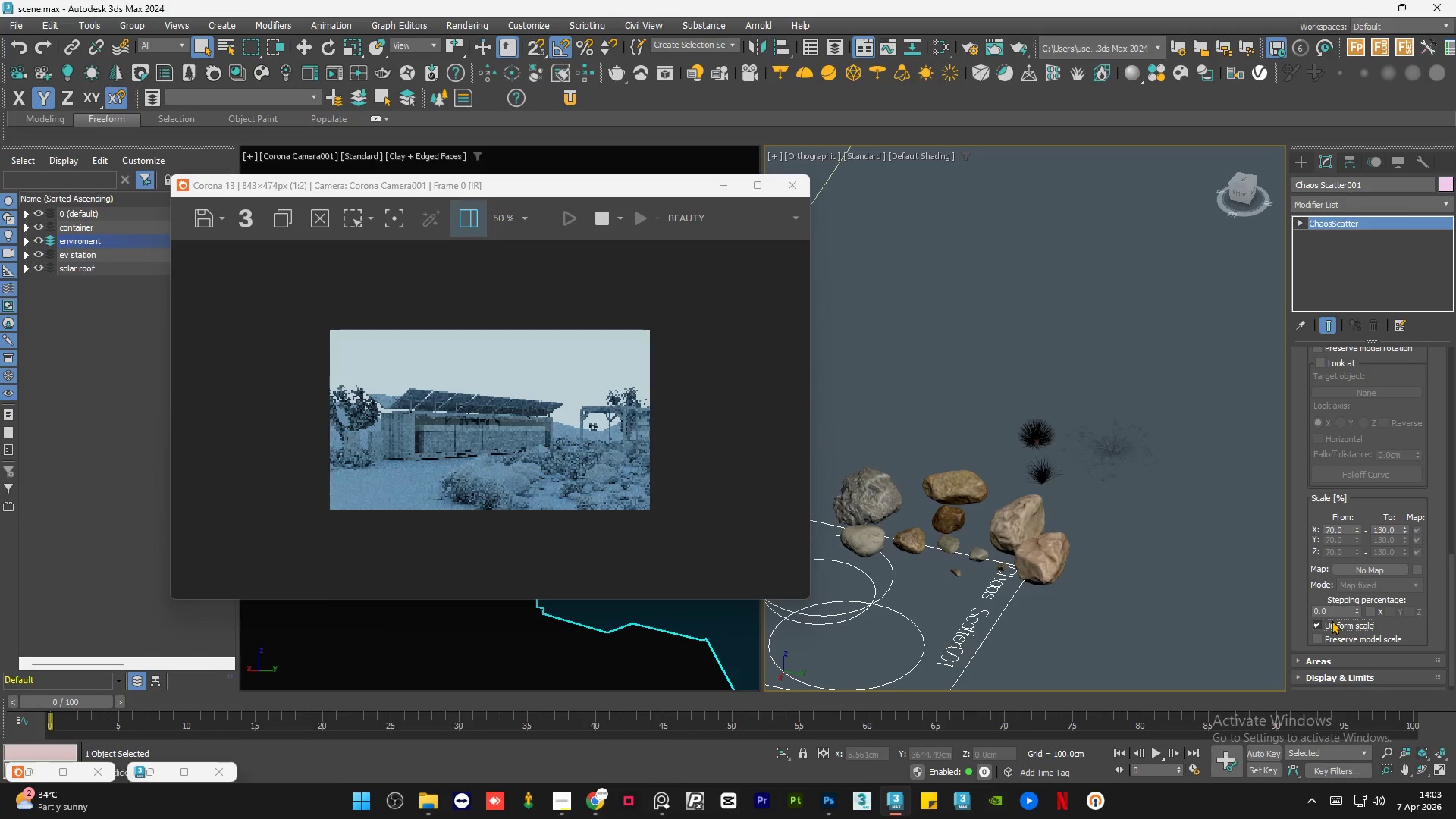 
left_click([1332, 620])
 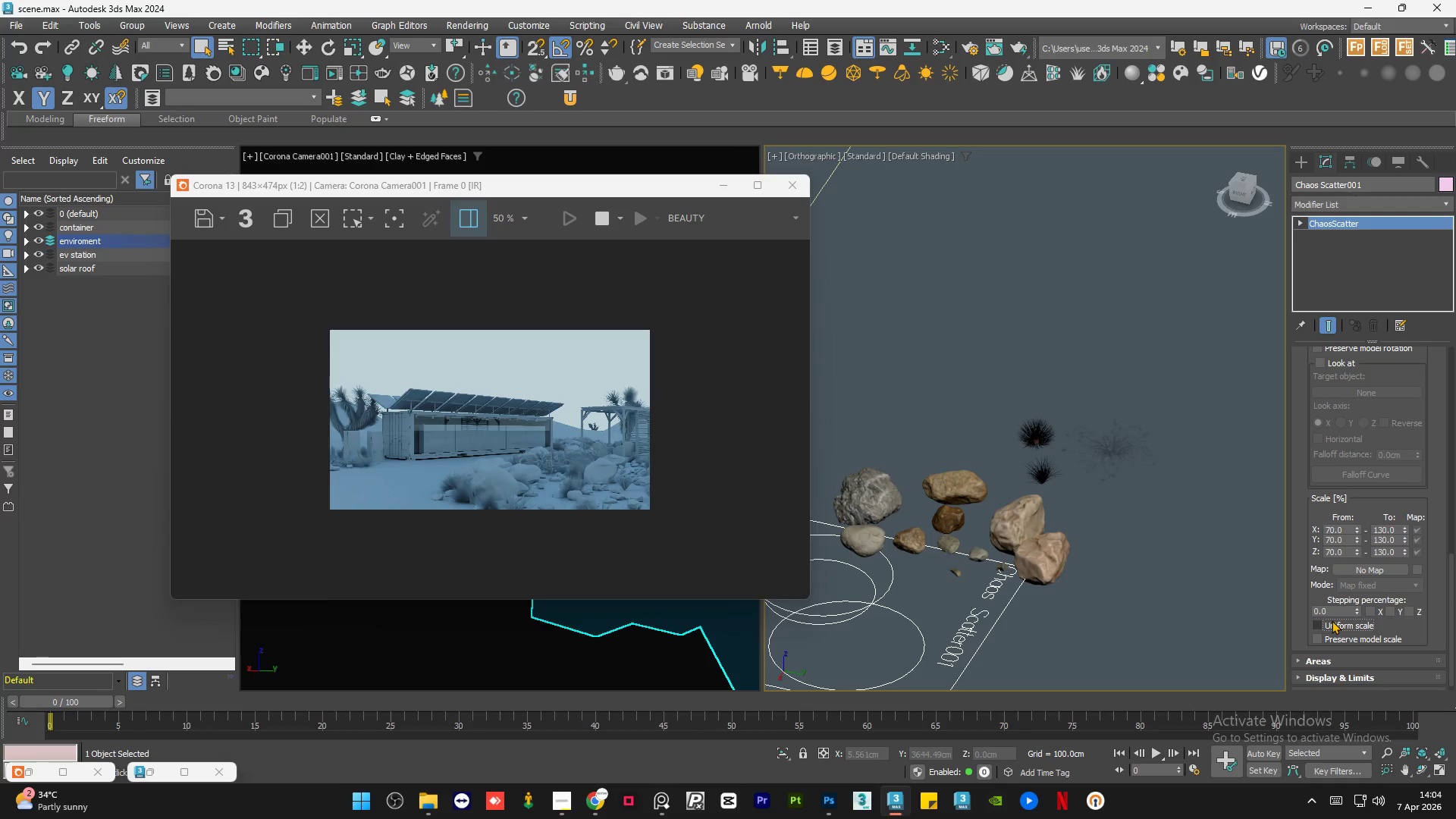 
left_click([1332, 620])
 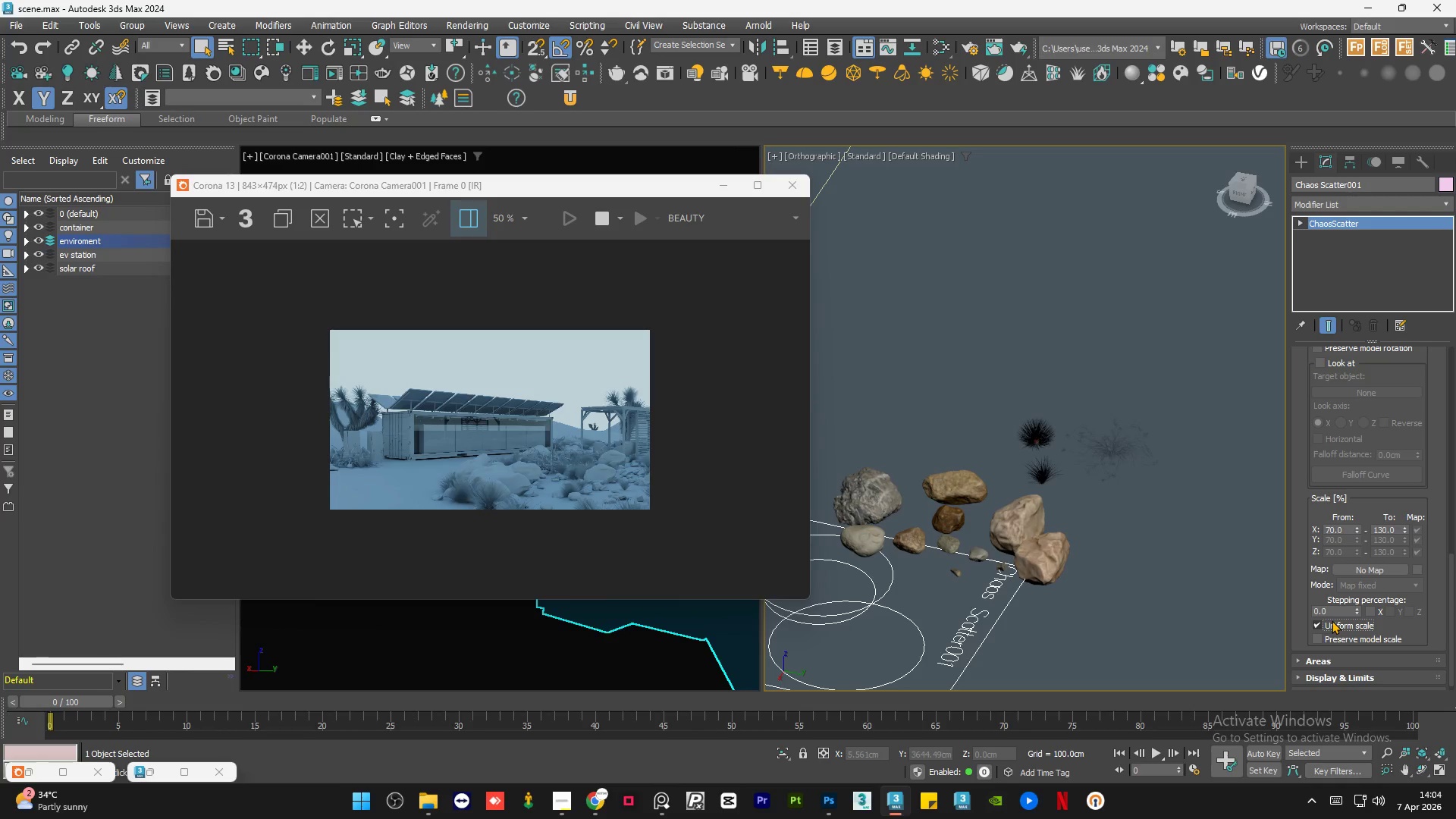 
left_click([659, 797])
 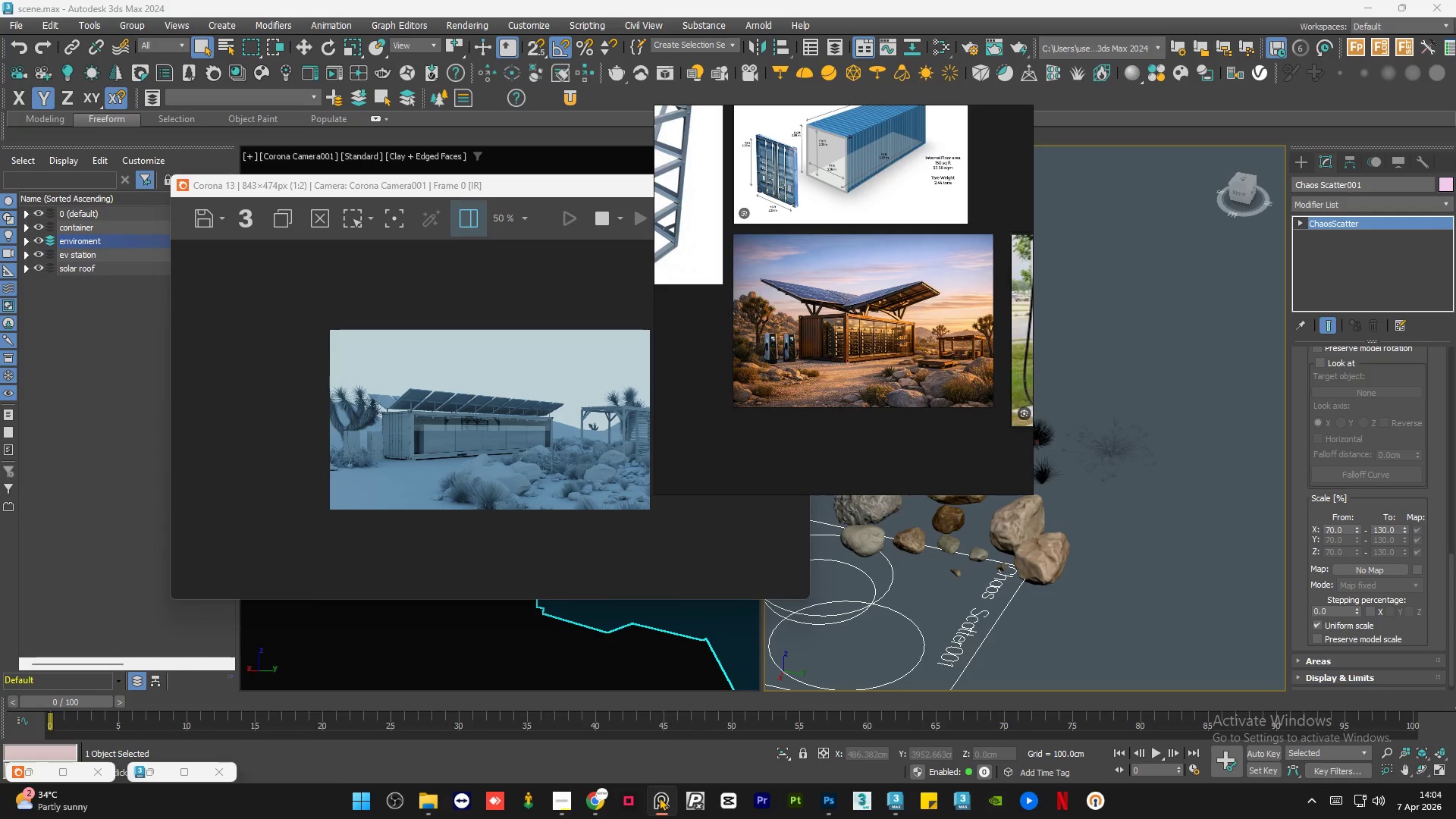 
left_click([659, 797])
 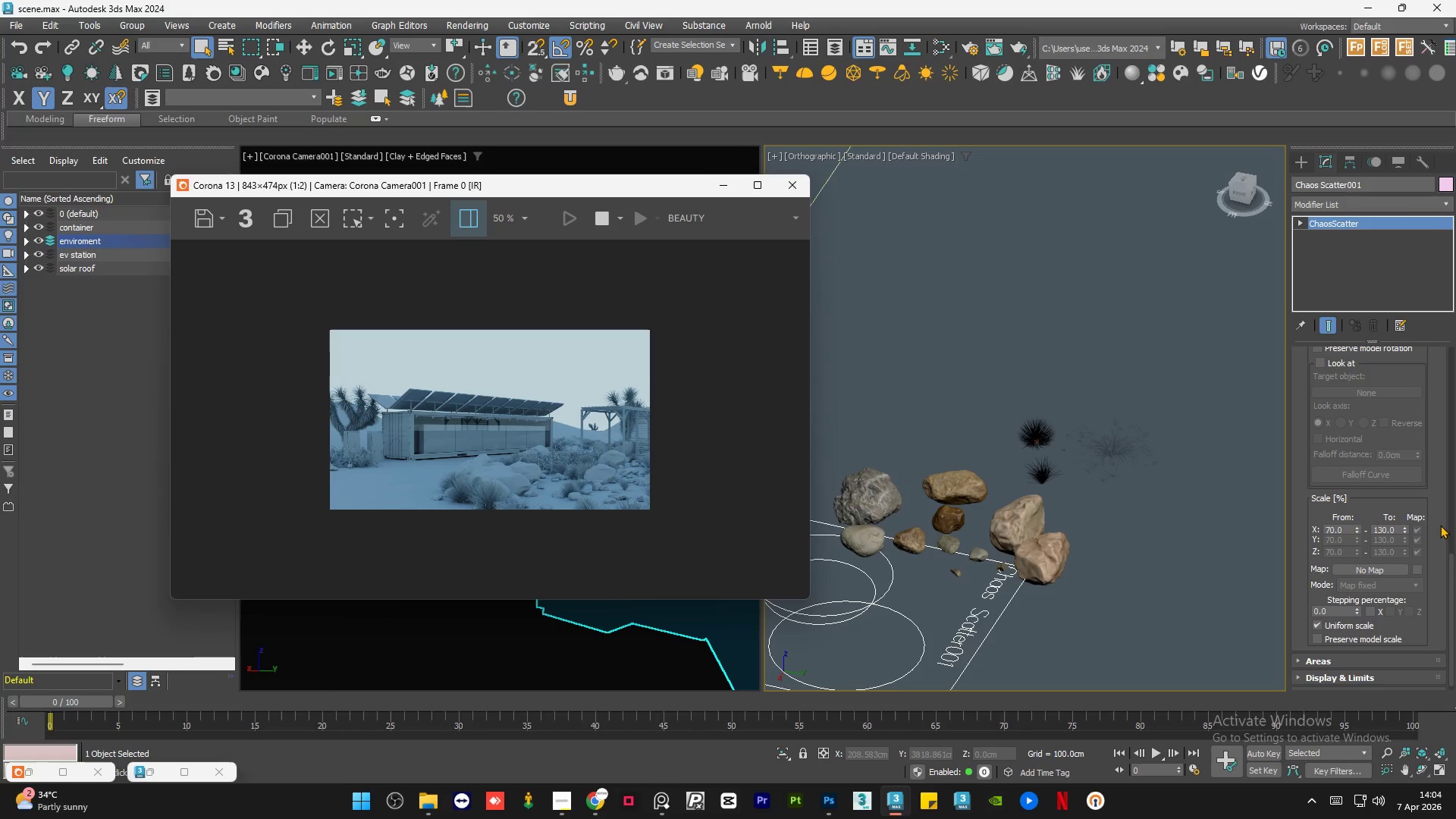 
wait(31.61)
 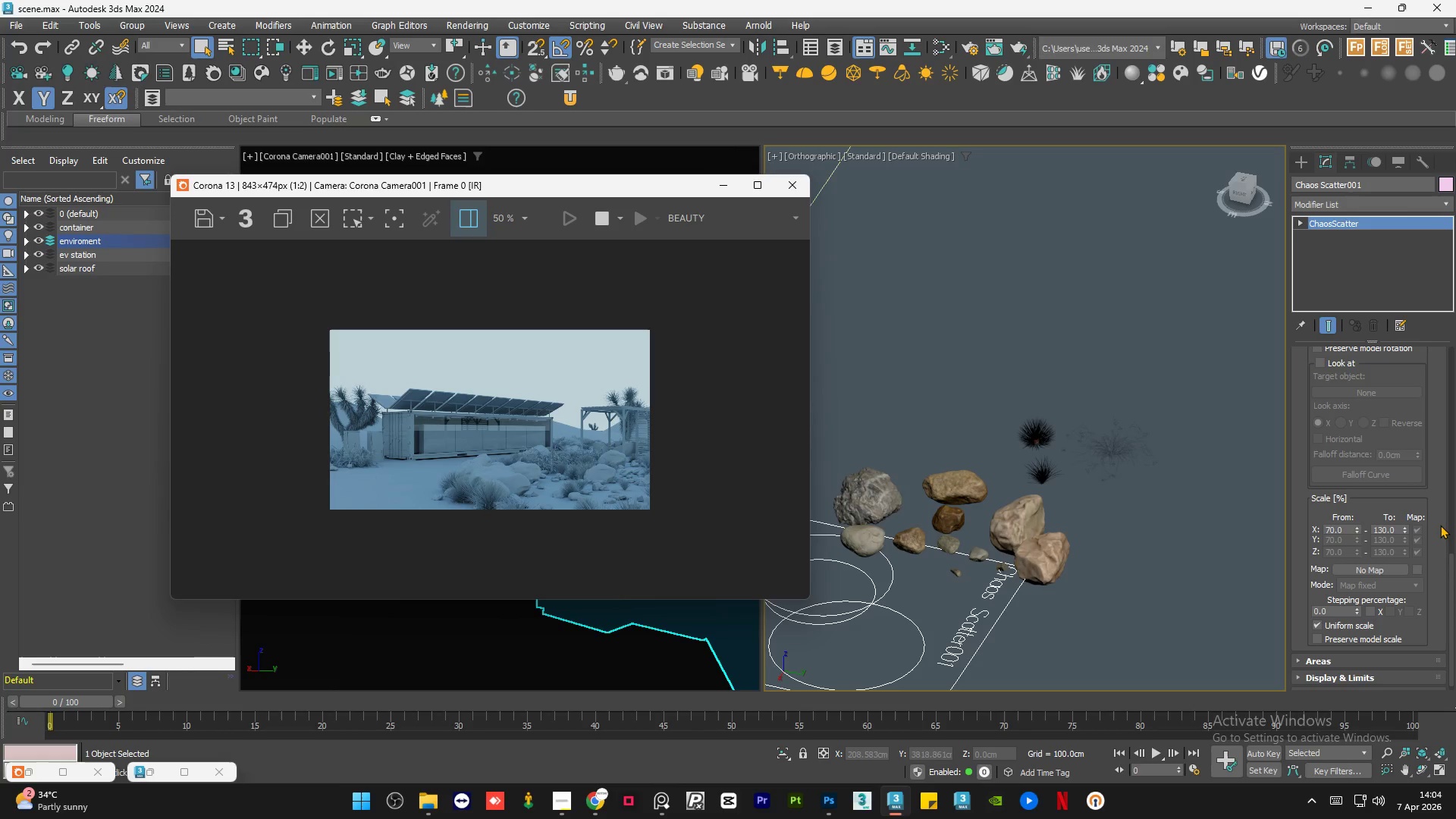 
left_click([1416, 566])
 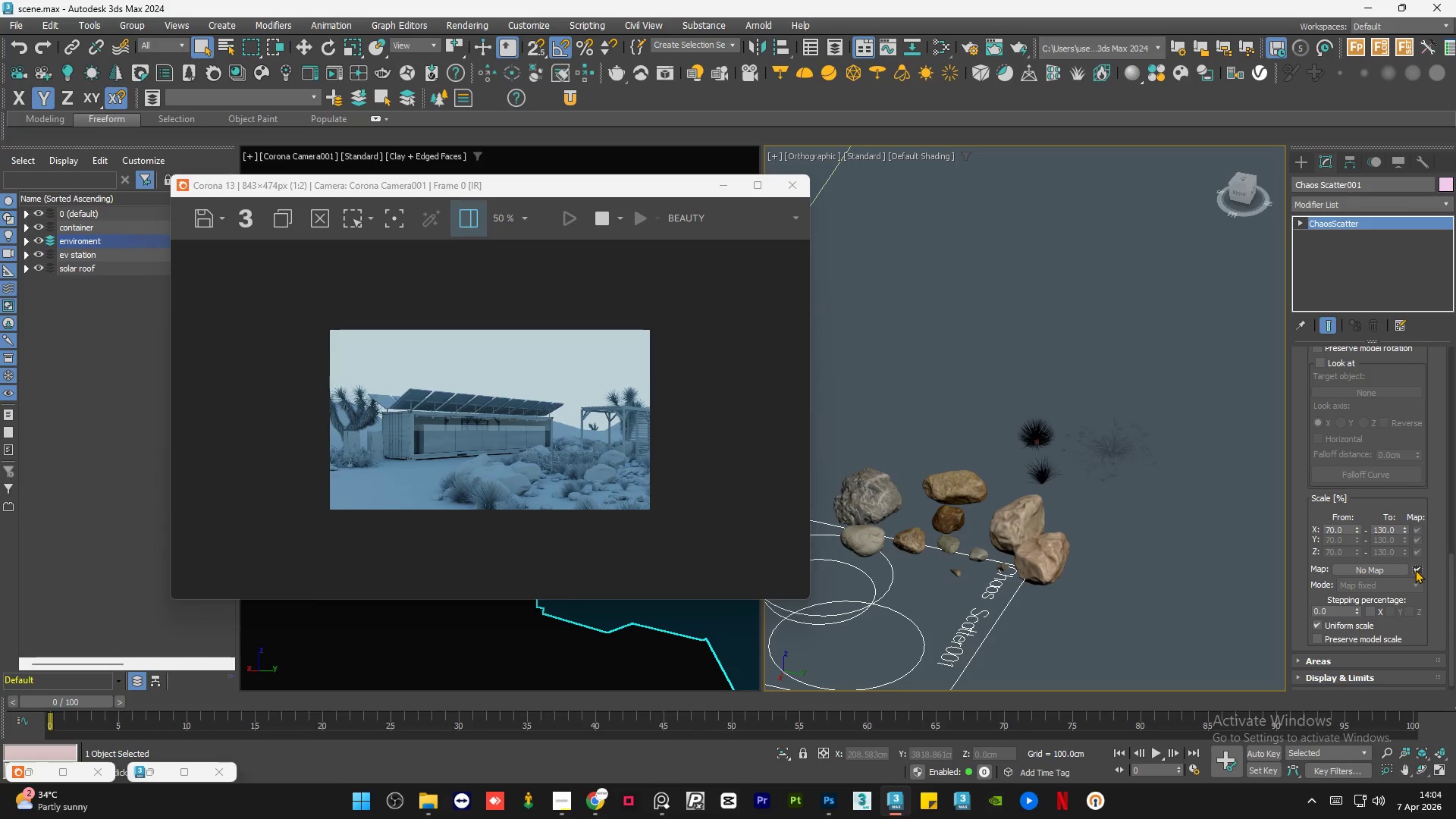 
wait(17.27)
 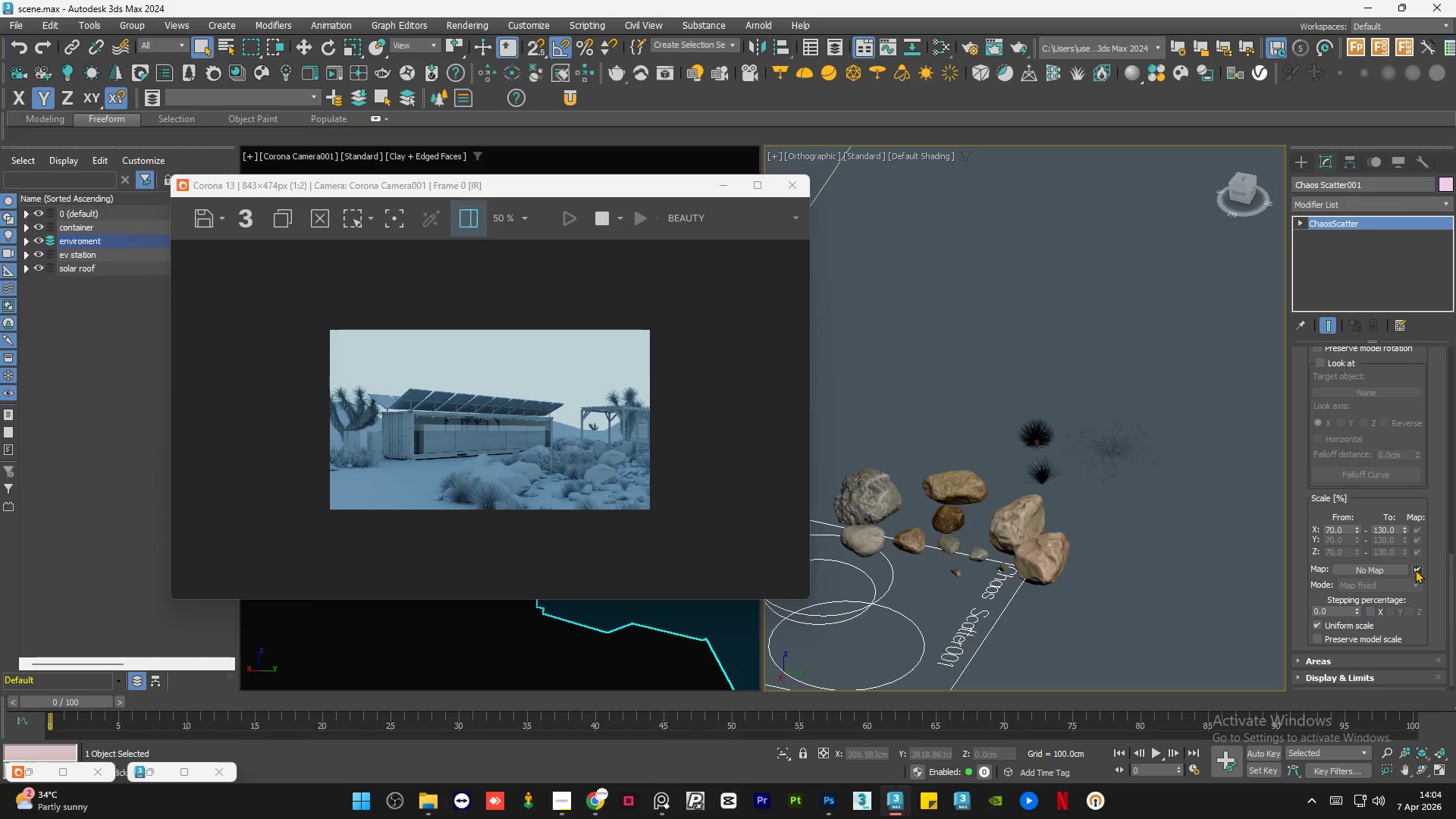 
left_click([1415, 570])
 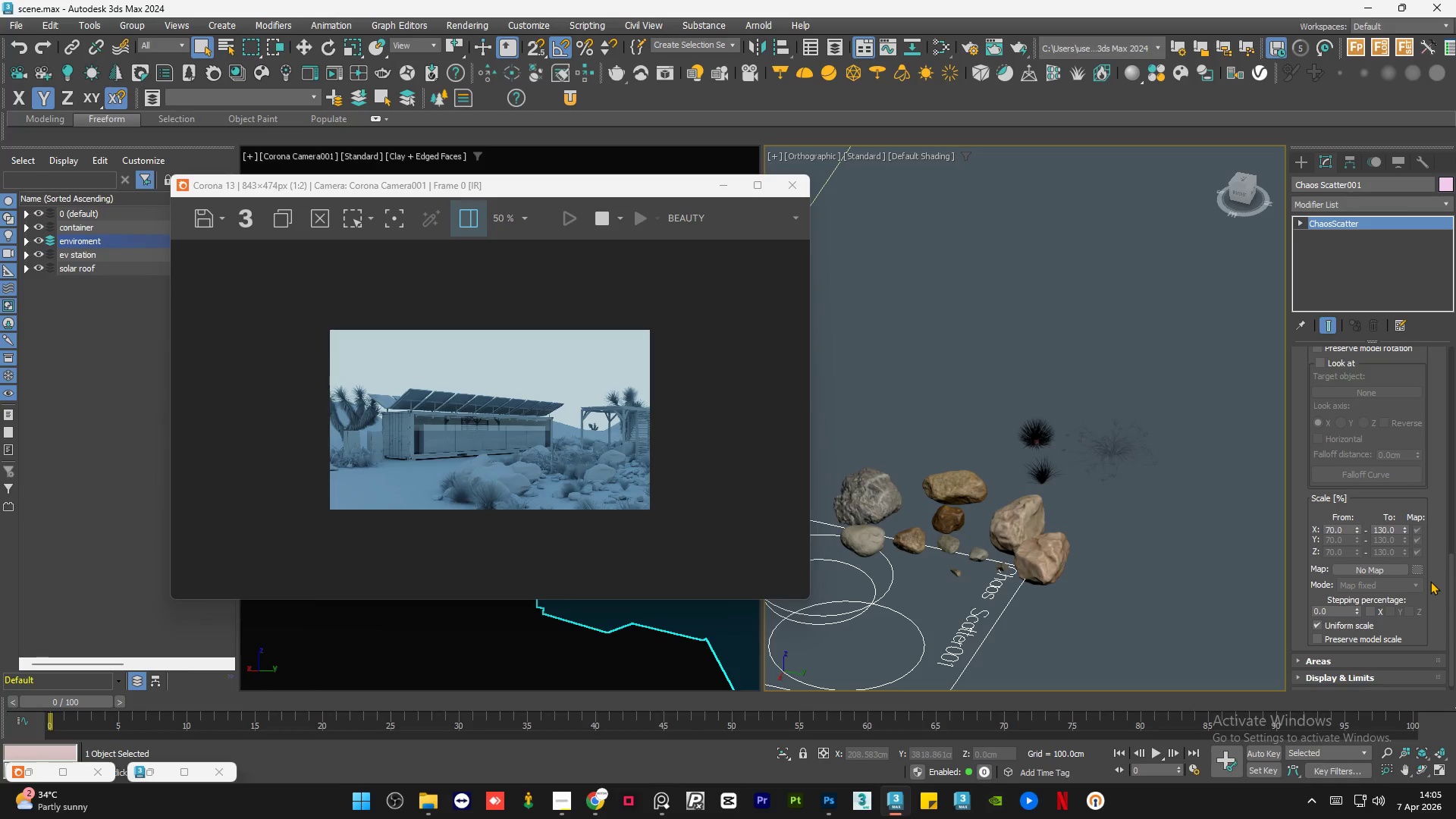 
wait(5.42)
 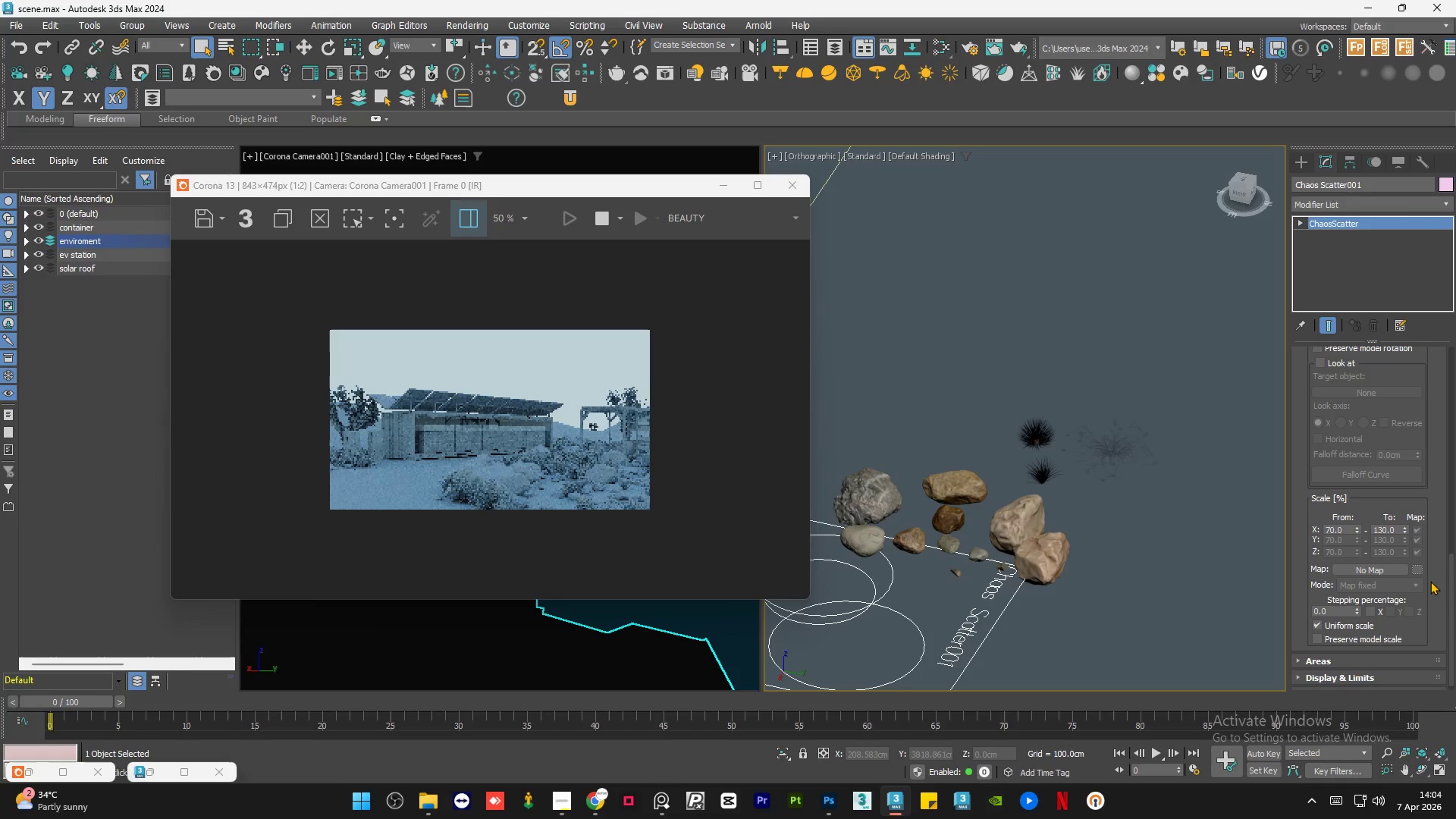 
scroll: coordinate [1384, 585], scroll_direction: none, amount: 0.0
 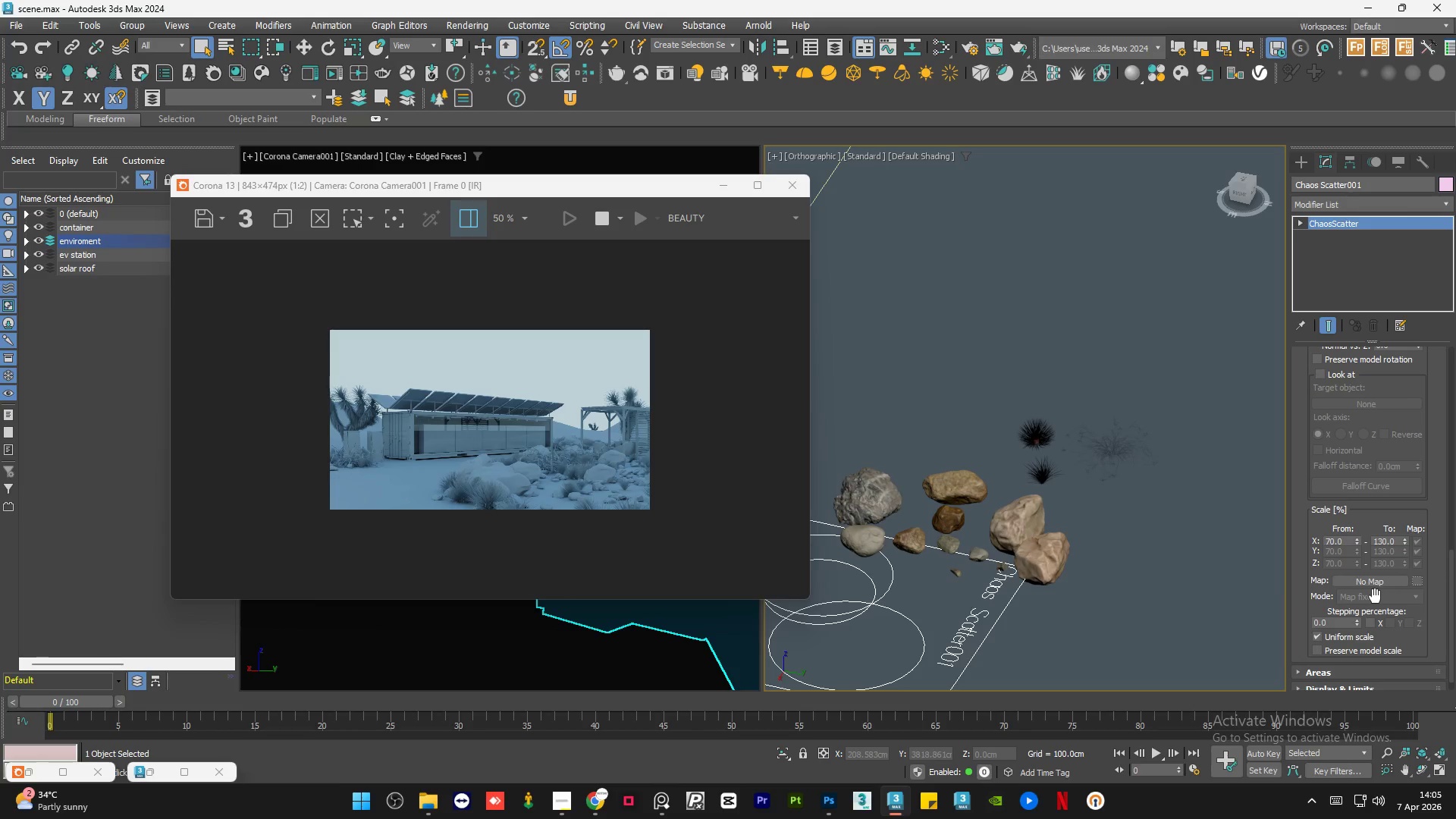 
double_click([1375, 596])
 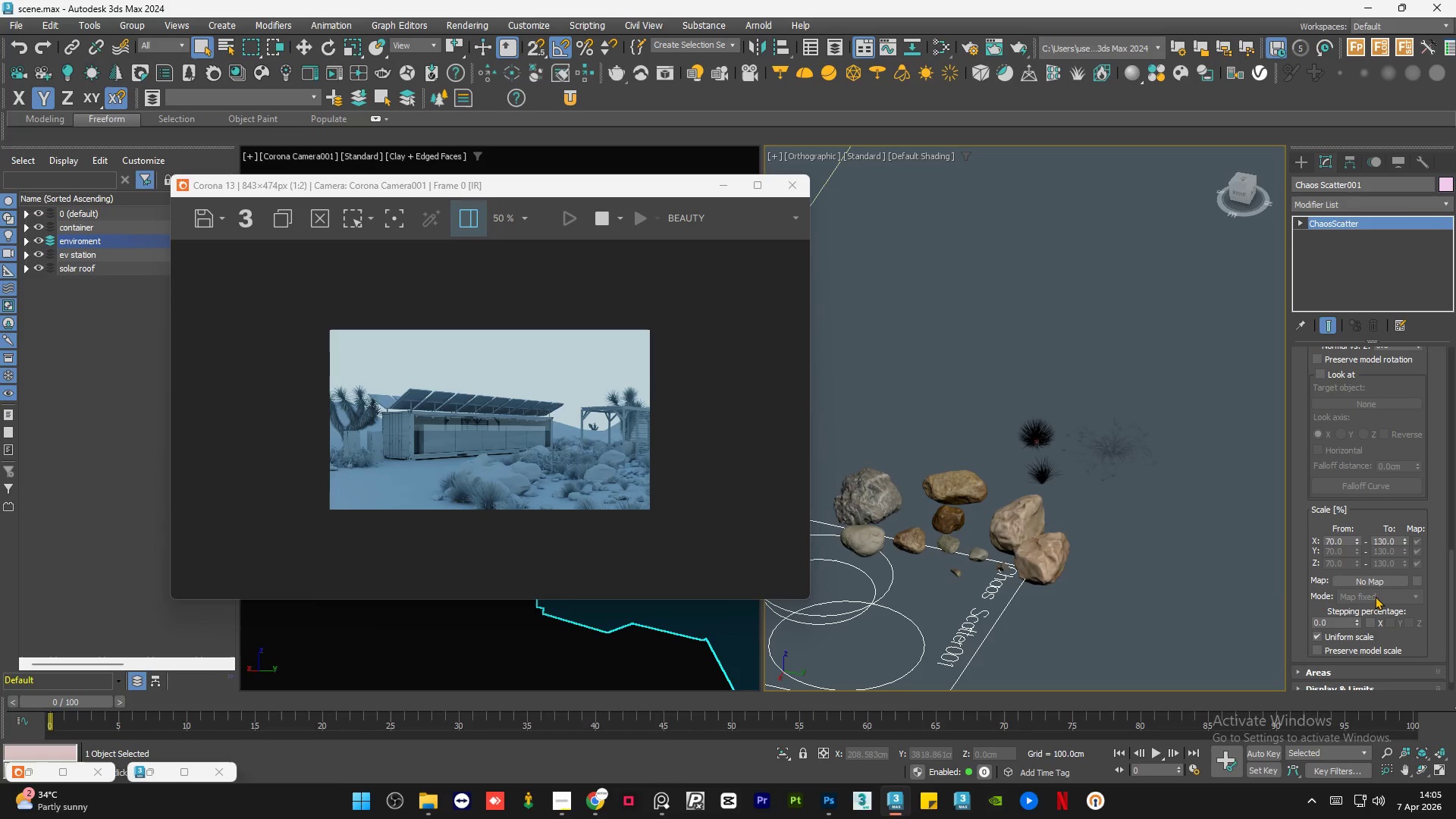 
triple_click([1375, 596])
 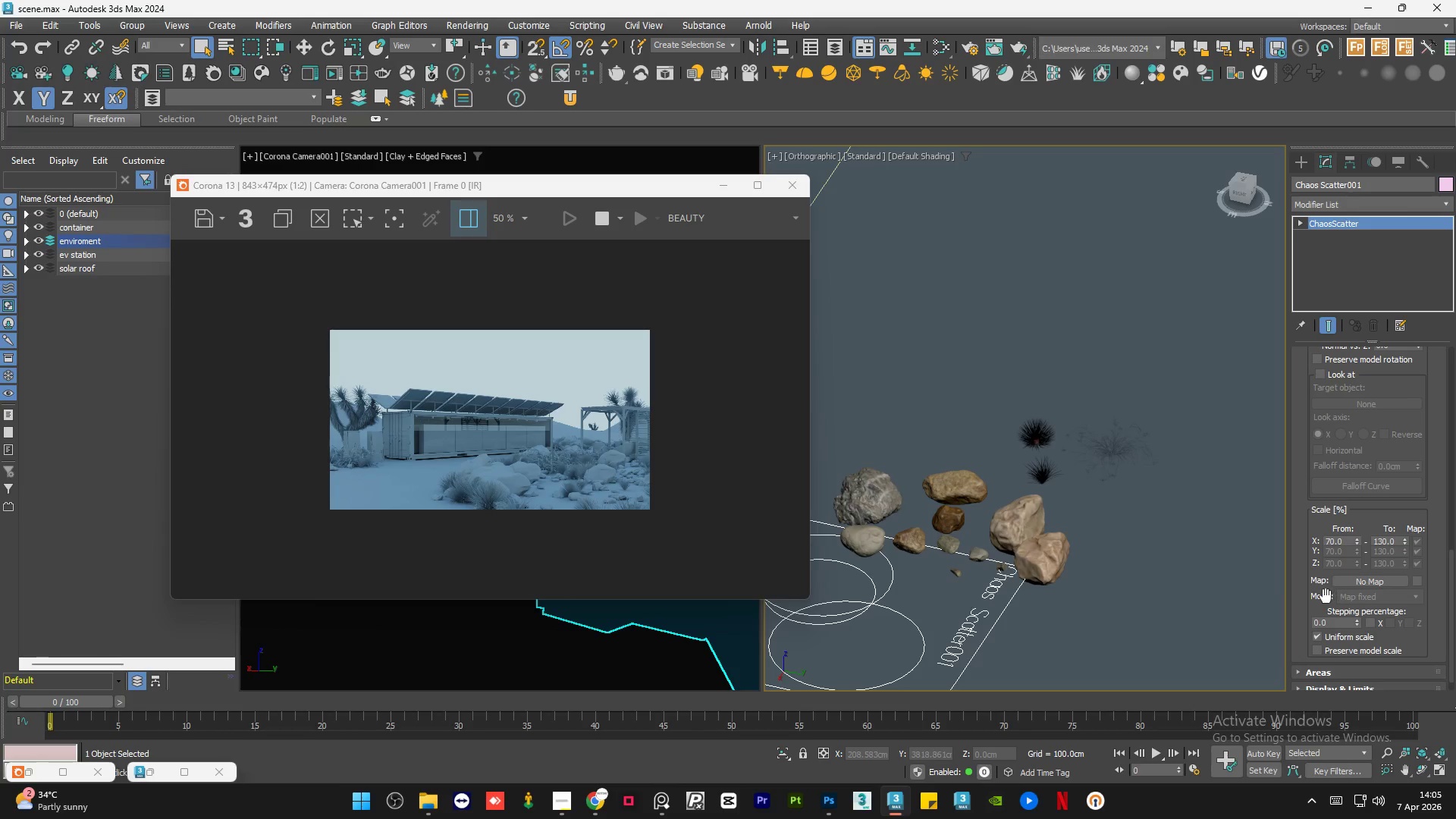 
left_click([1324, 595])
 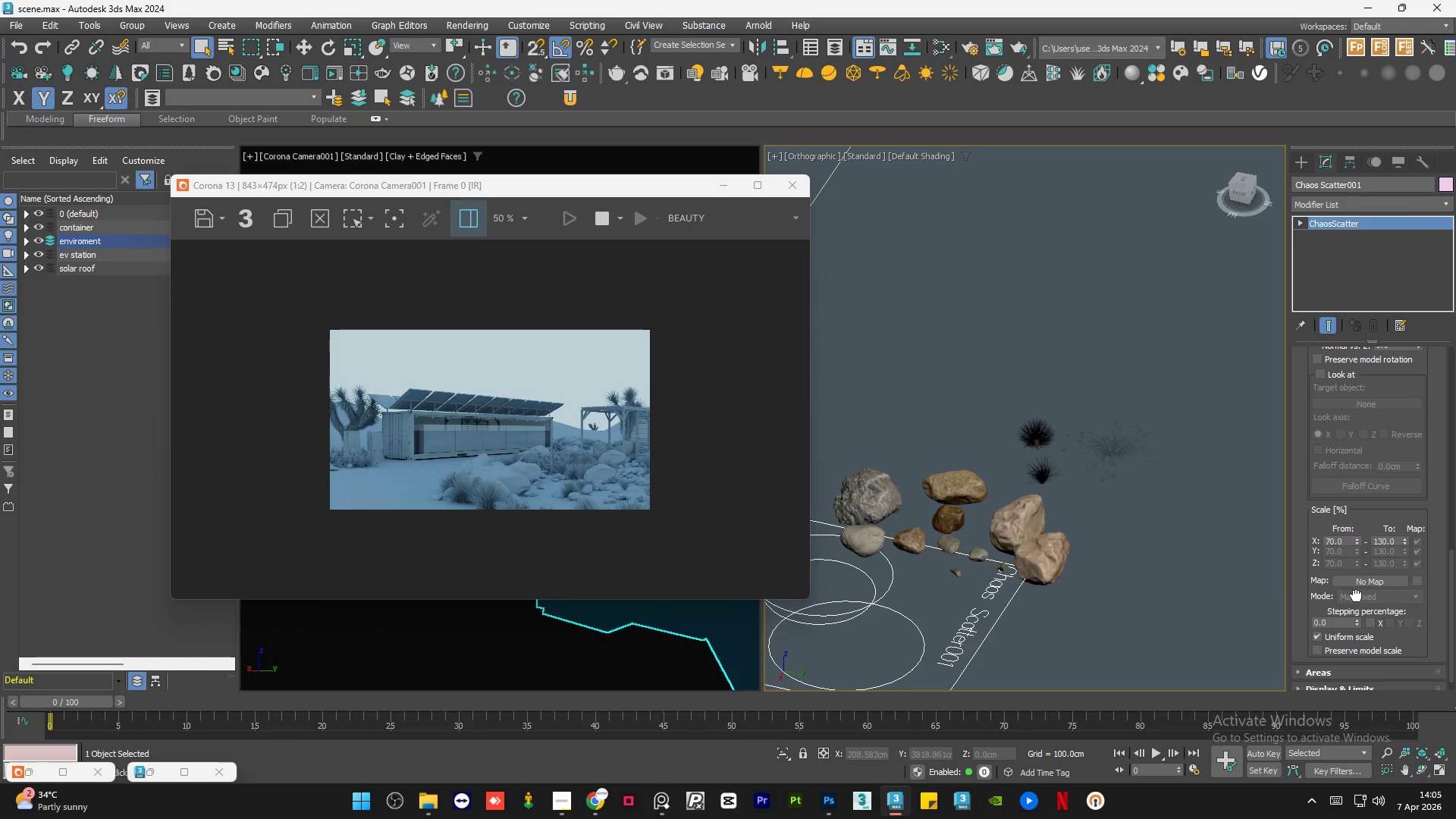 
double_click([1357, 595])
 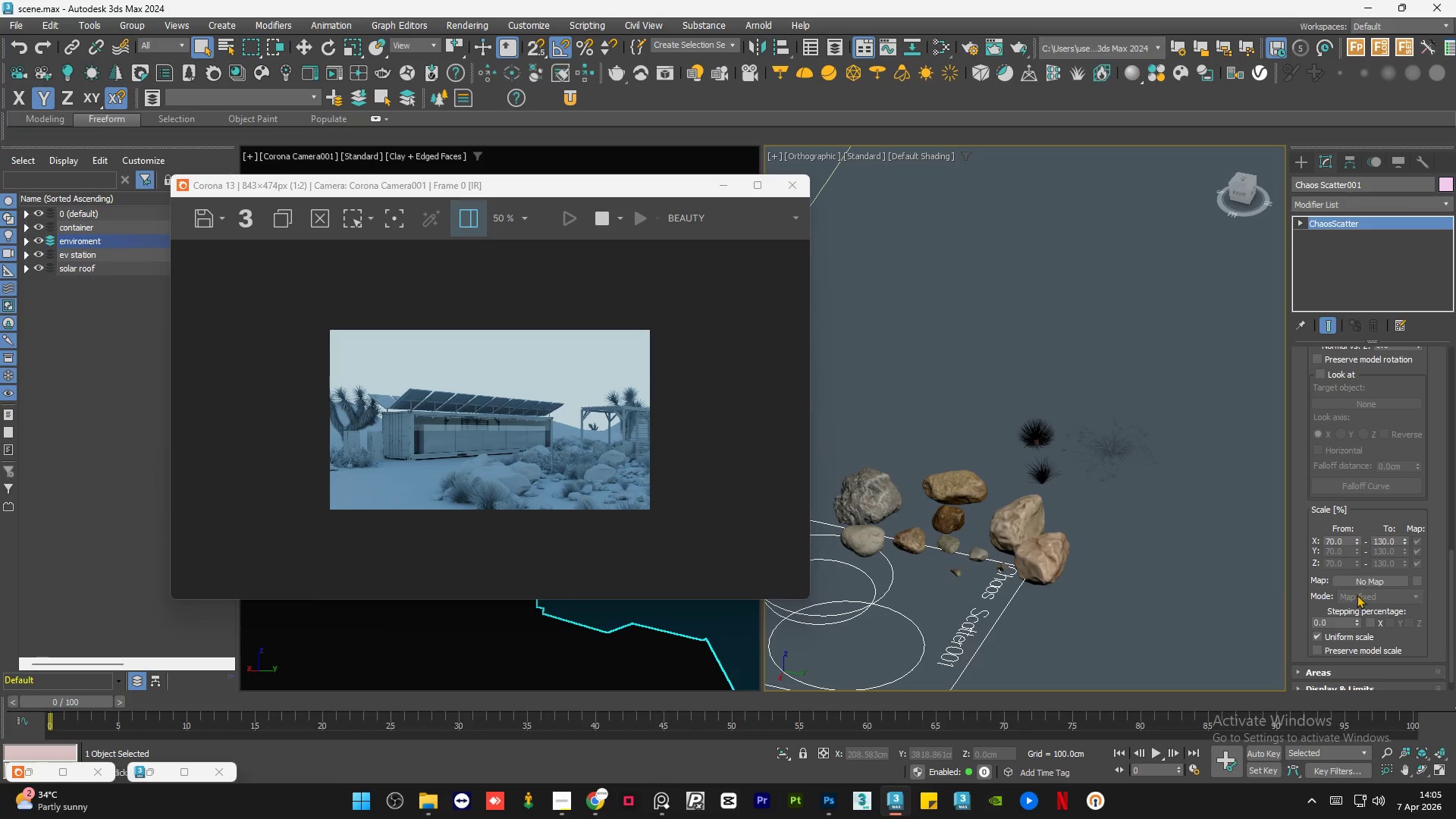 
triple_click([1357, 595])
 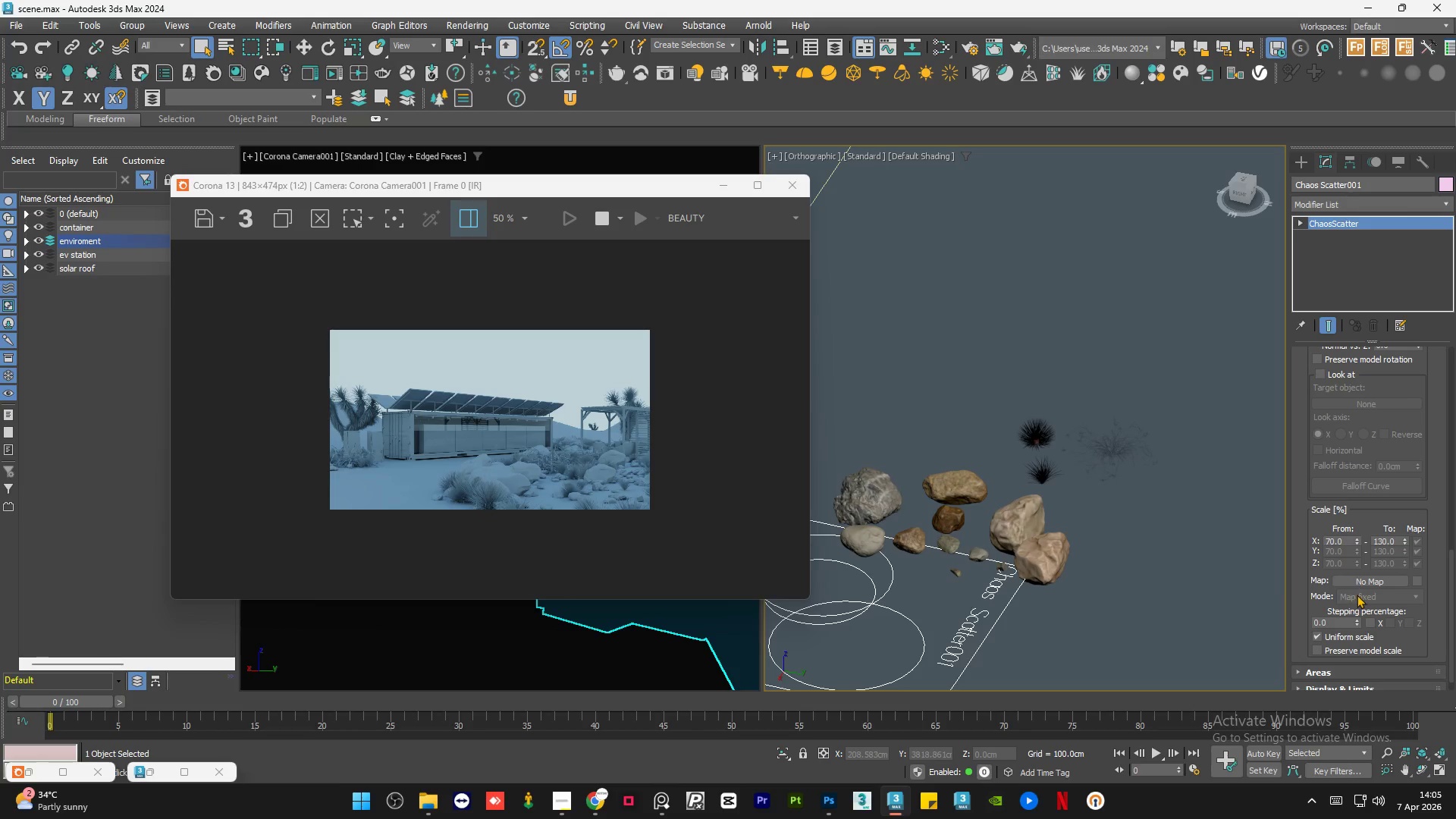 
triple_click([1357, 595])
 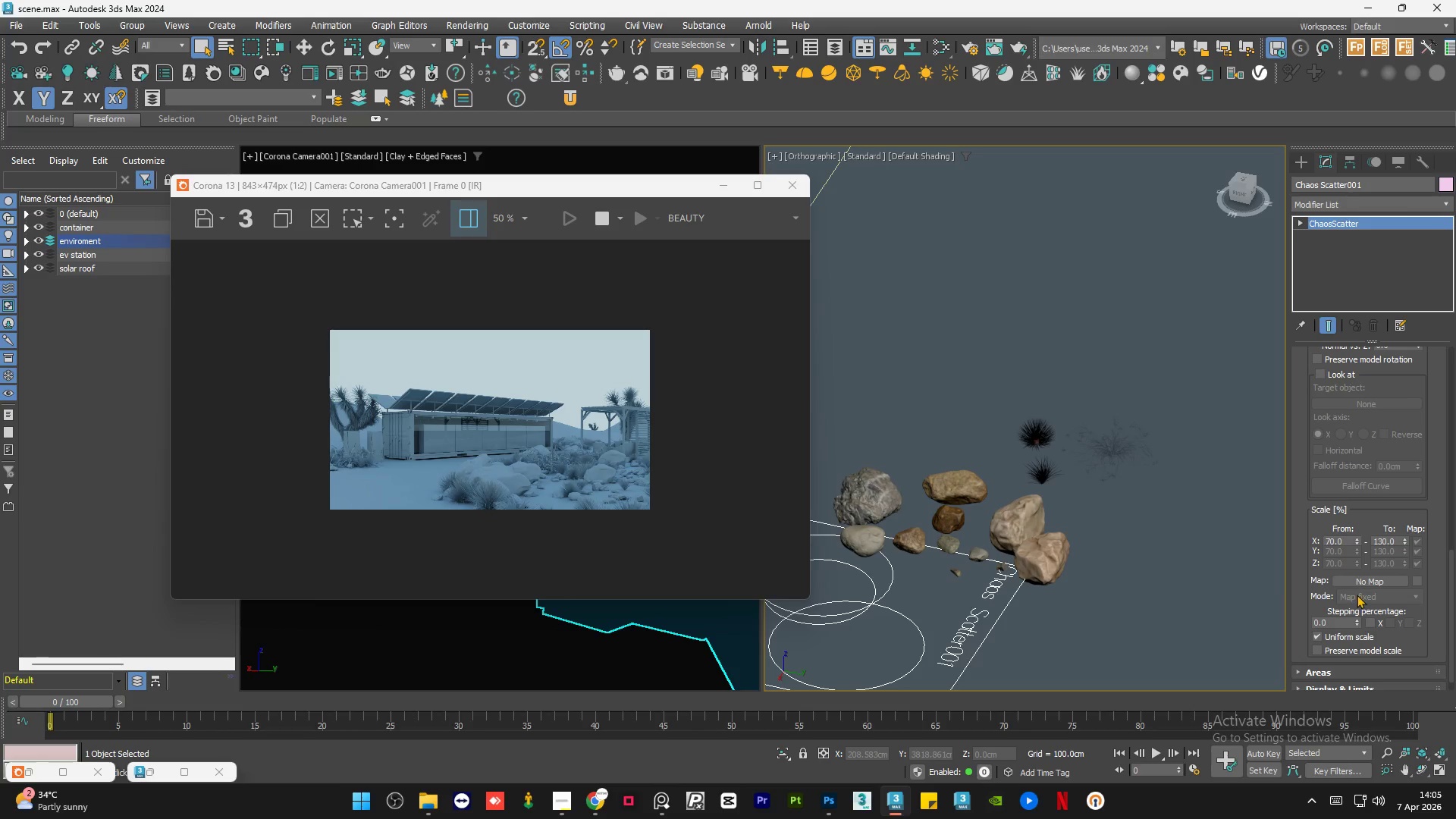 
triple_click([1357, 595])
 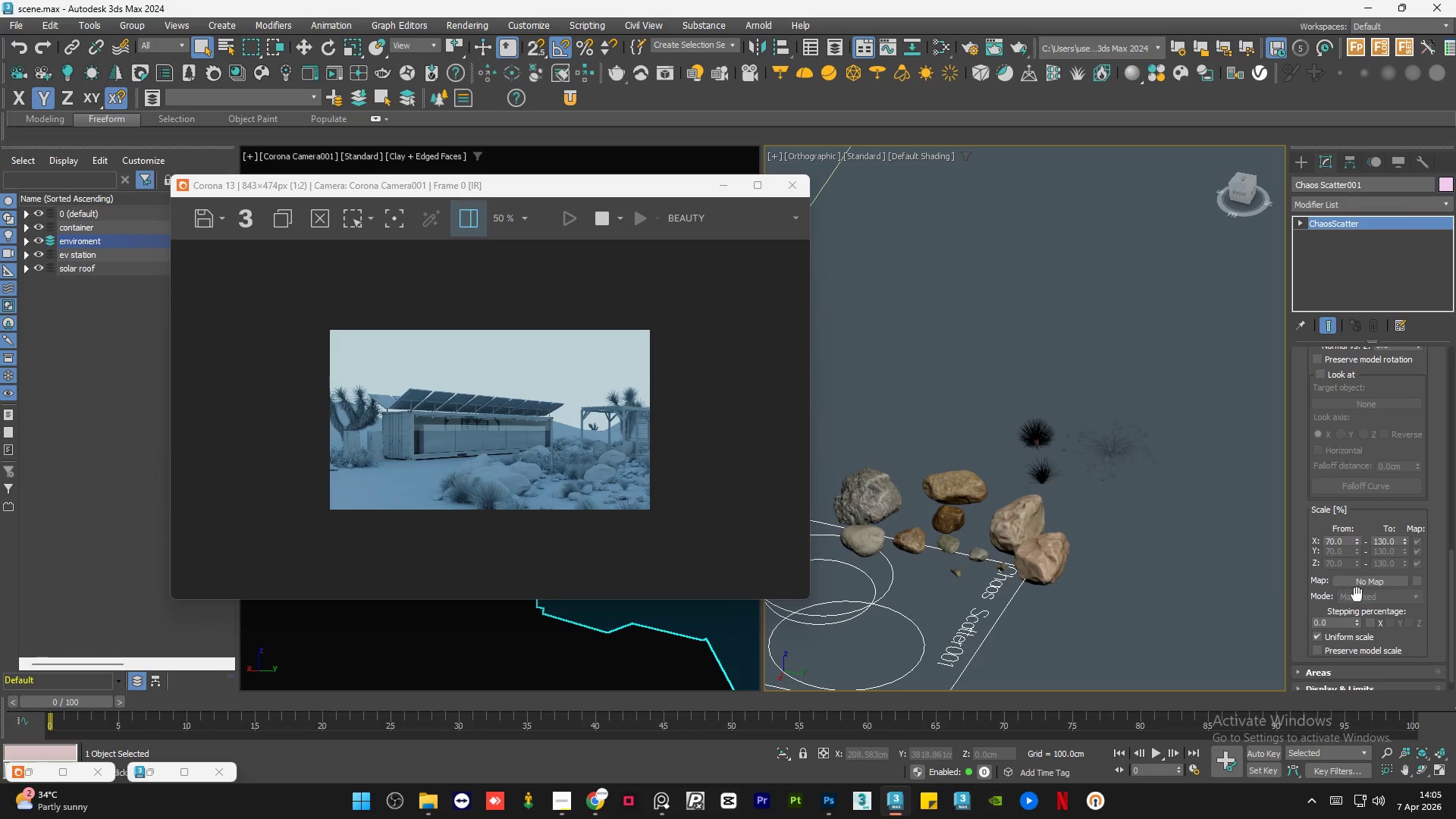 
triple_click([1357, 595])
 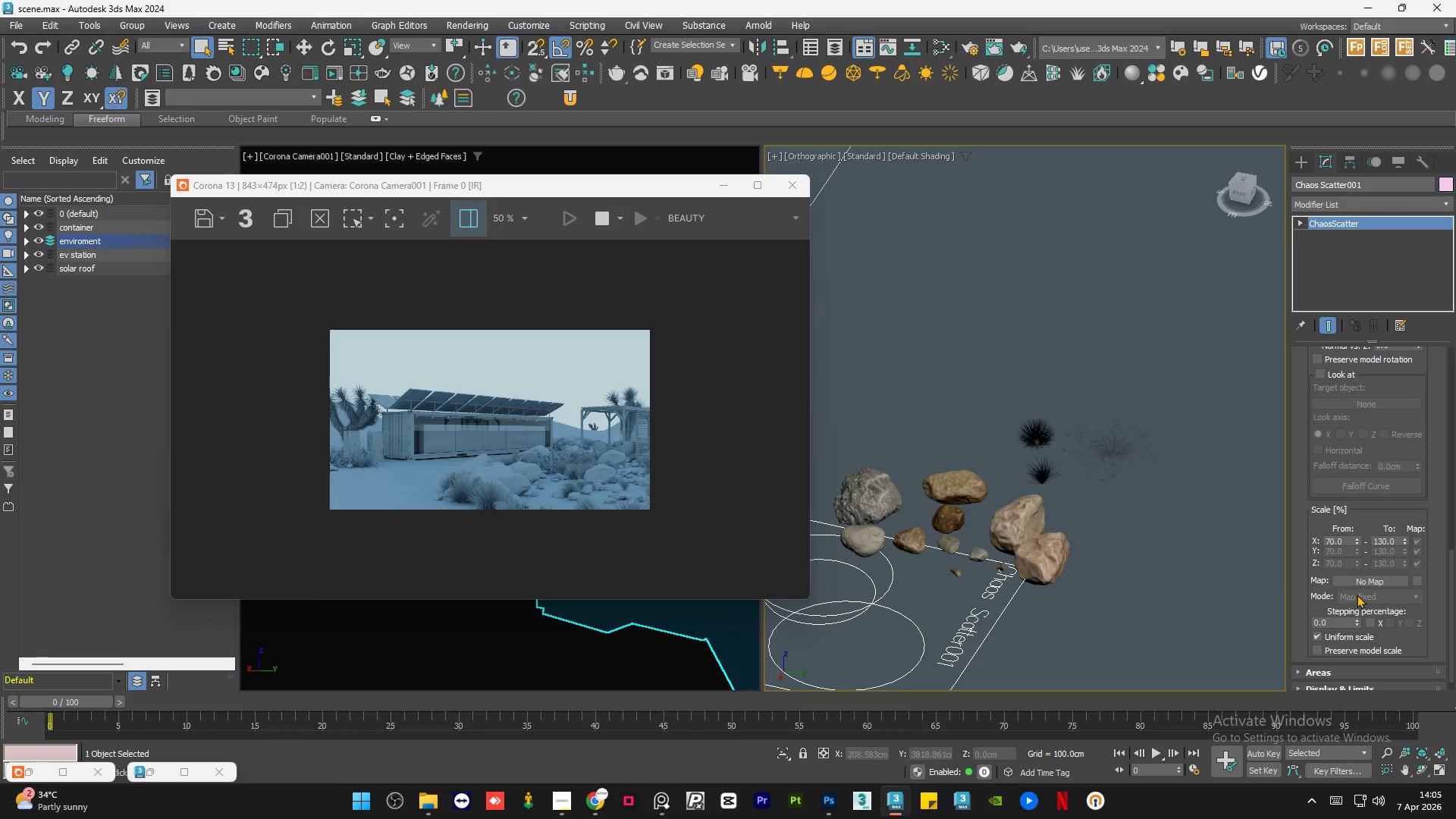 
triple_click([1357, 595])
 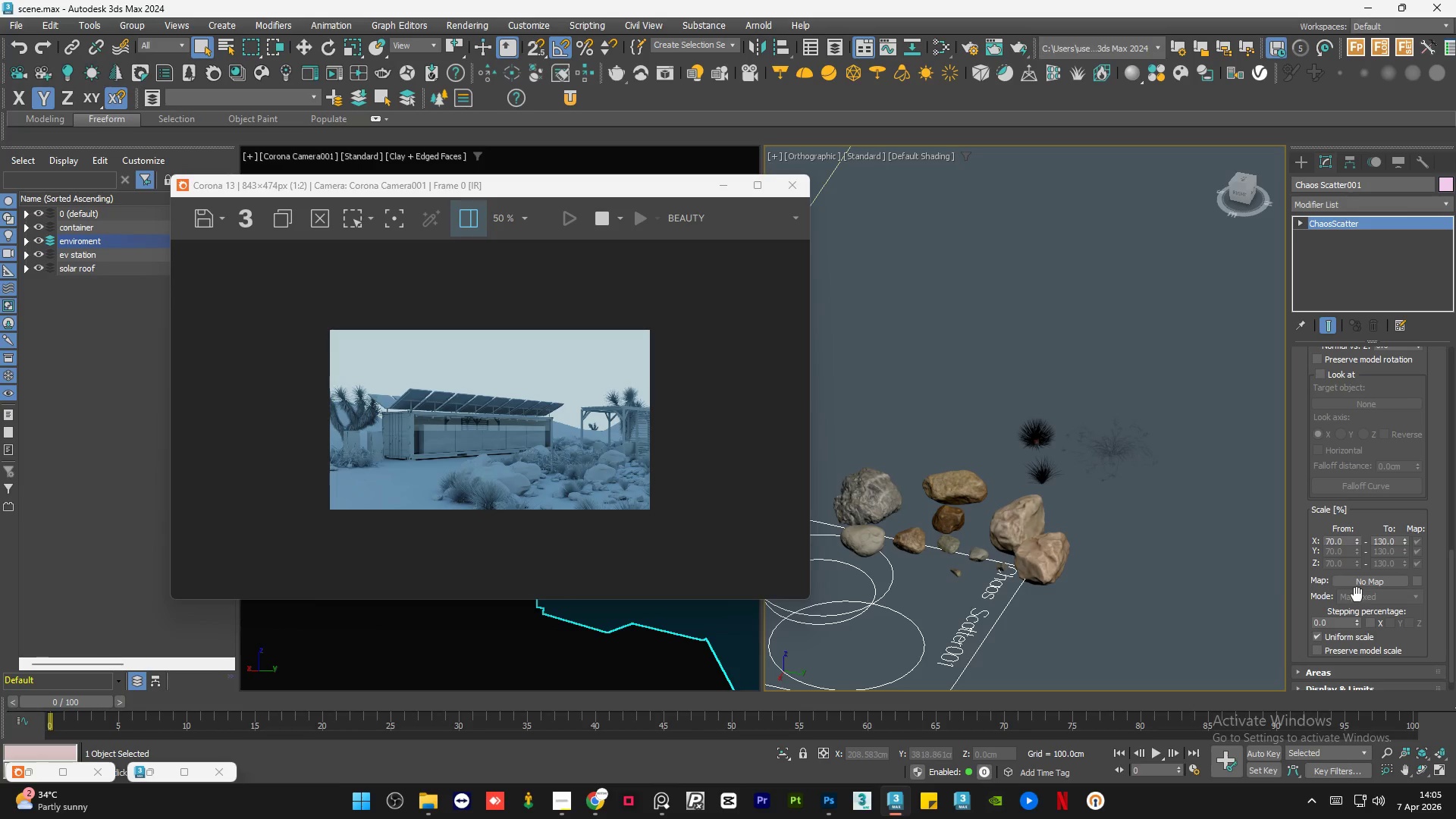 
triple_click([1357, 595])
 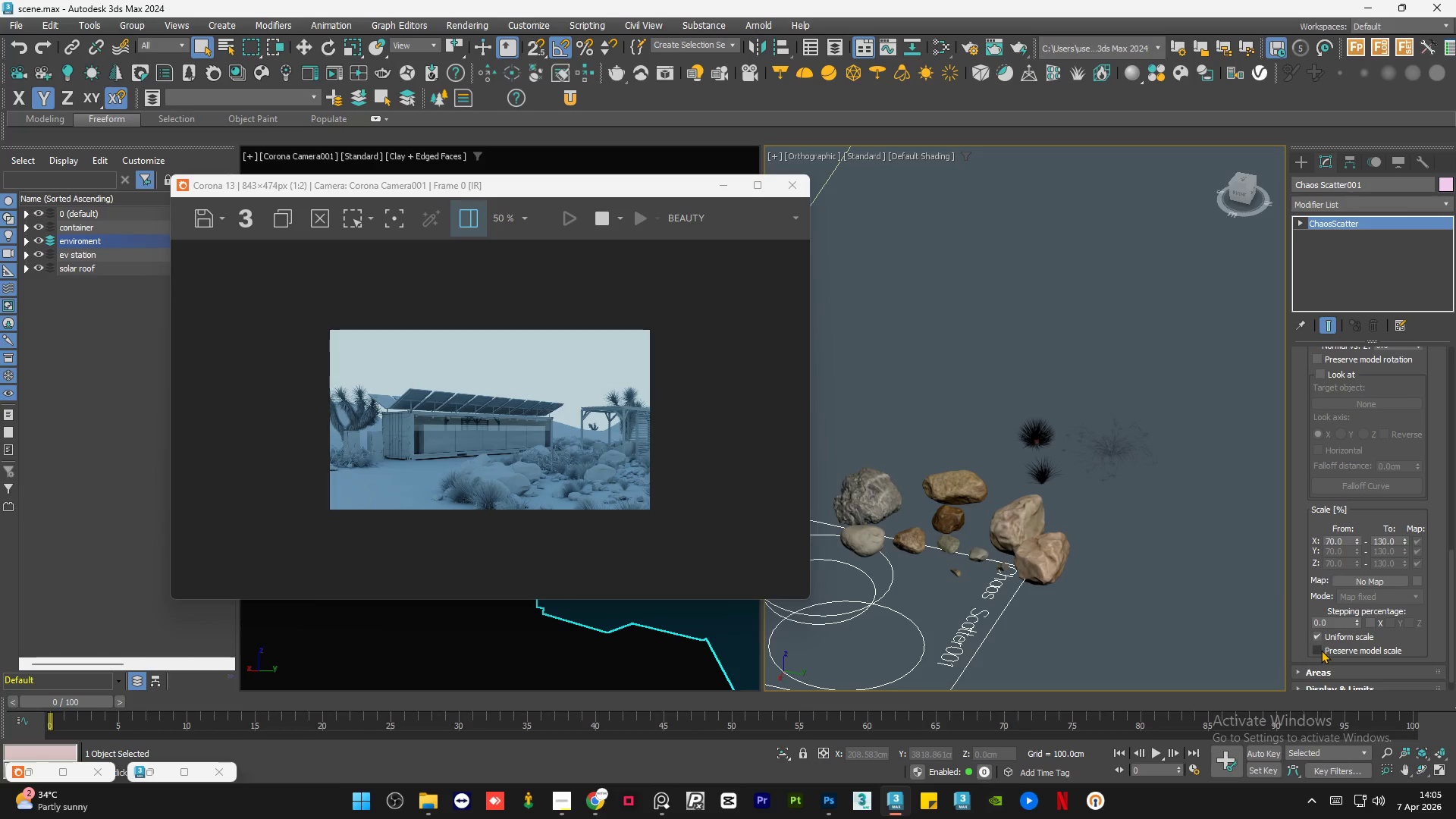 
left_click([1321, 650])
 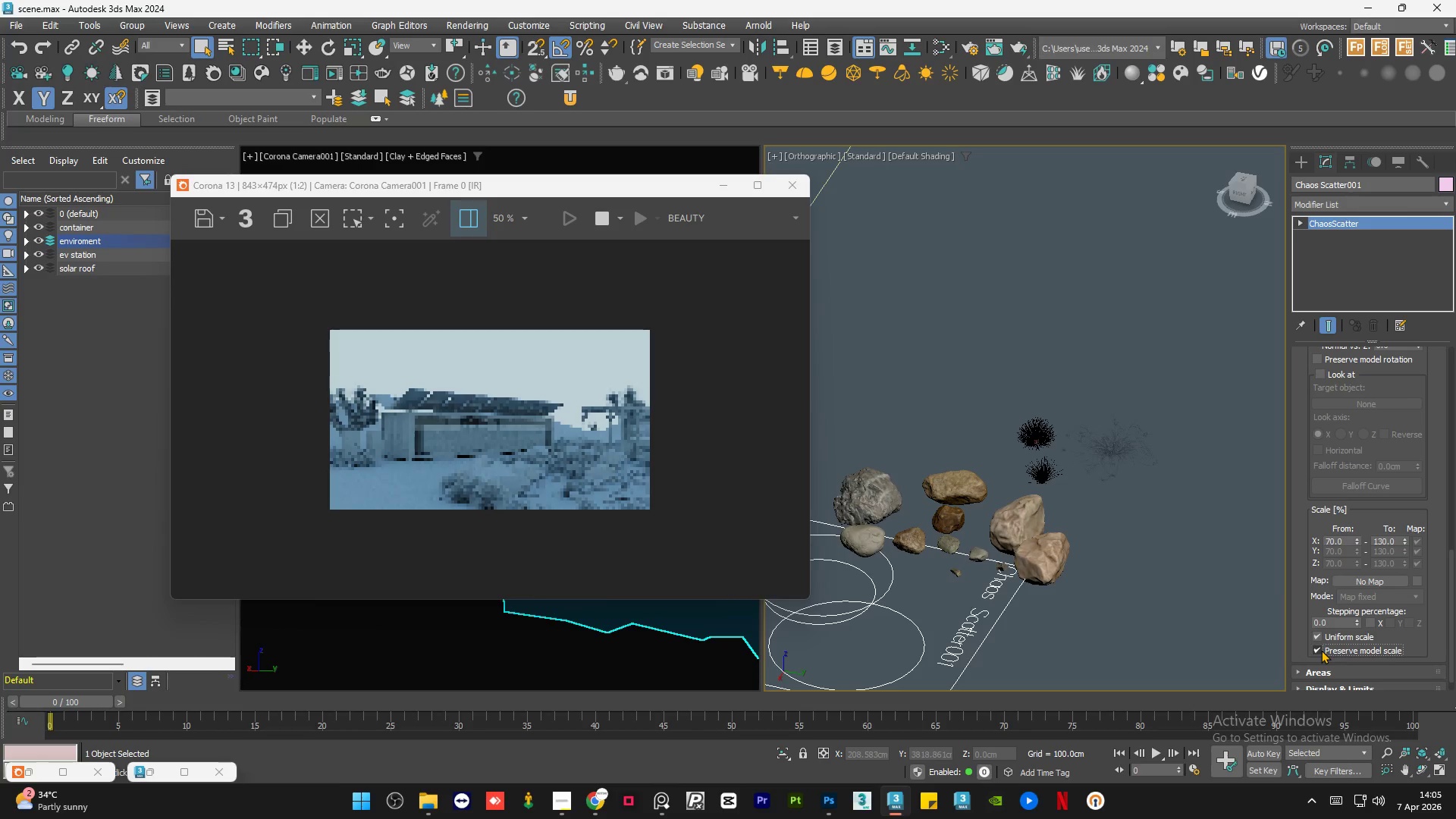 
left_click([1321, 650])
 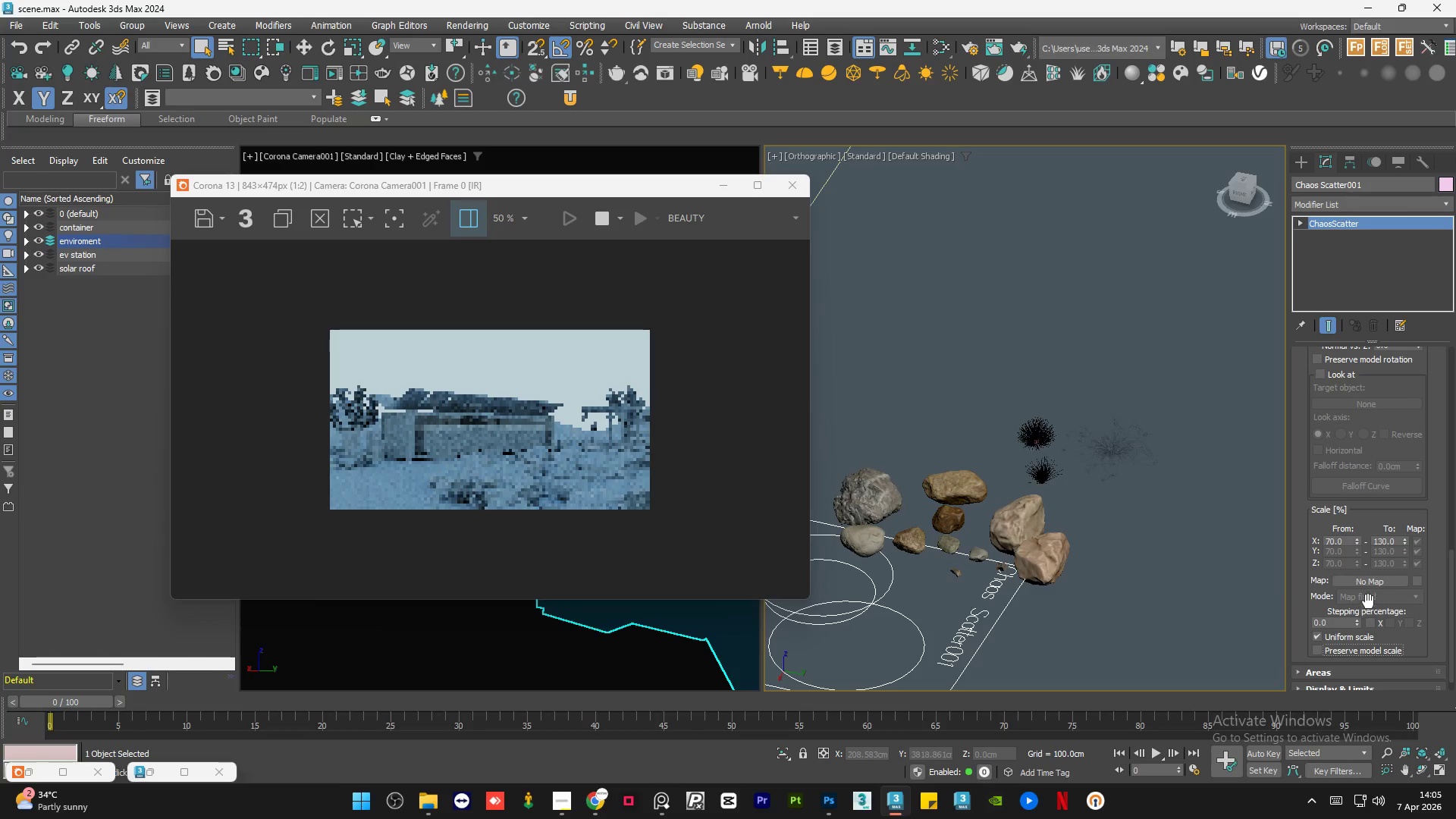 
left_click([1370, 599])
 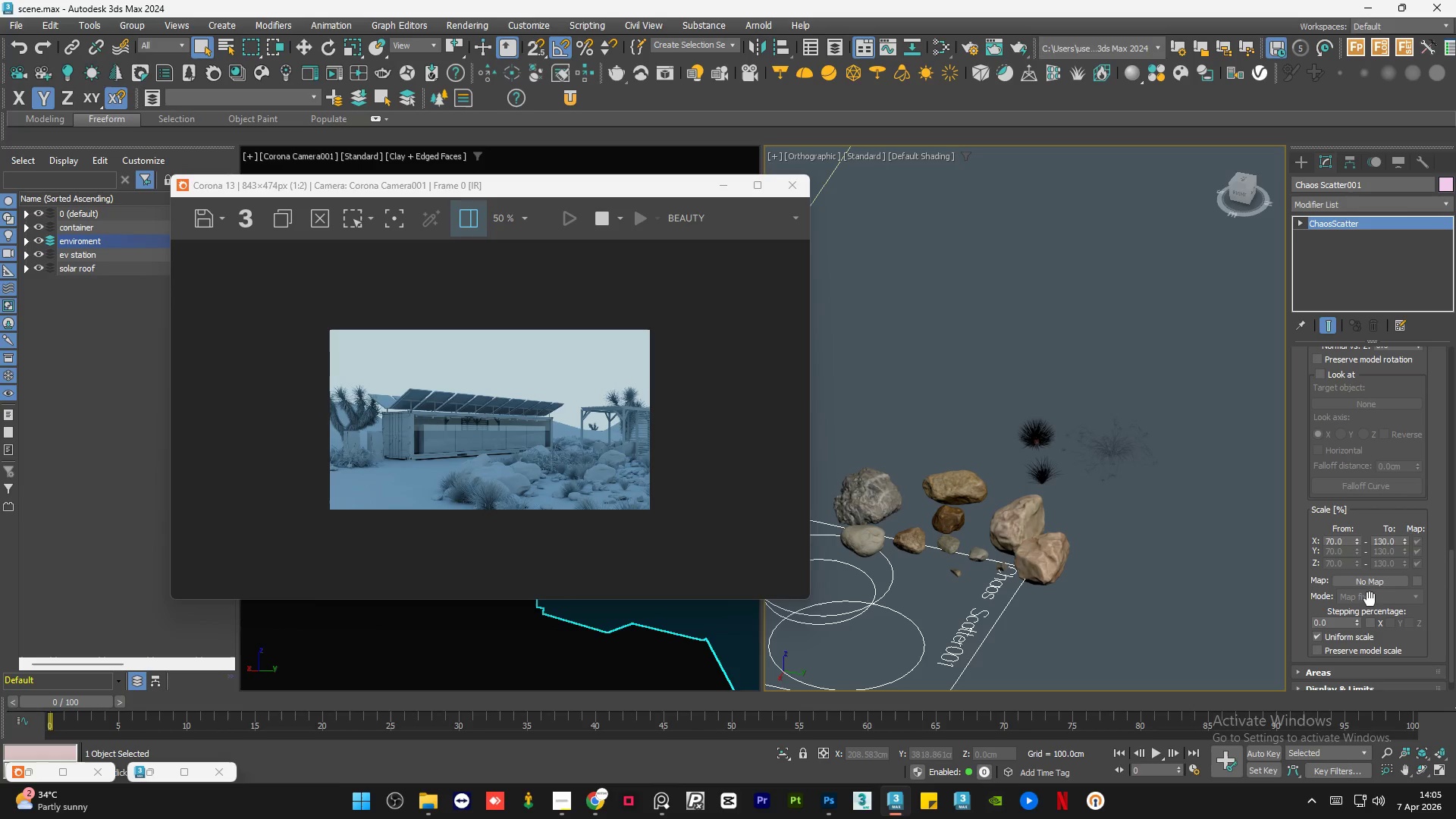 
wait(15.48)
 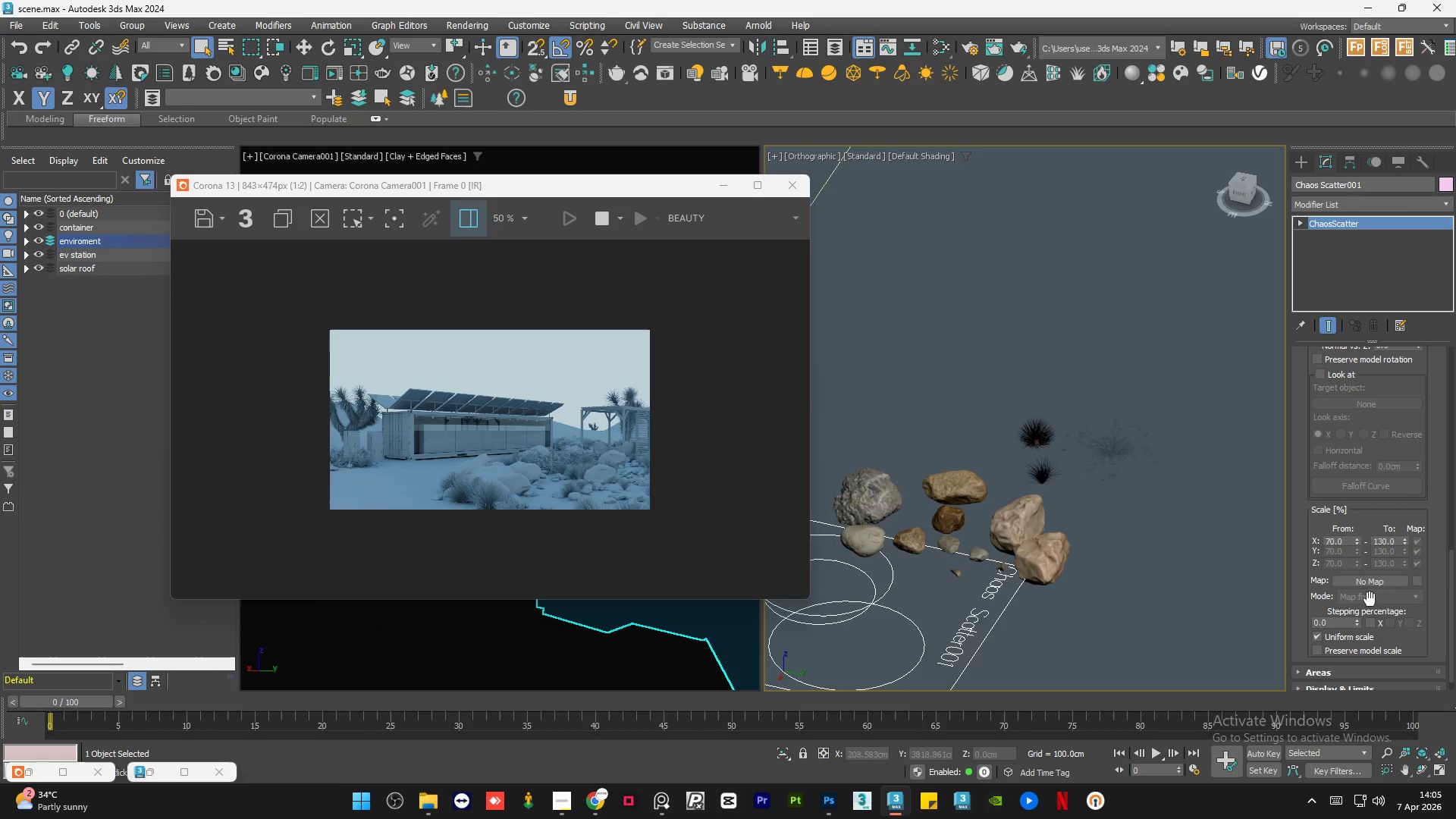 
left_click([1162, 330])
 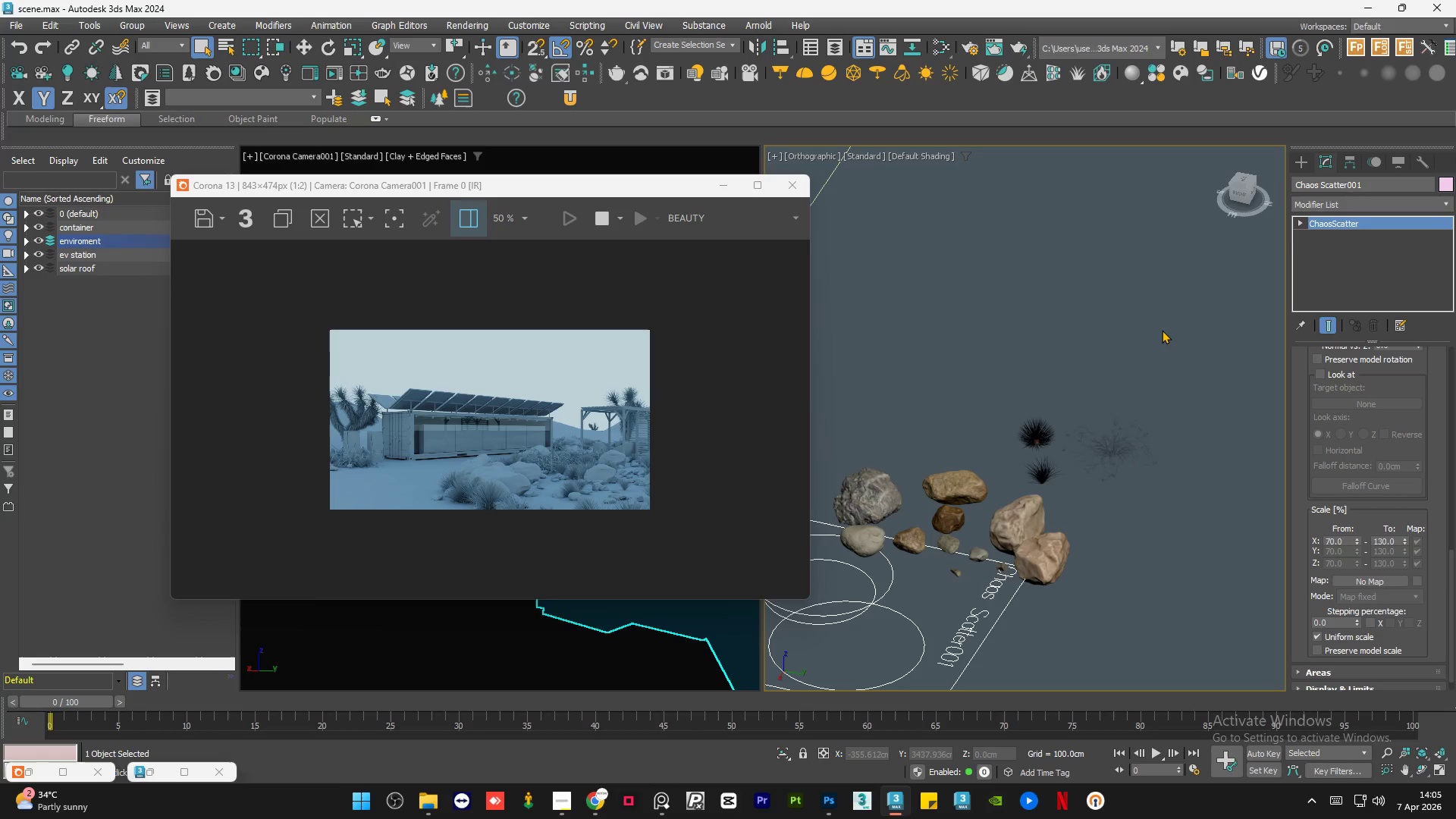 
key(Control+S)
 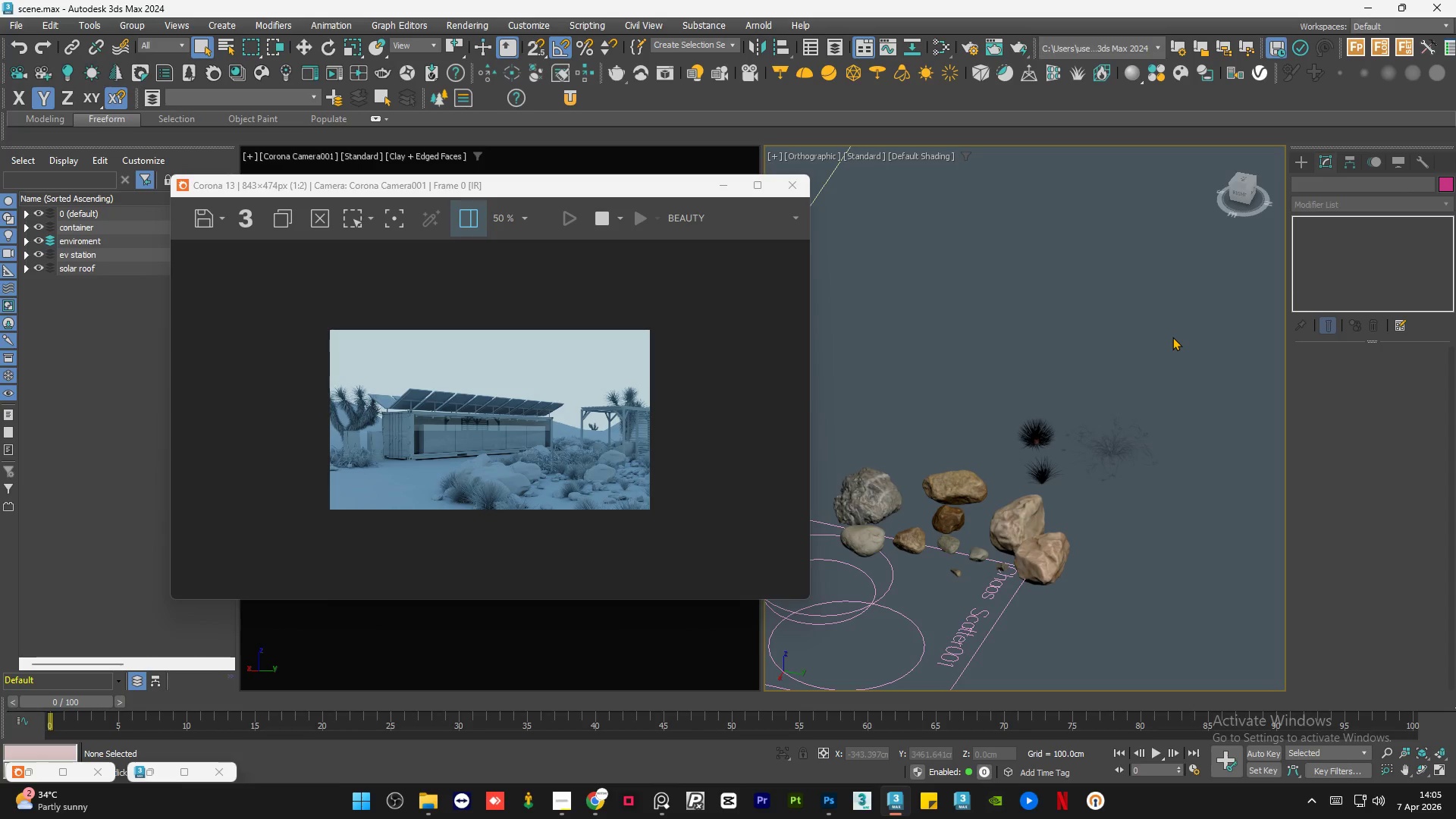 
wait(17.89)
 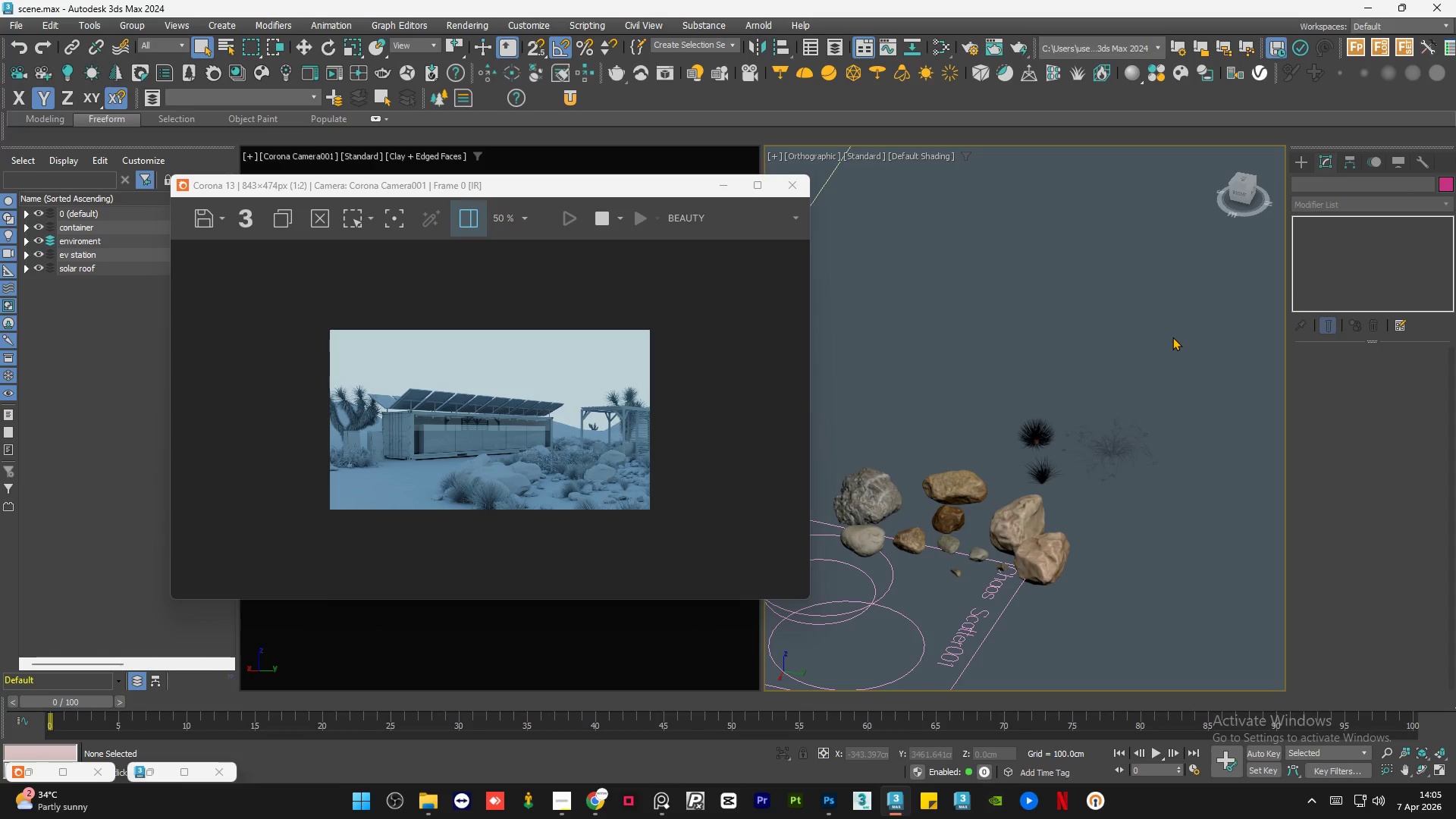 
left_click([974, 612])
 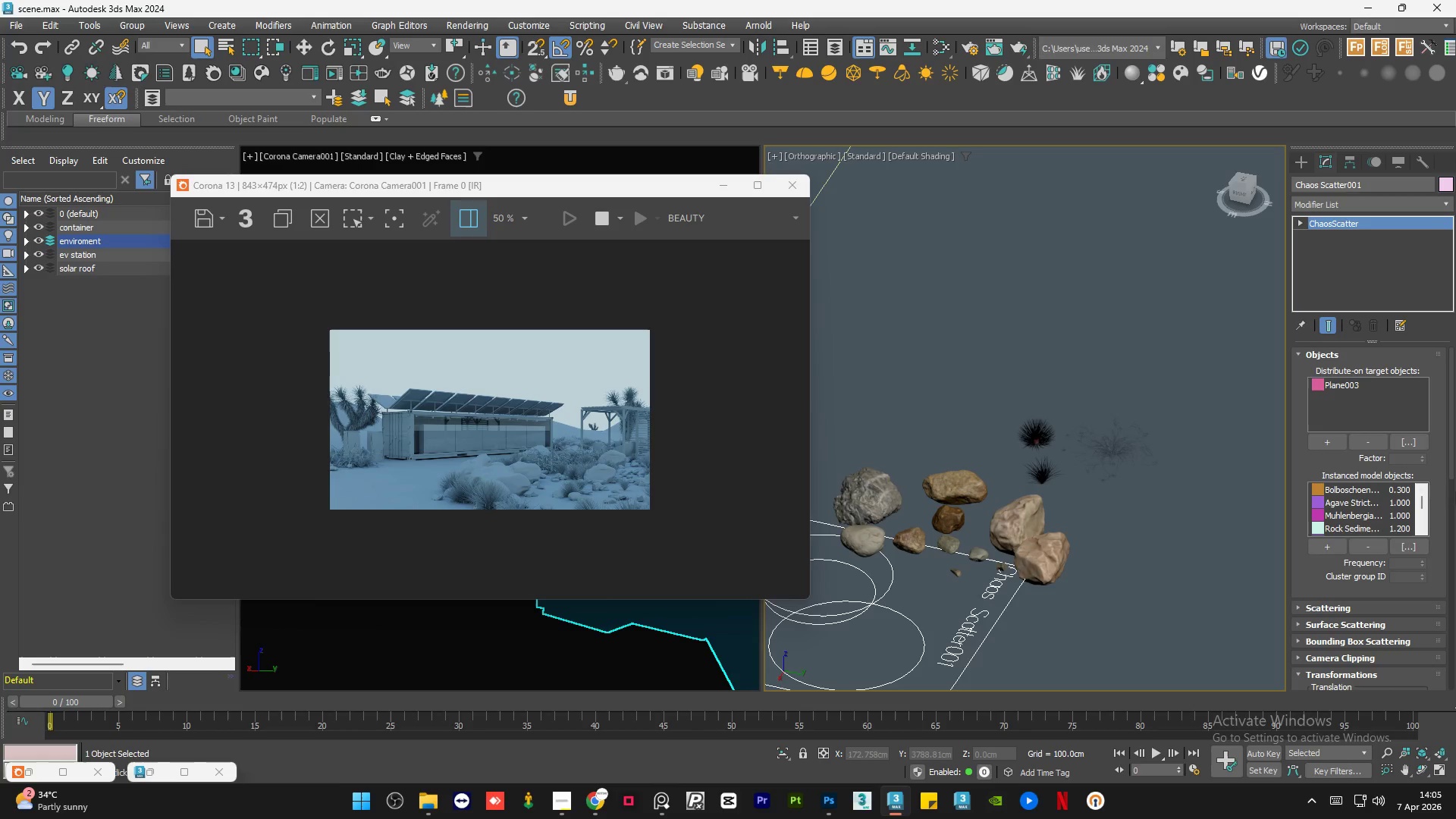 
left_click_drag(start_coordinate=[1451, 450], to_coordinate=[1454, 571])
 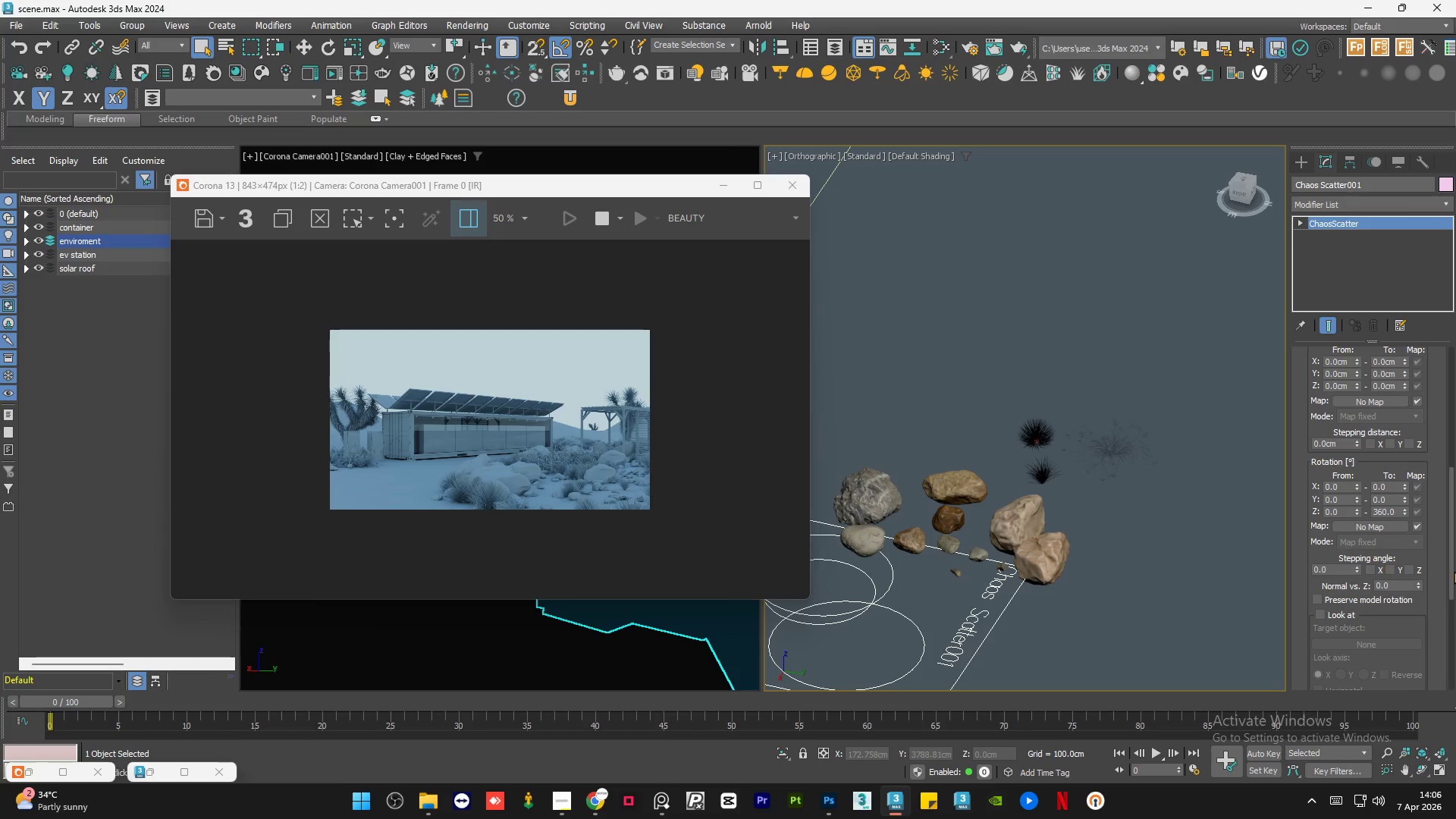 
wait(36.67)
 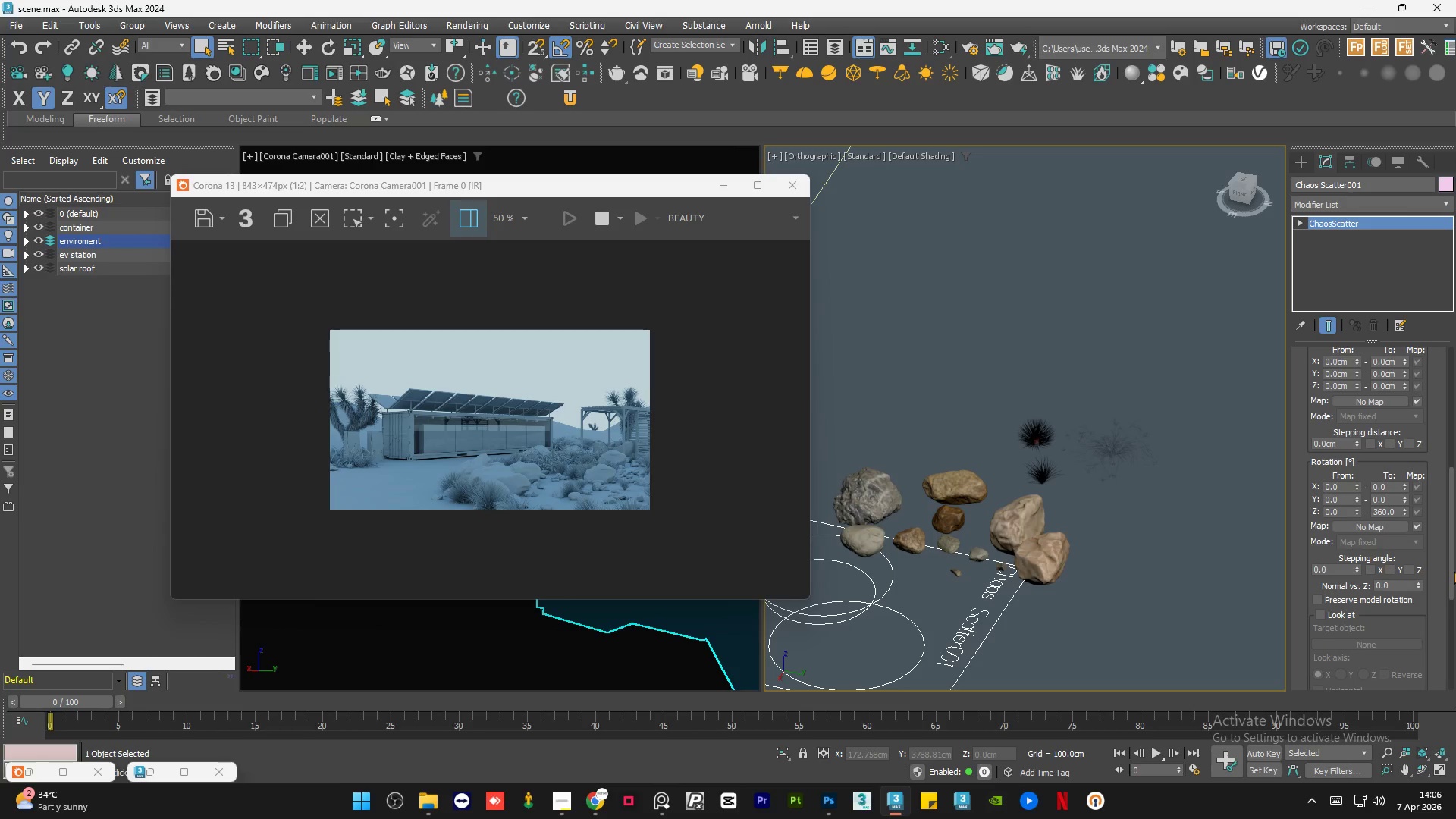 
left_click_drag(start_coordinate=[1452, 544], to_coordinate=[1454, 635])
 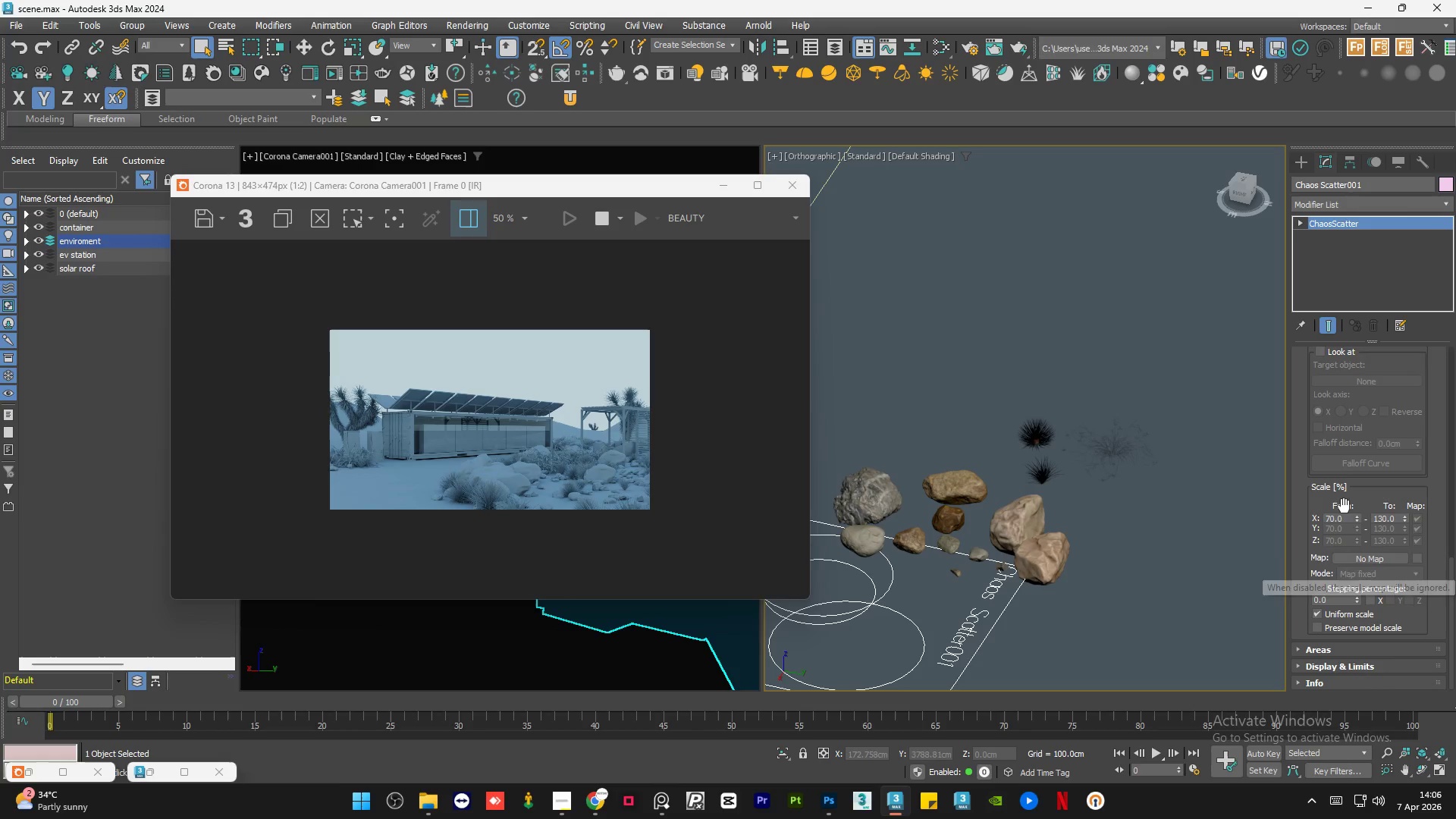 
double_click([1341, 519])
 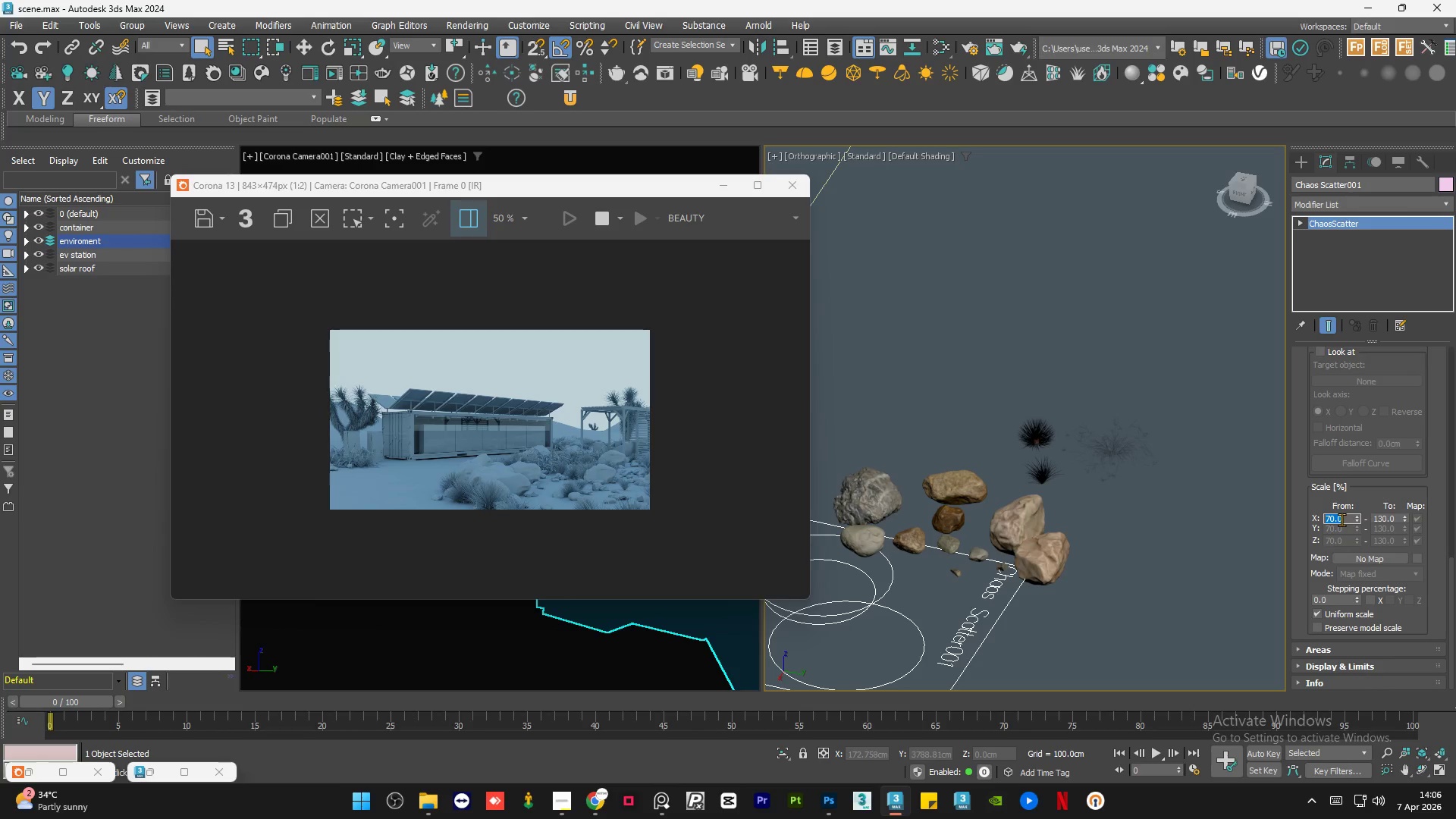 
key(Numpad5)
 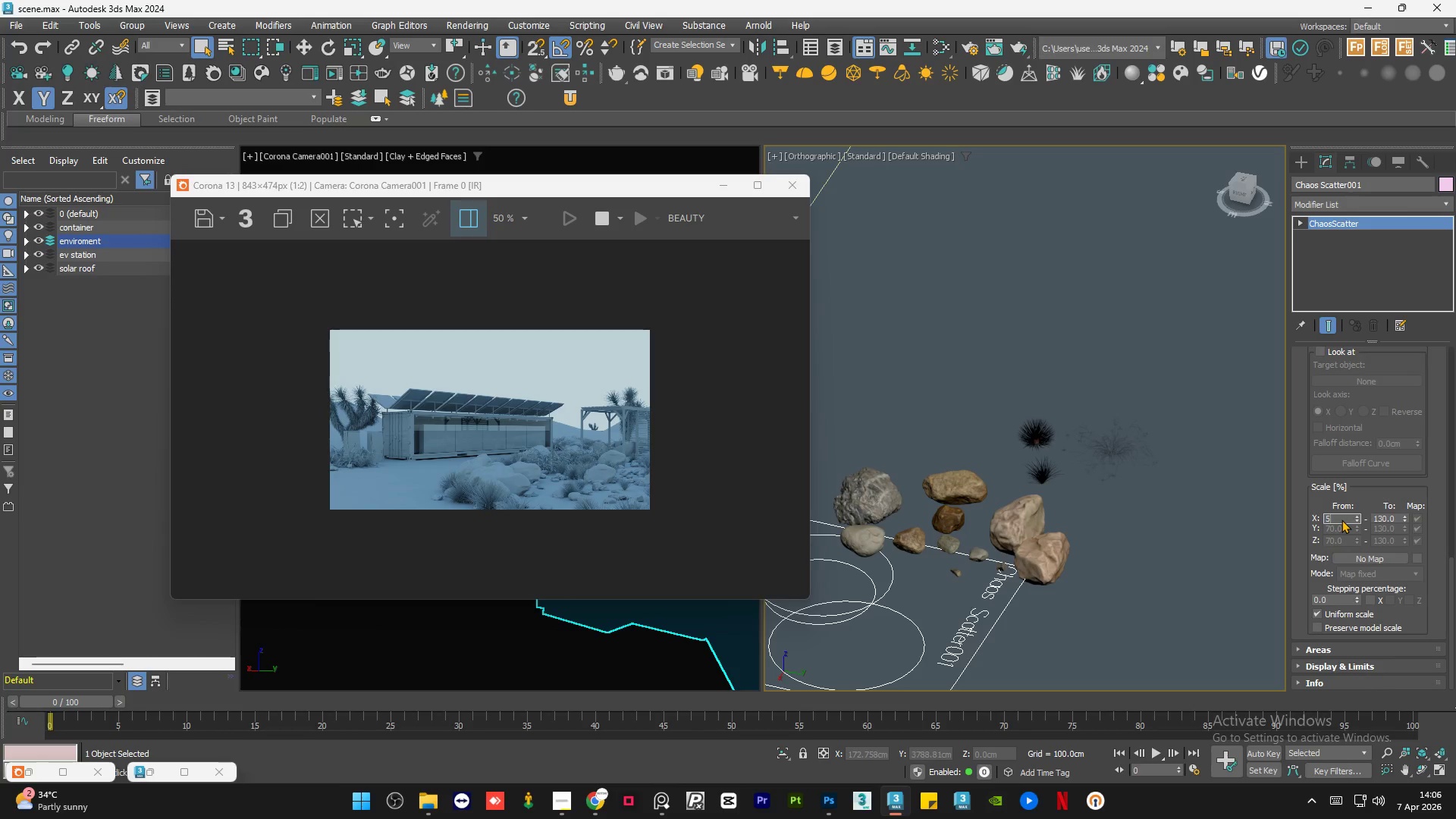 
key(Numpad0)
 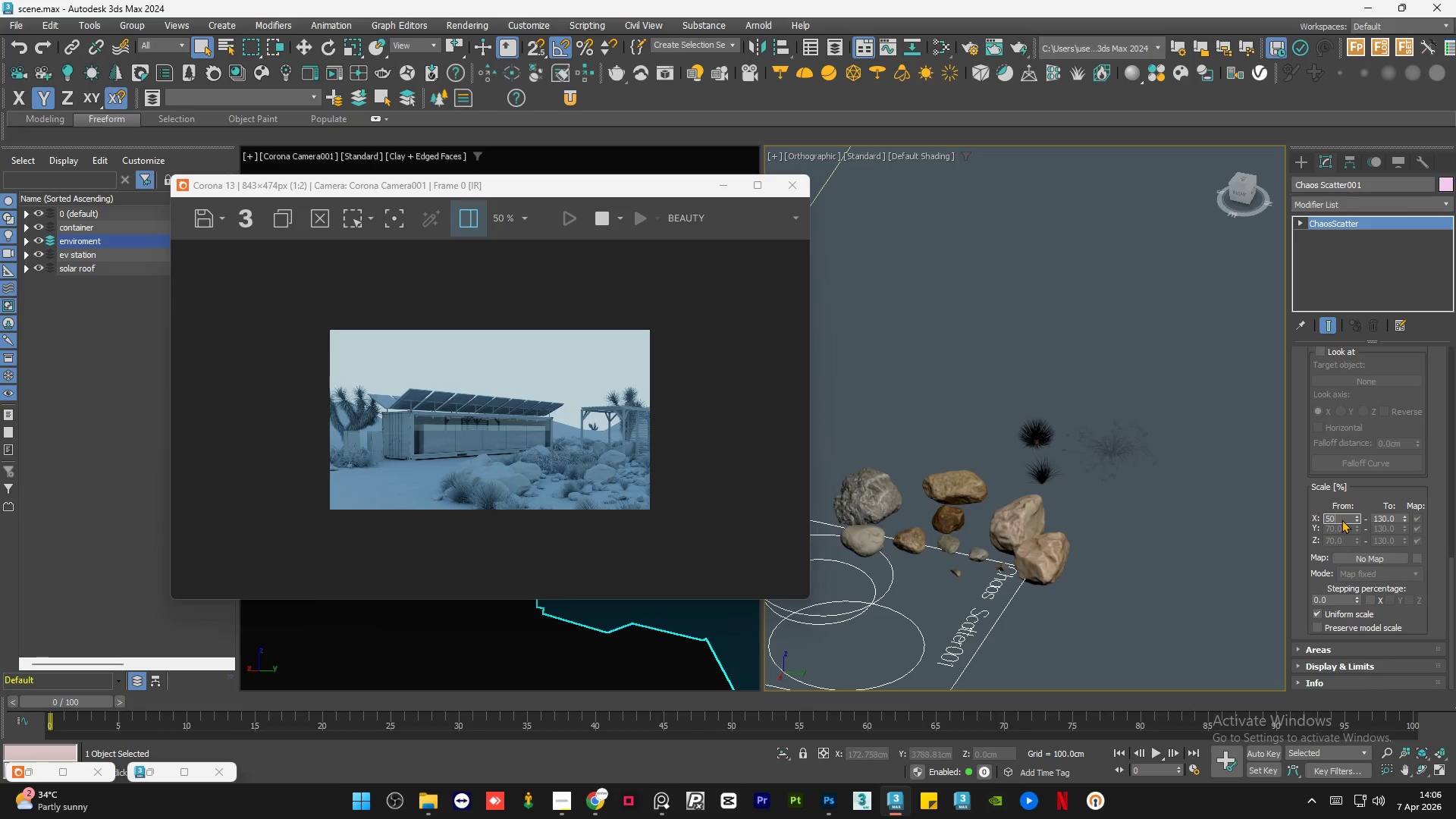 
key(NumpadEnter)
 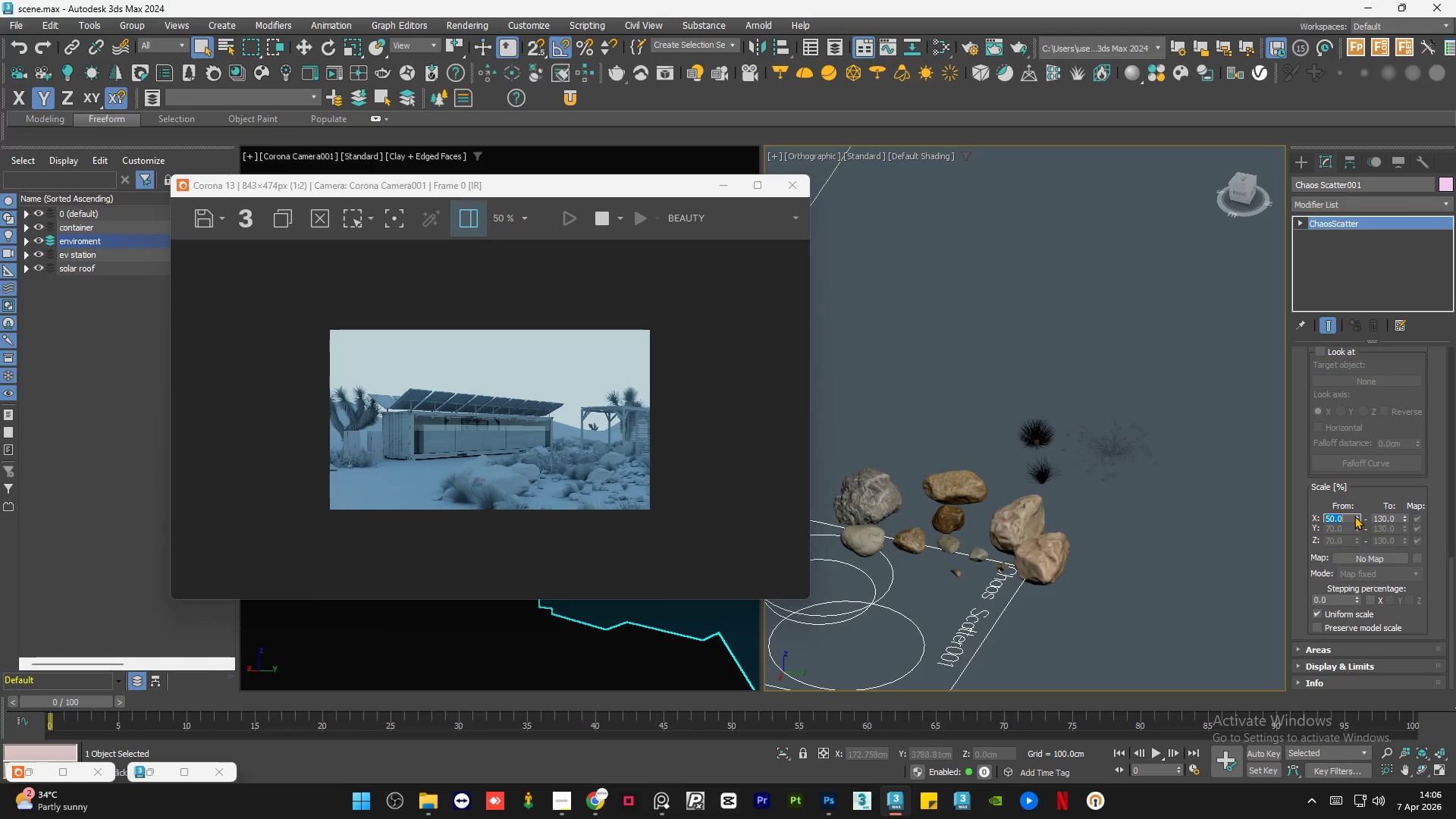 
key(Numpad3)
 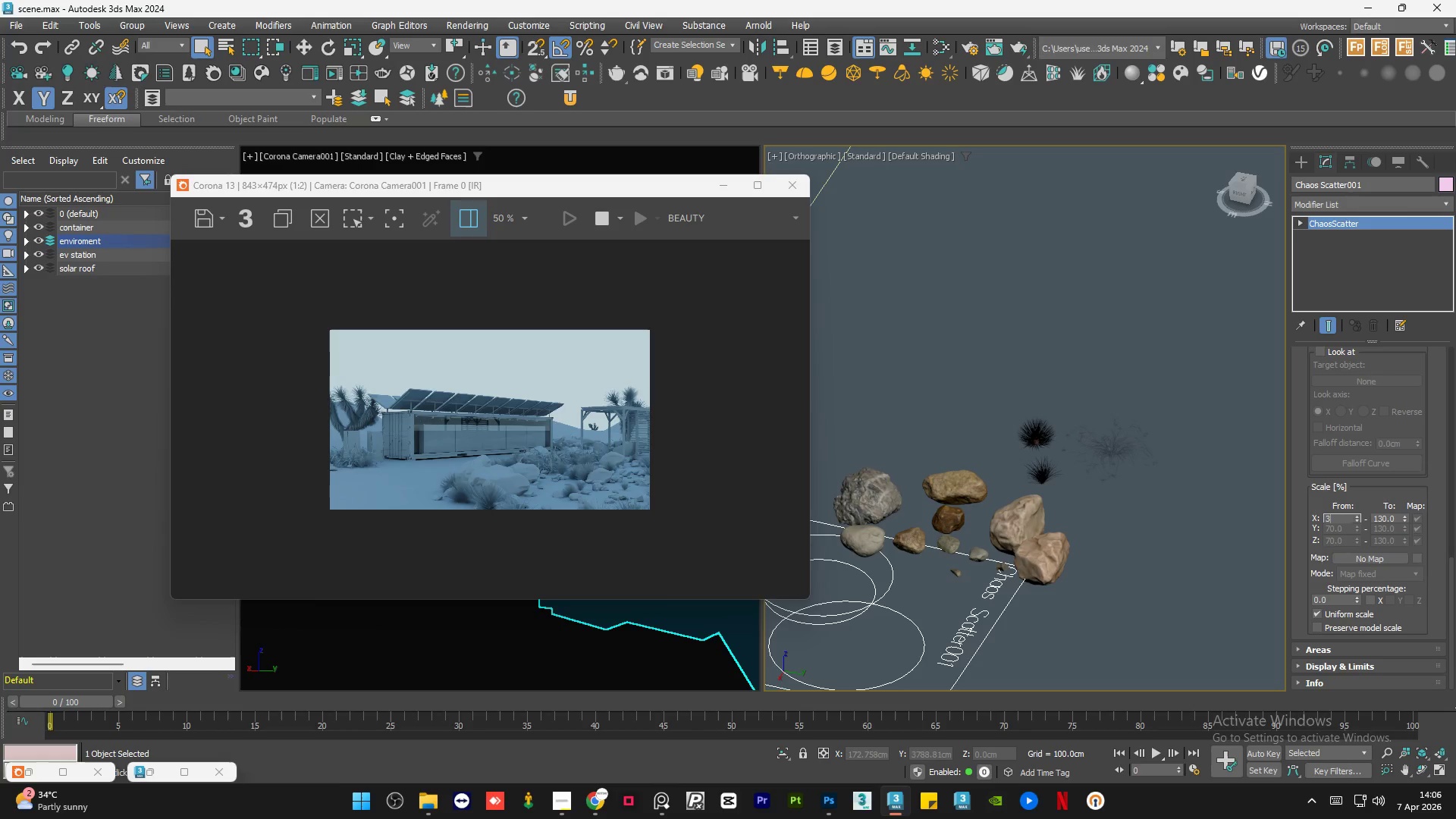 
key(Numpad0)
 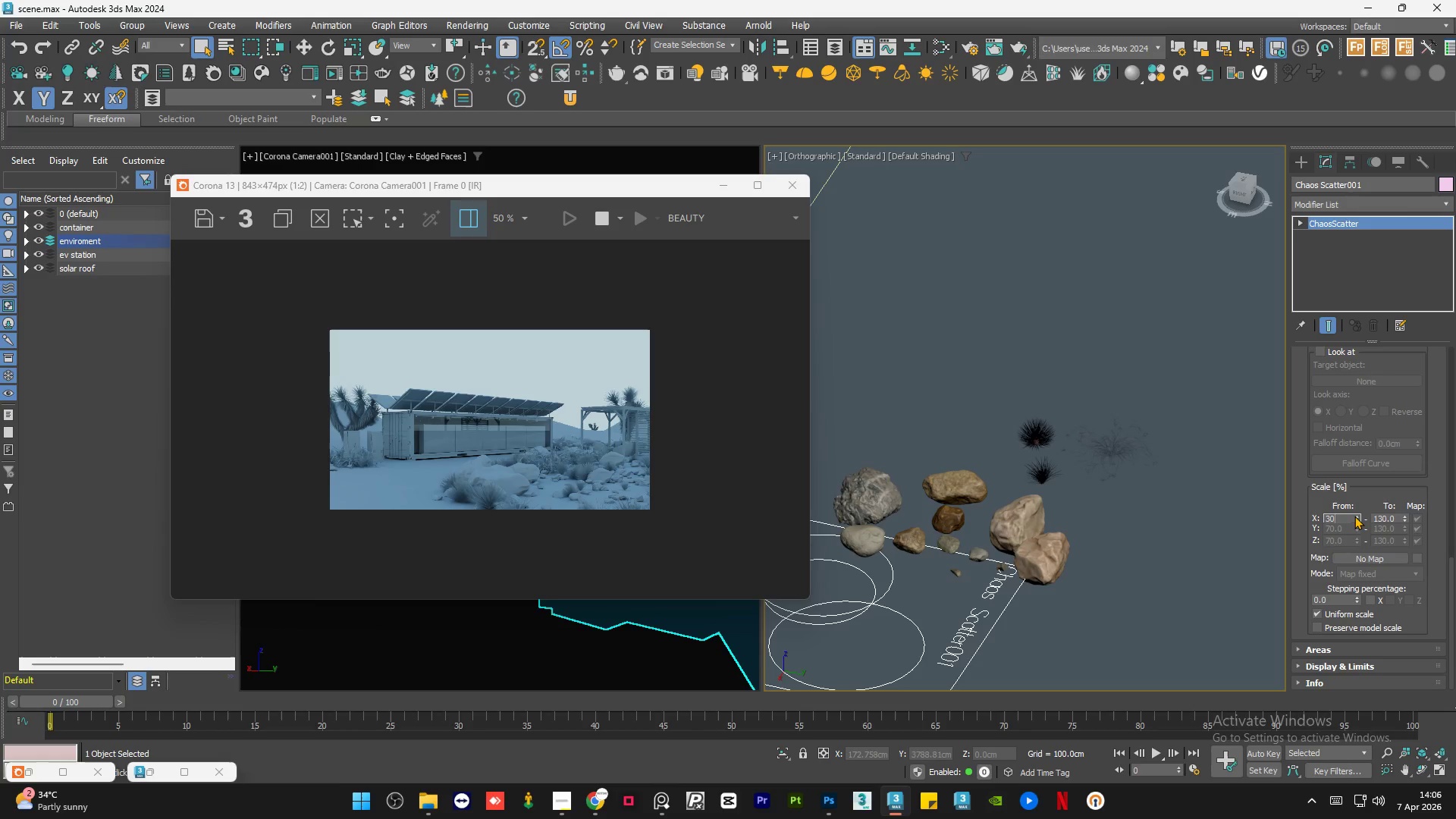 
key(NumpadEnter)
 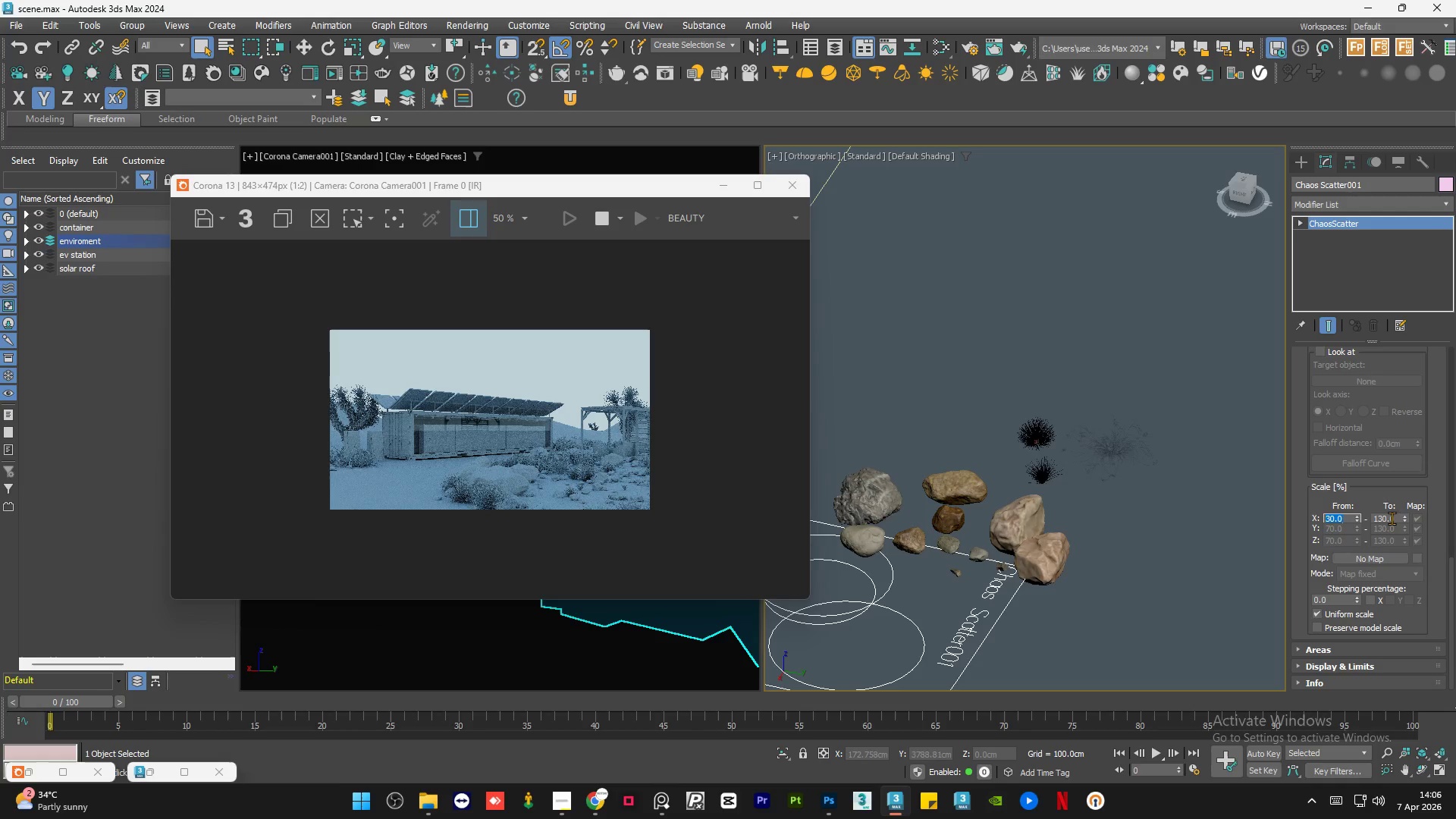 
double_click([1392, 518])
 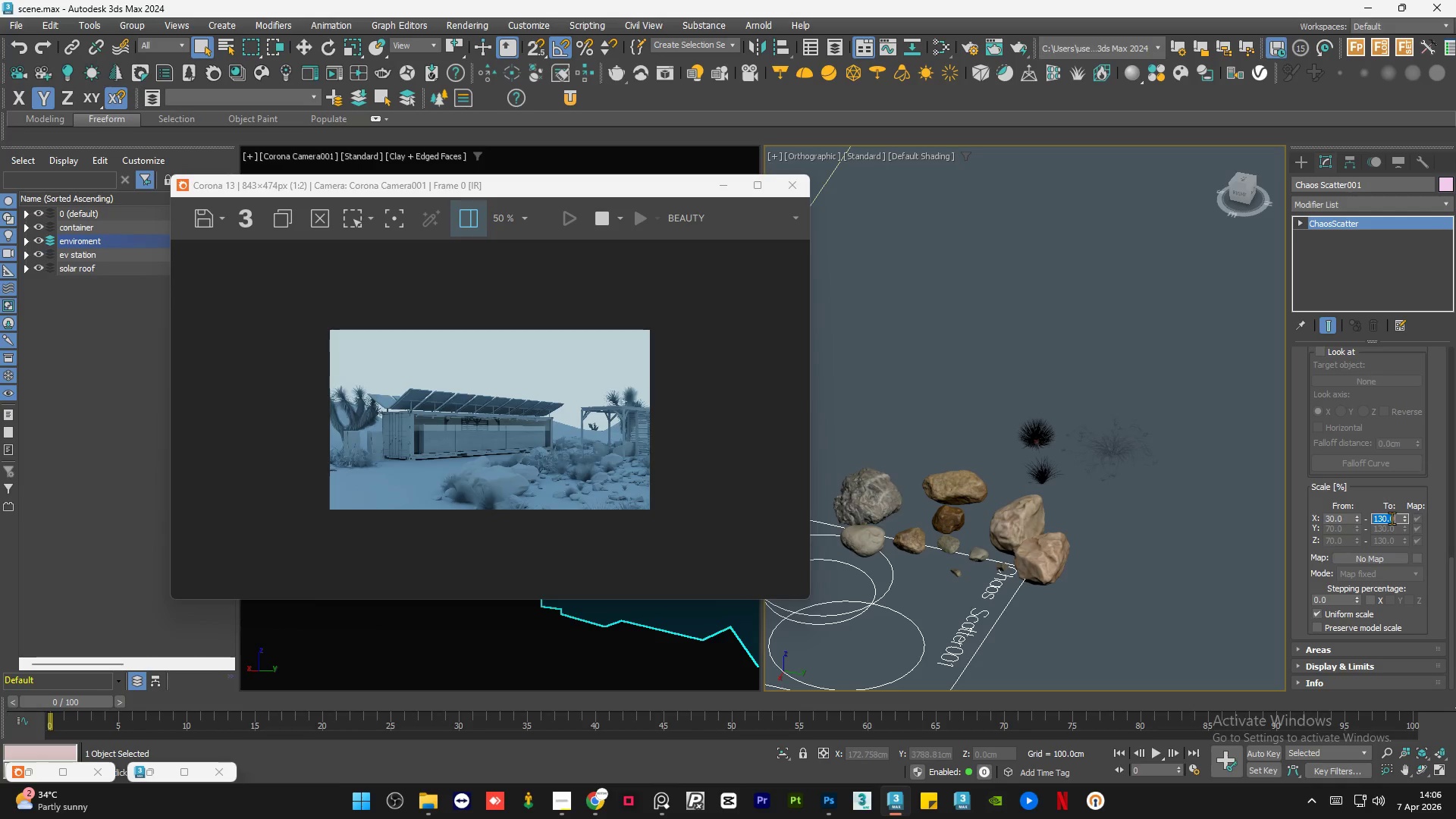 
key(Numpad2)
 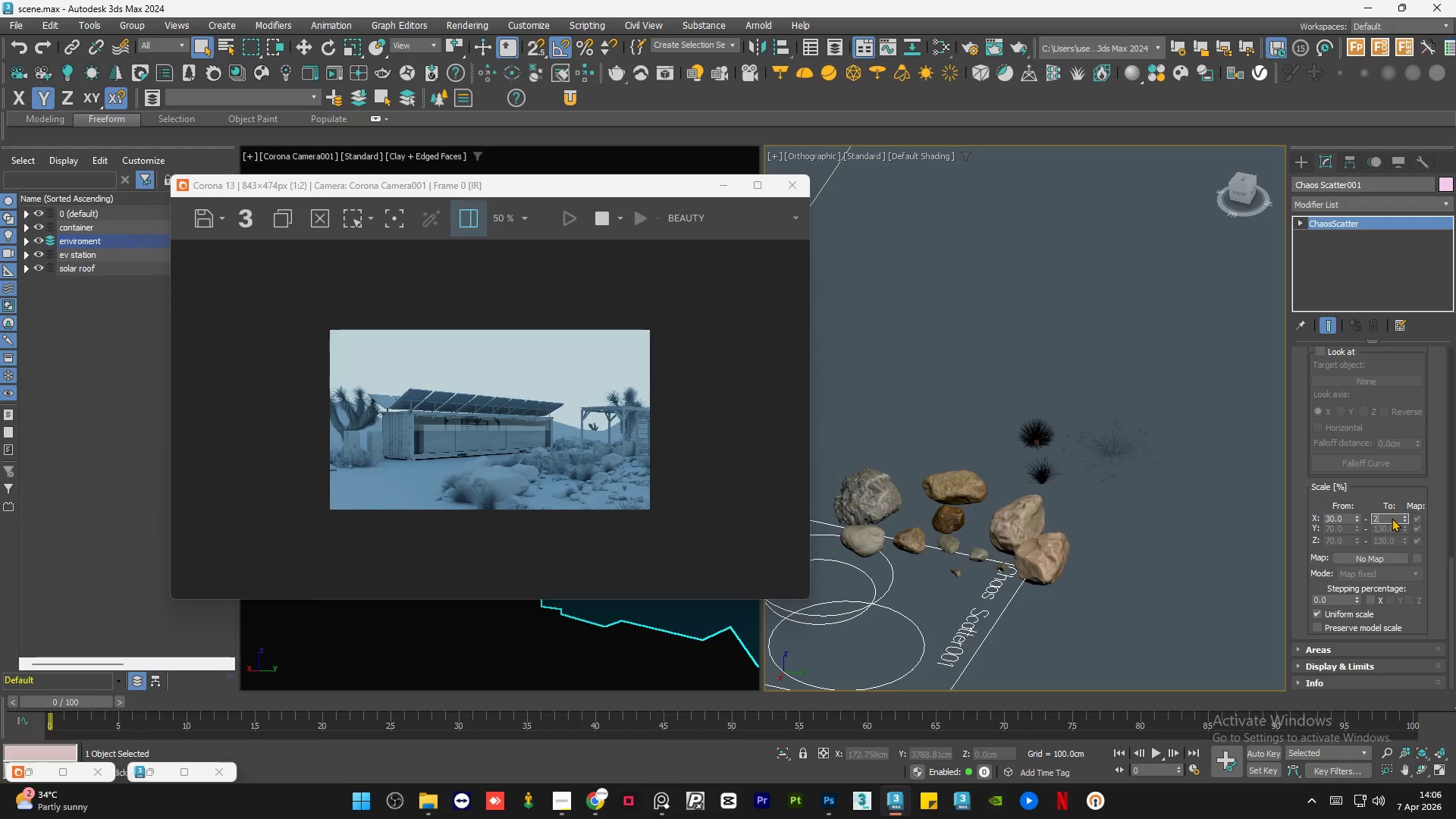 
key(Numpad0)
 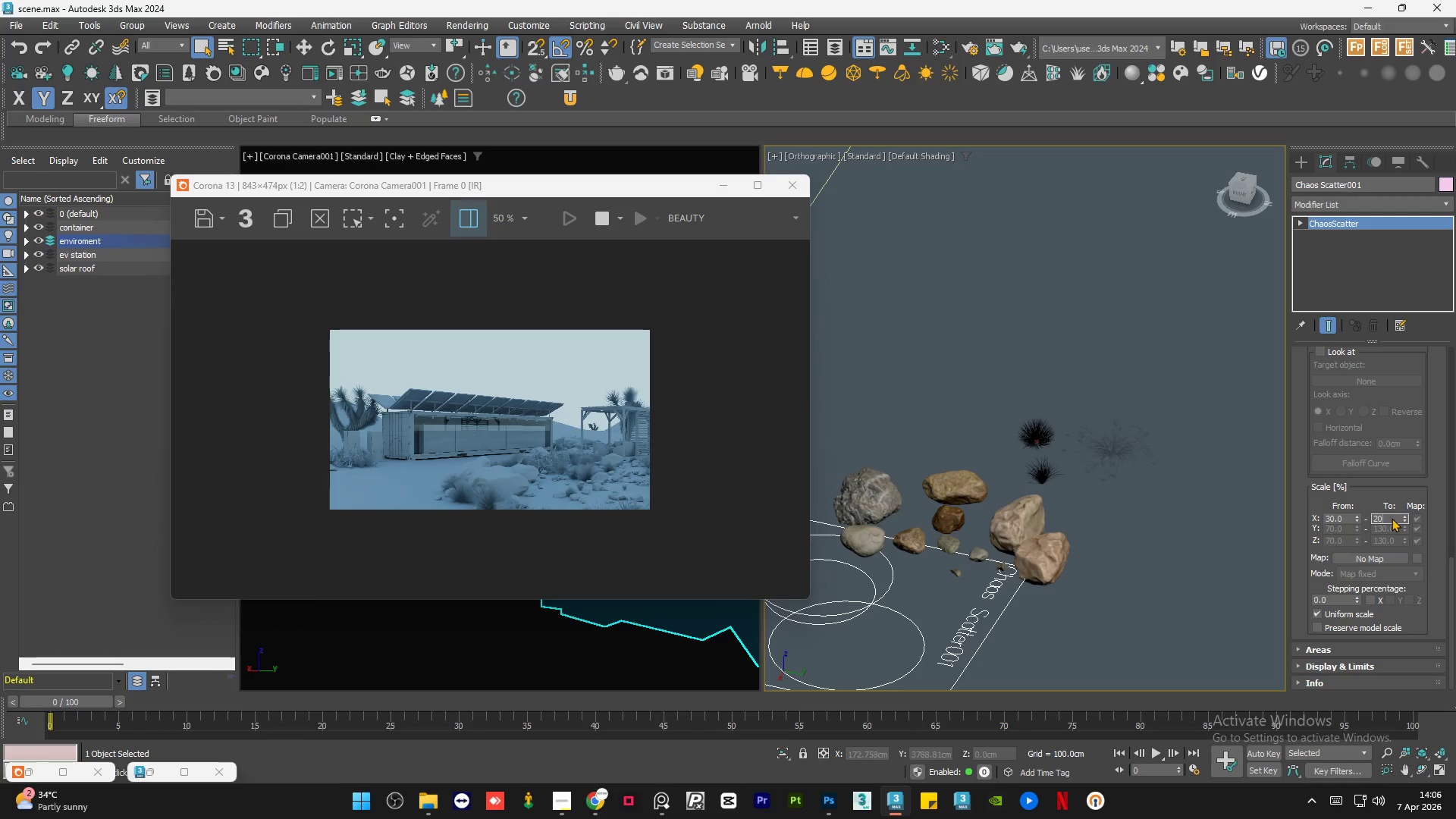 
key(Numpad0)
 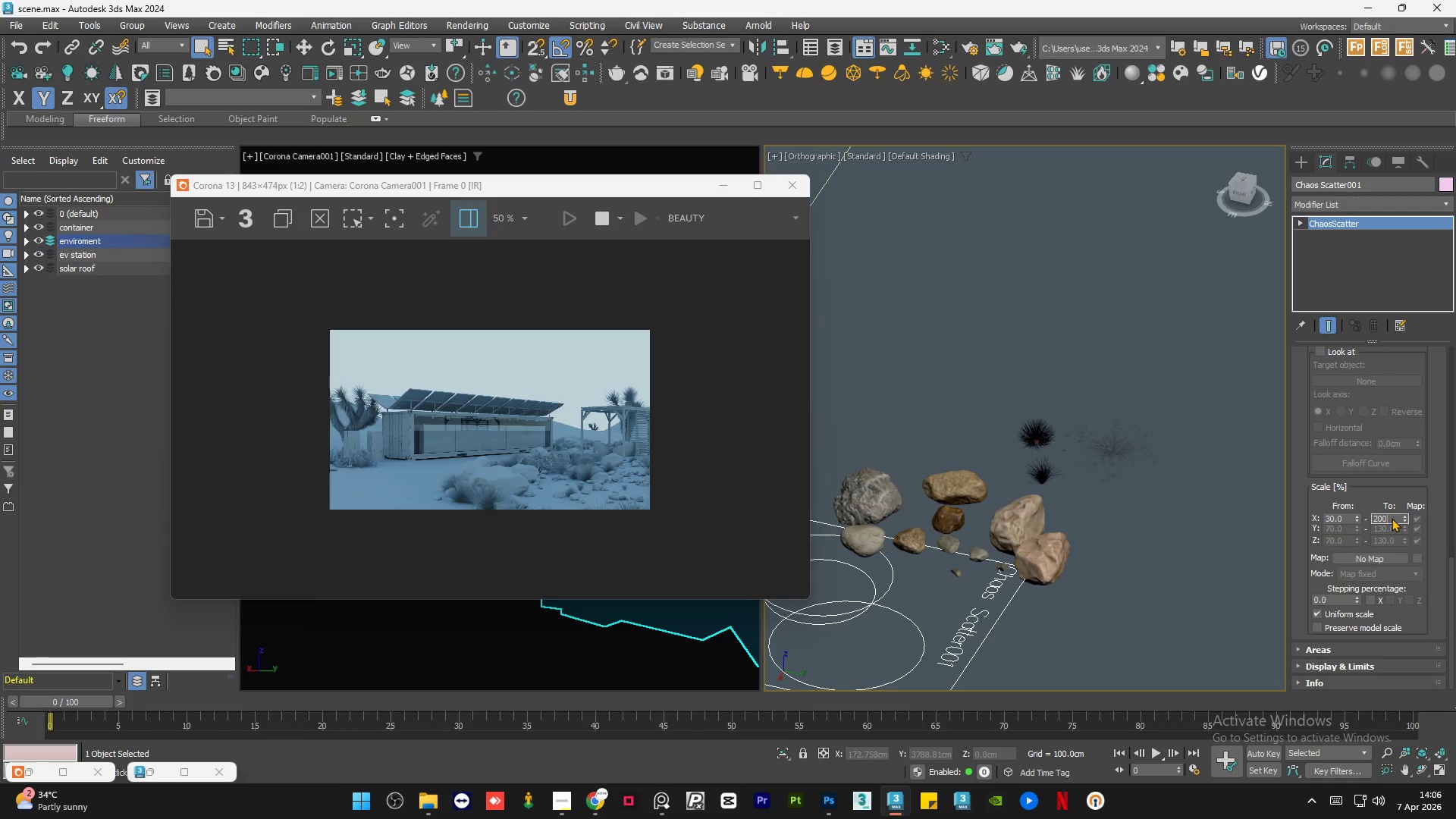 
key(NumpadEnter)
 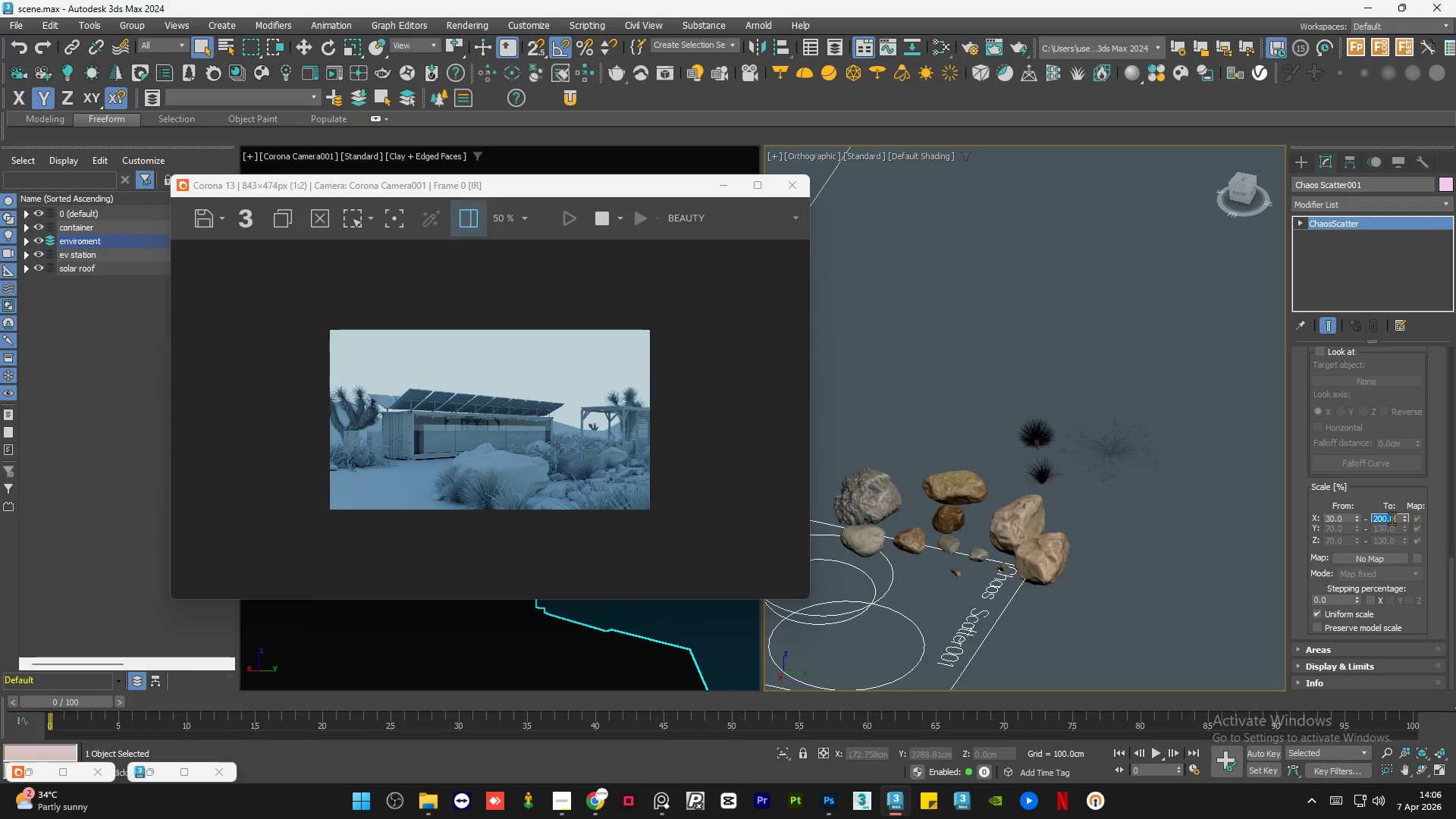 
wait(5.84)
 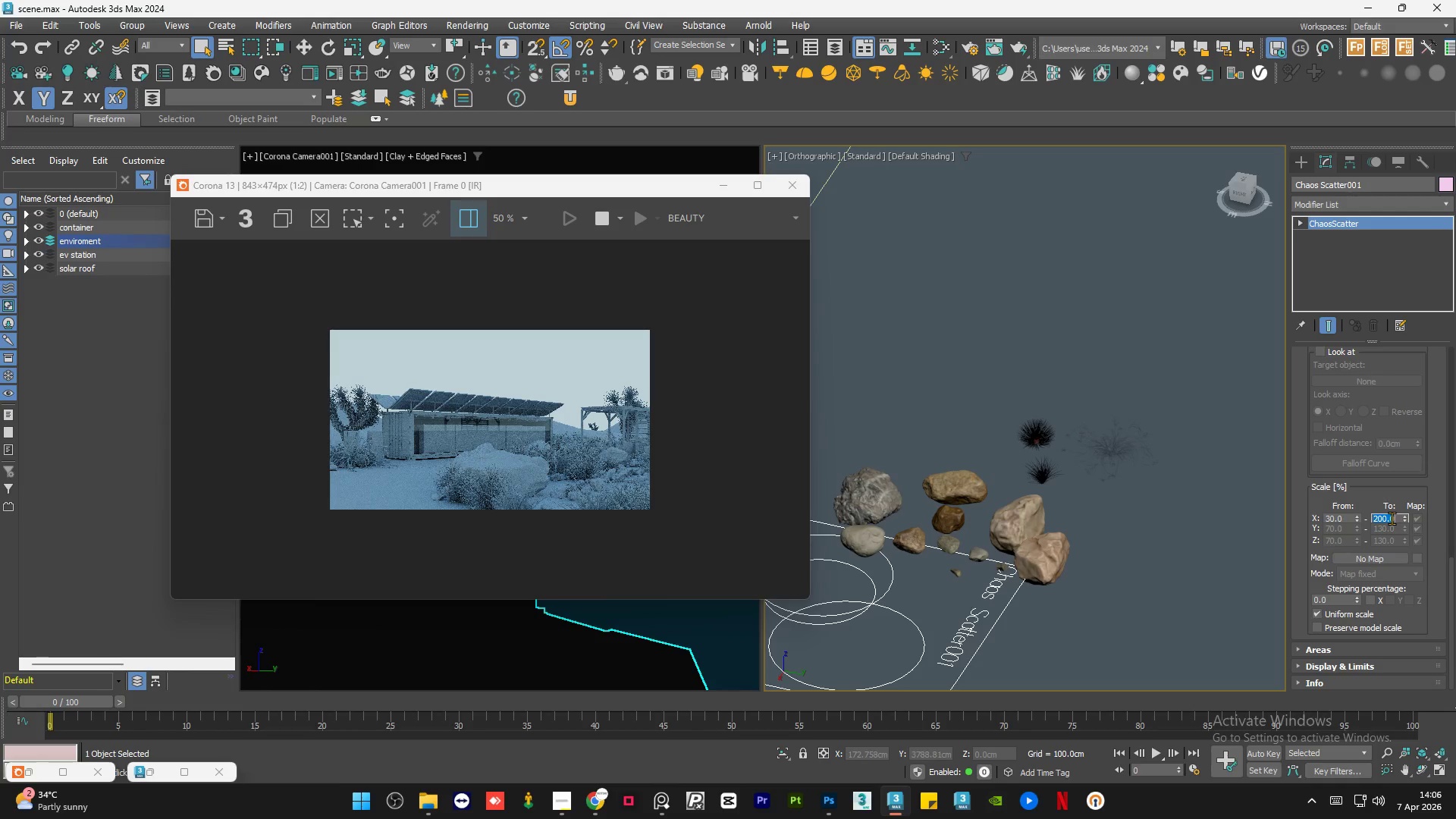 
left_click([1323, 613])
 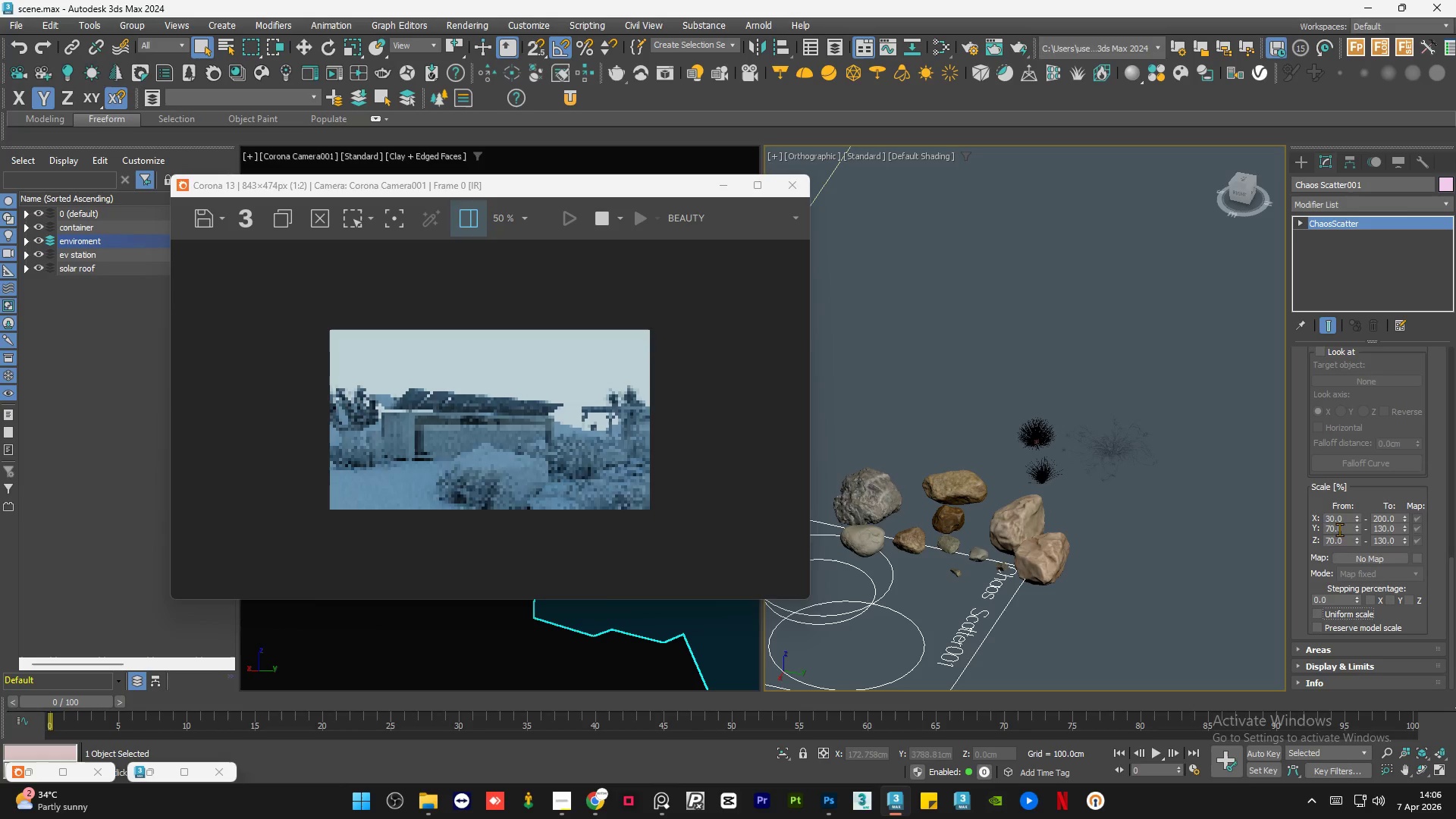 
double_click([1339, 529])
 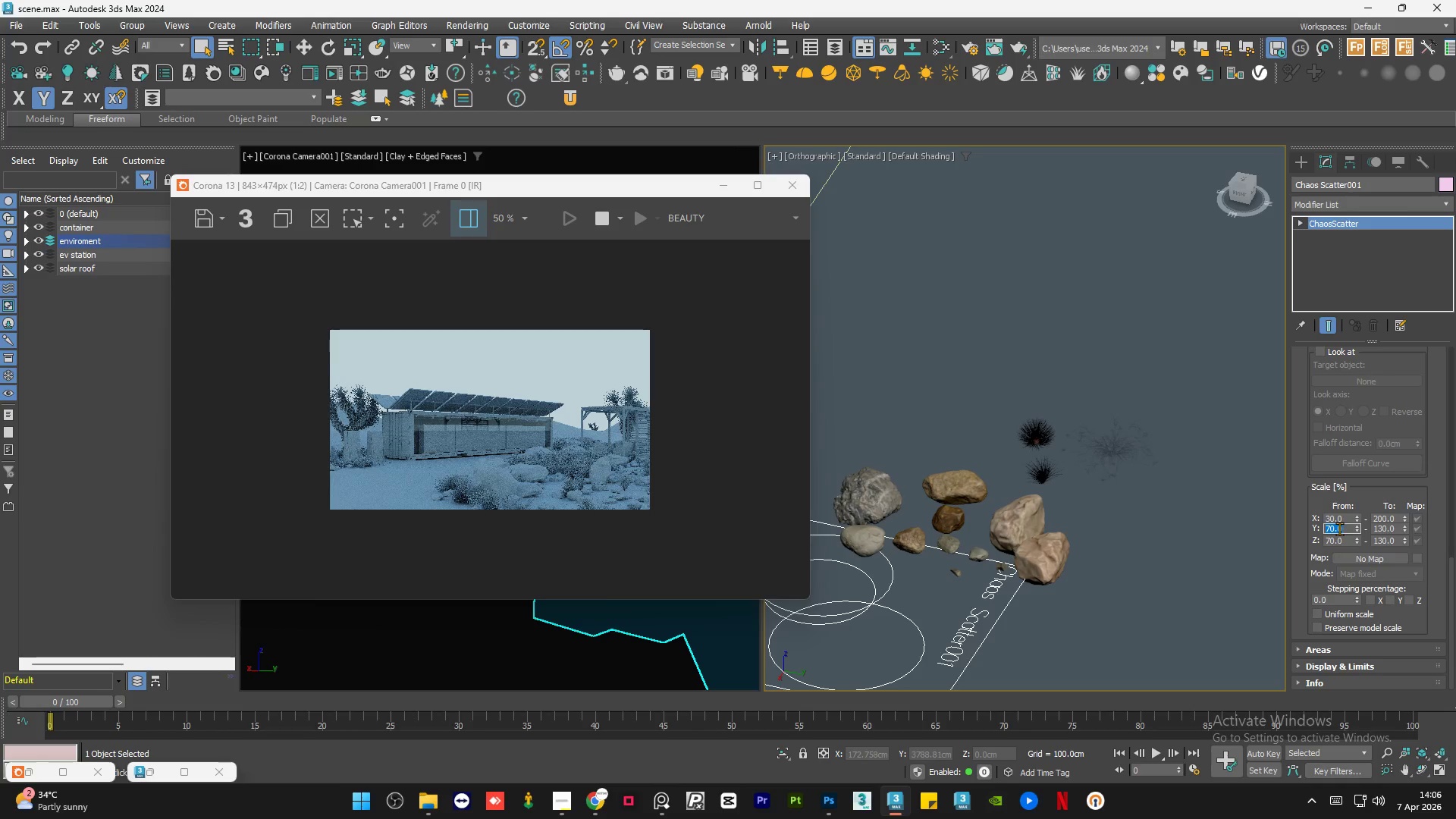 
key(Numpad3)
 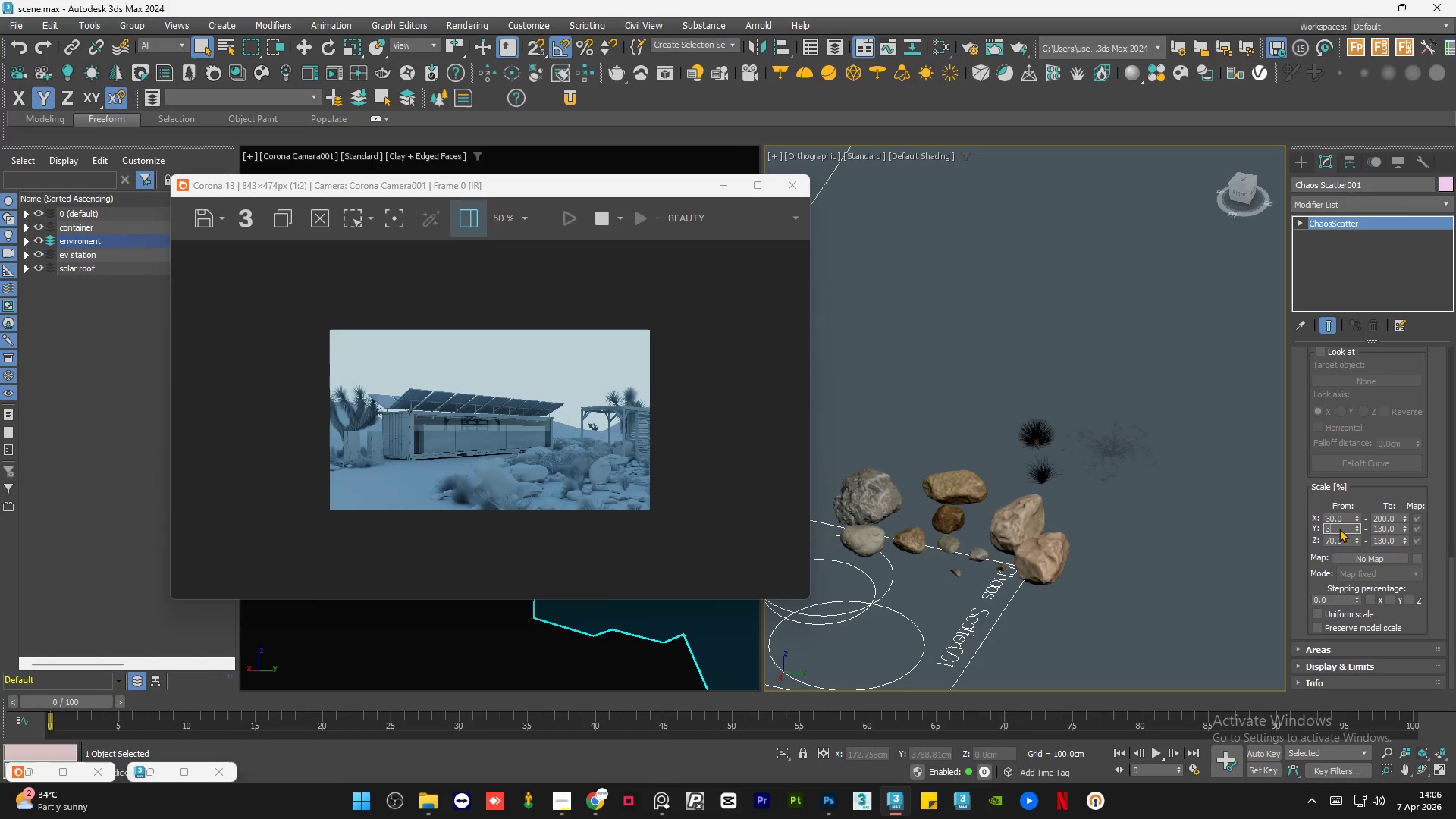 
key(Numpad0)
 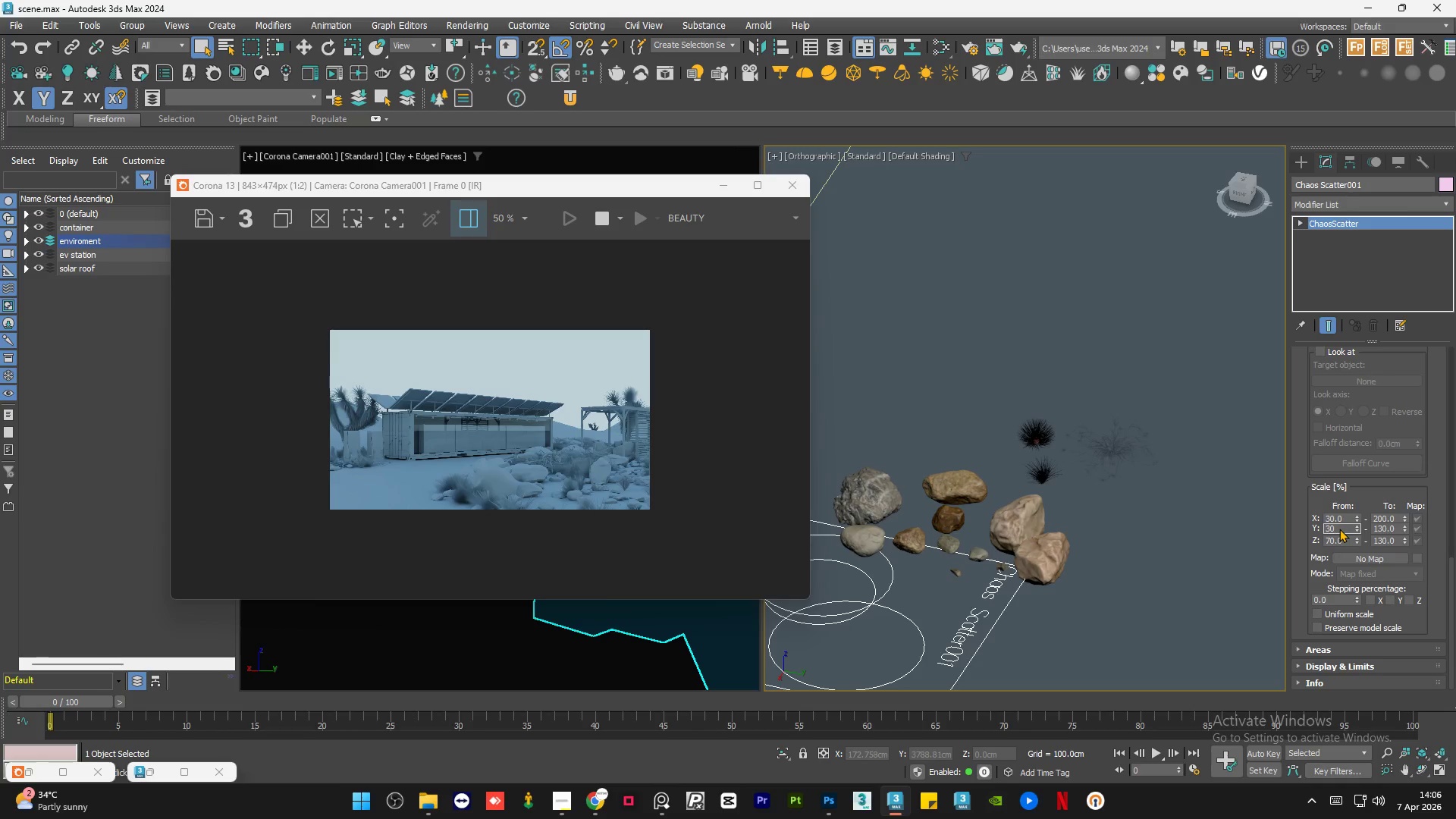 
key(NumpadEnter)
 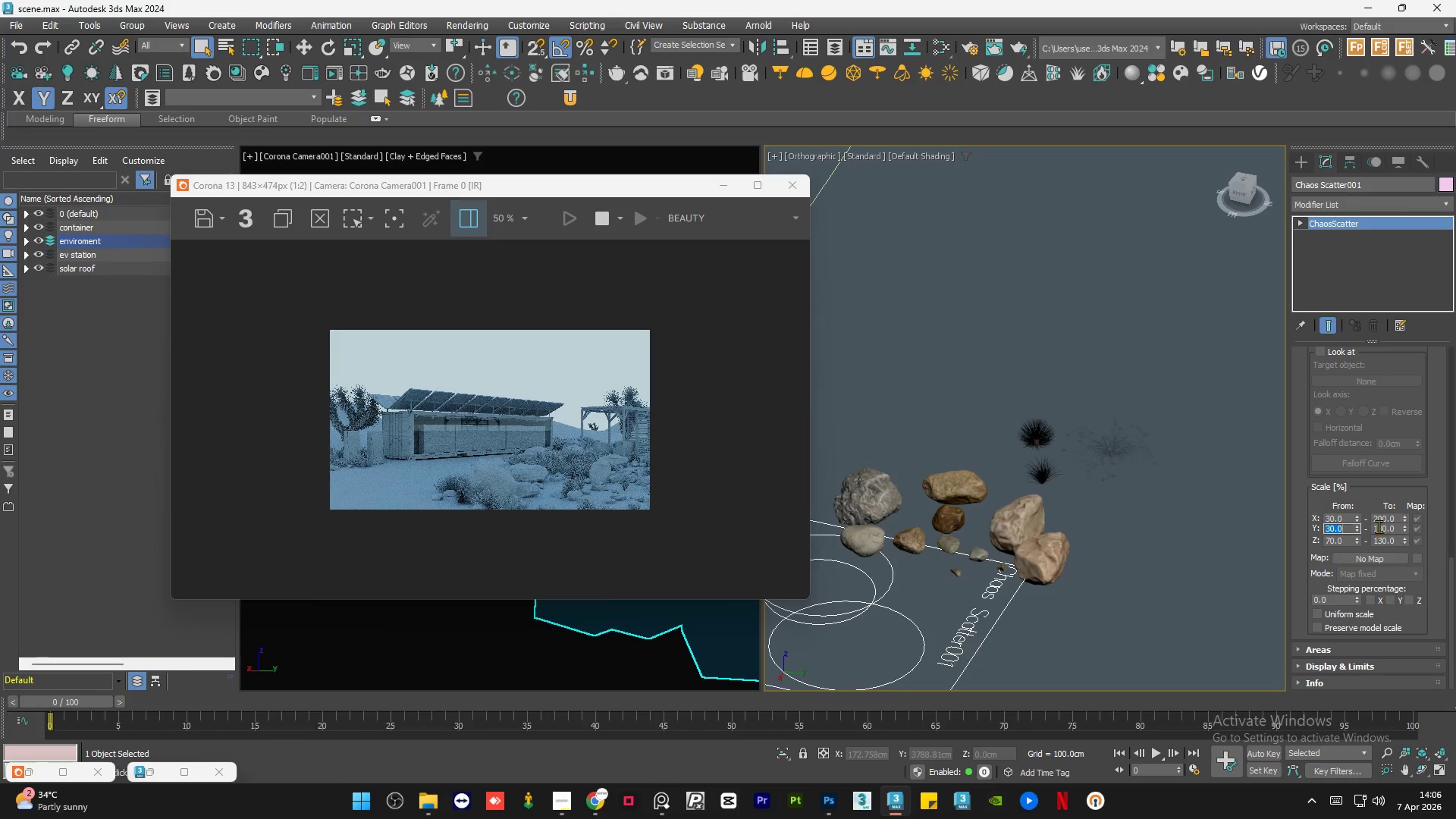 
double_click([1385, 526])
 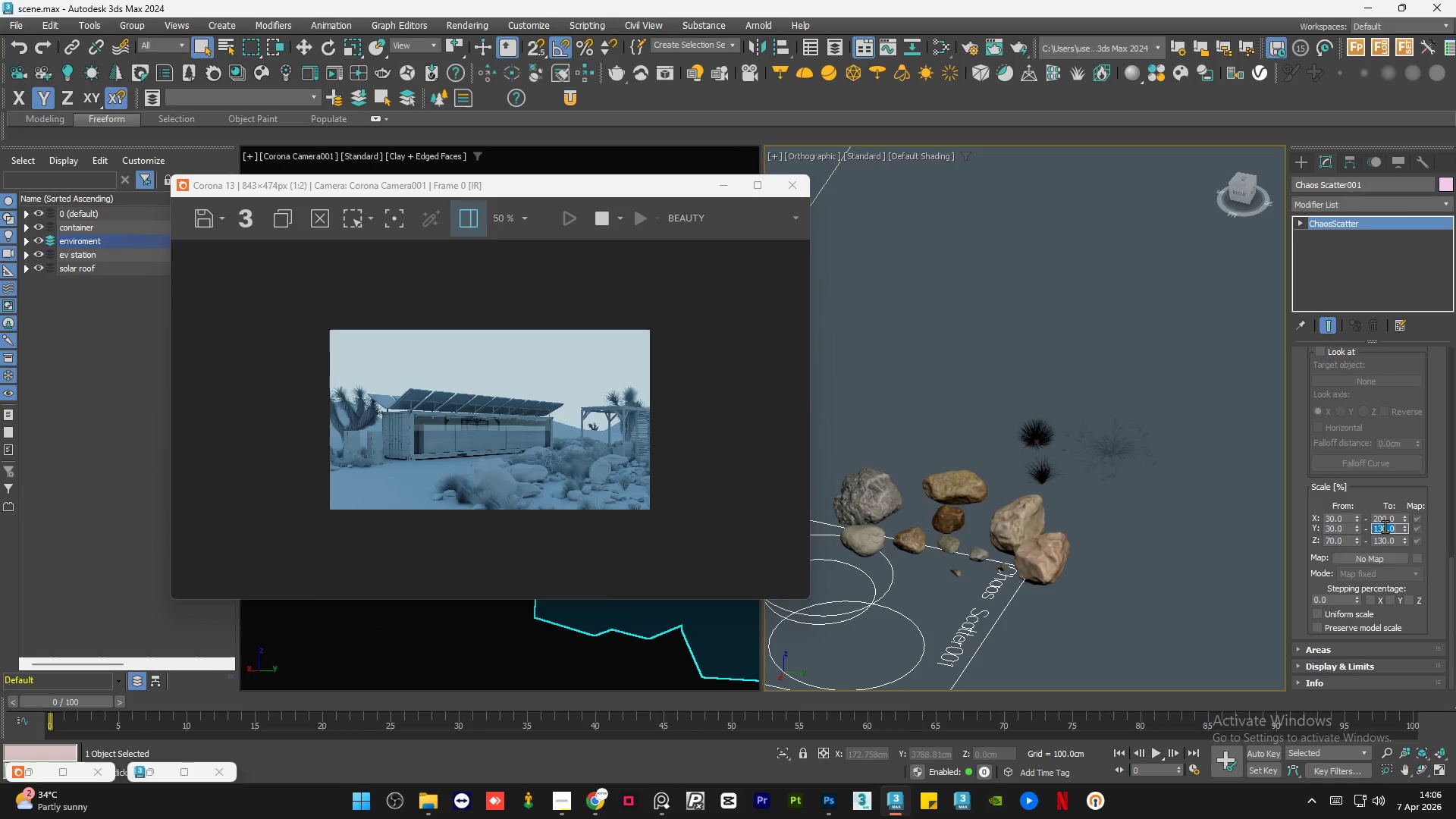 
key(Numpad2)
 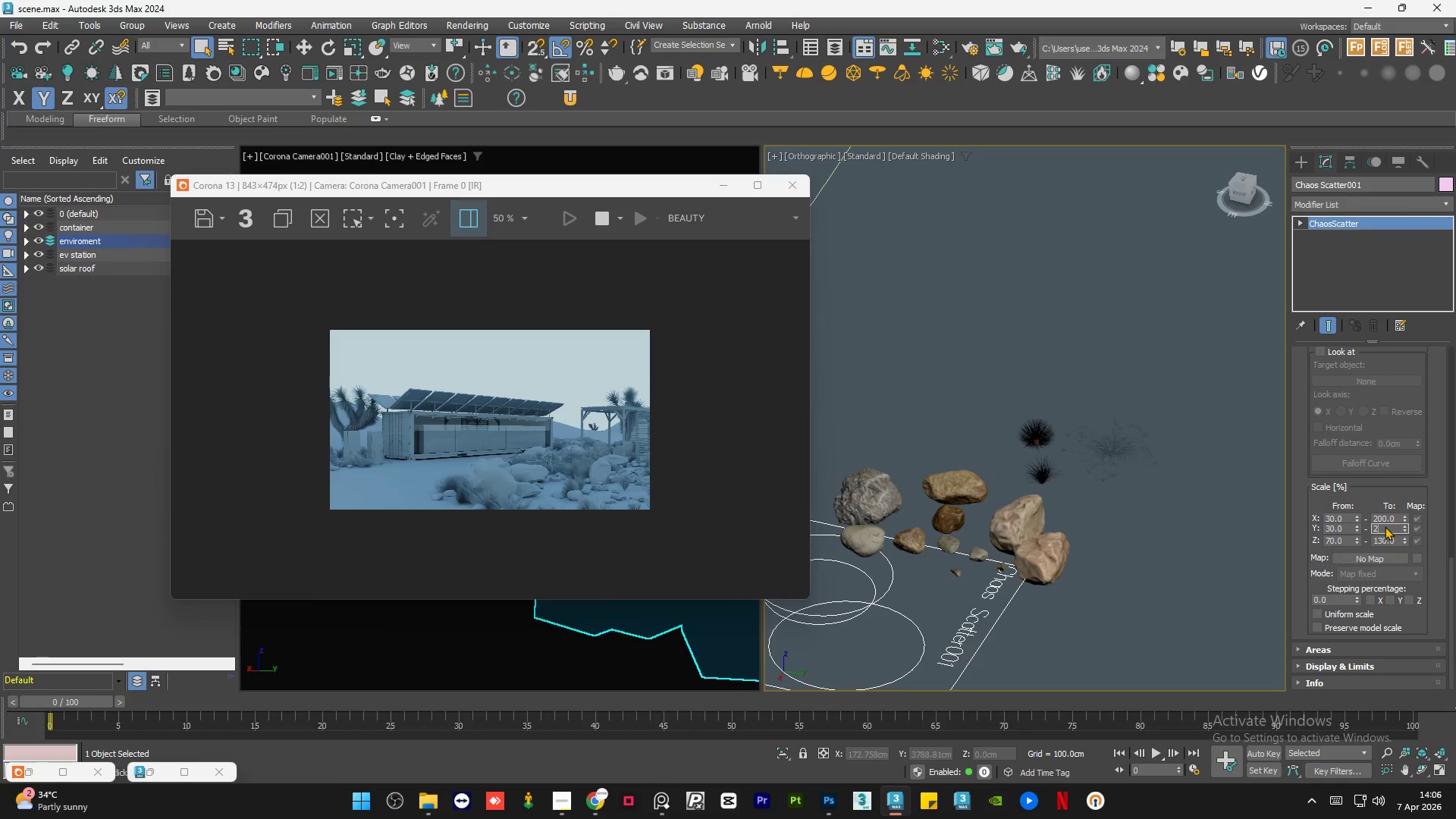 
key(Numpad0)
 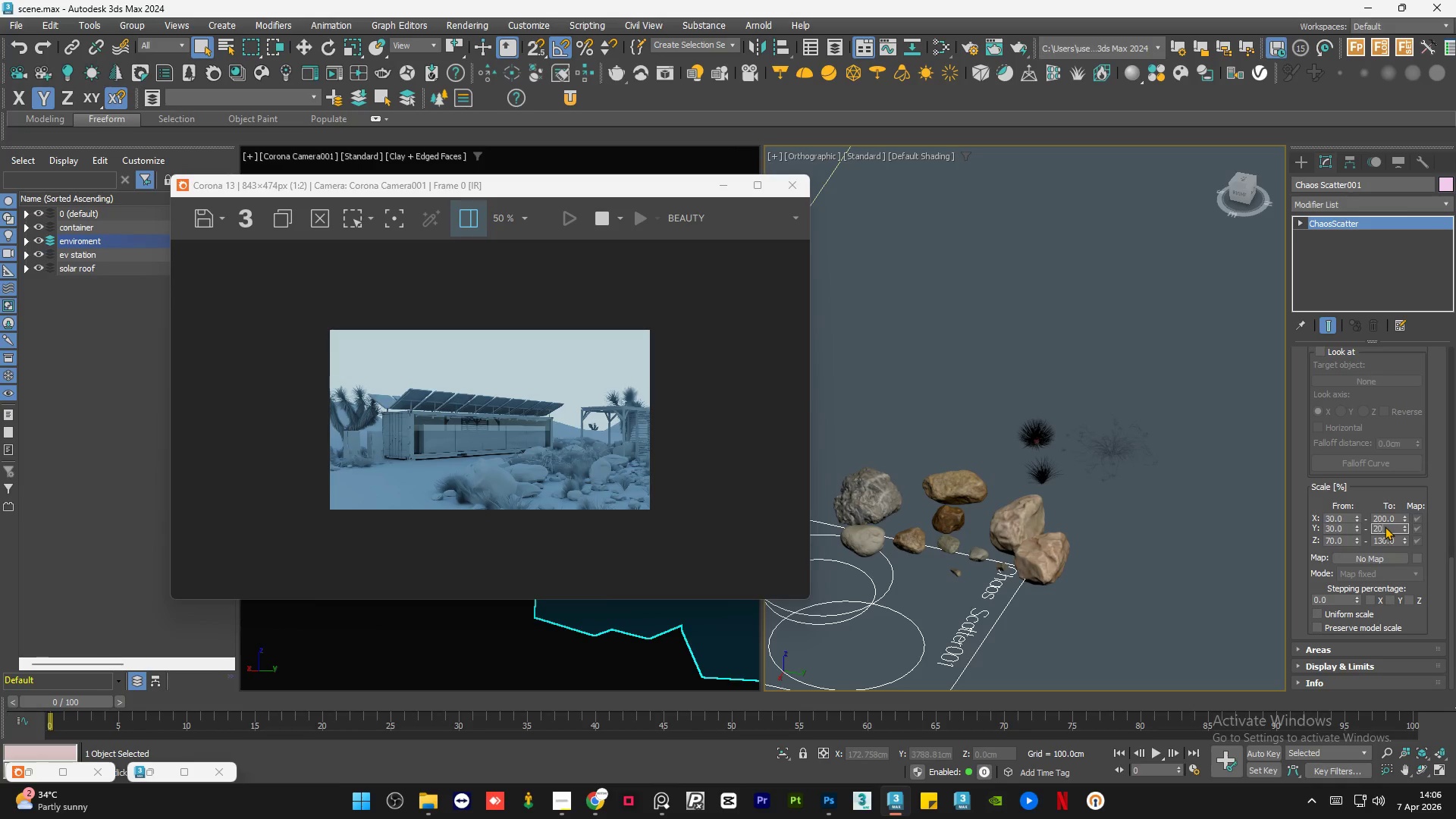 
key(Numpad0)
 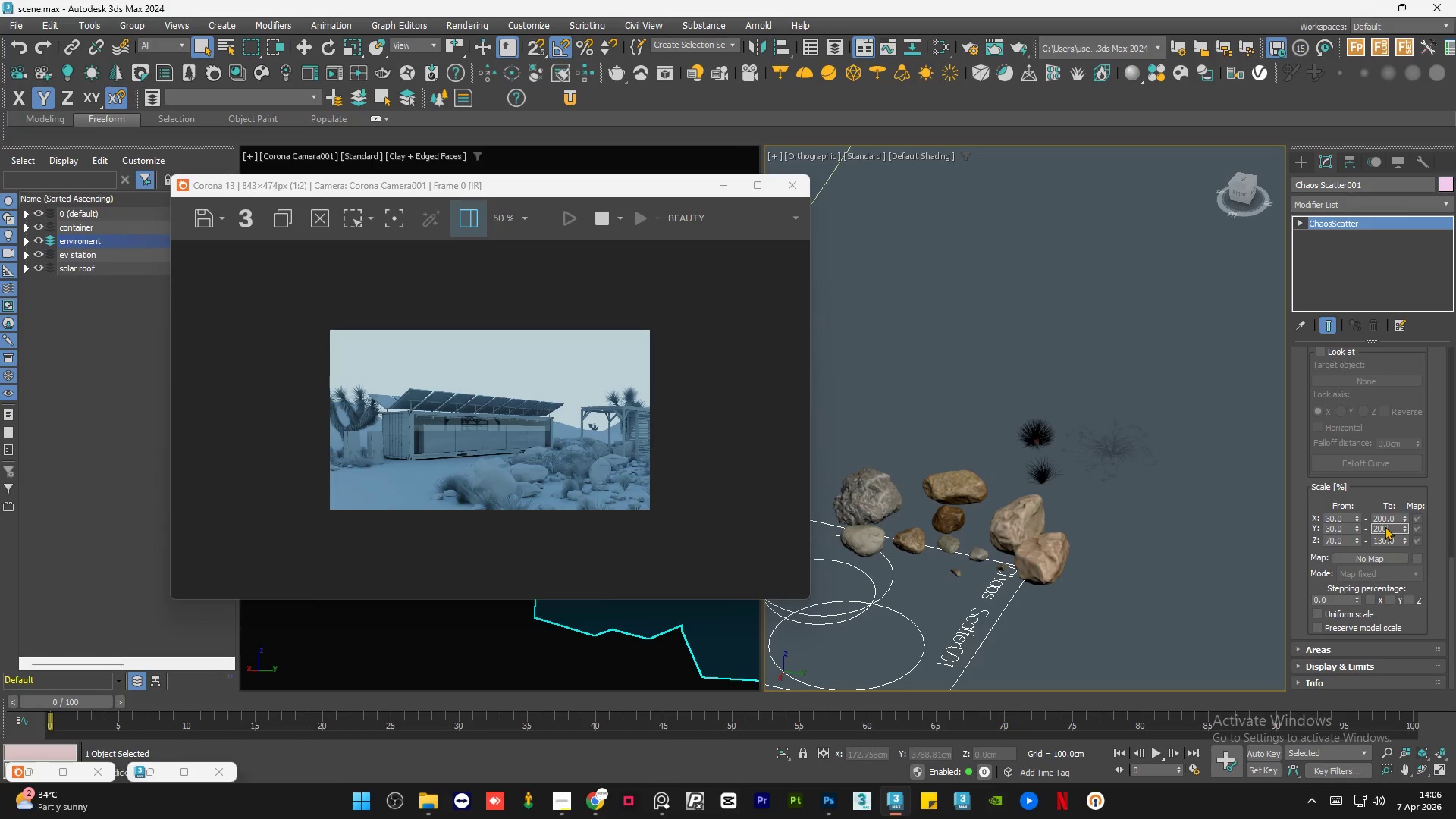 
key(NumpadEnter)
 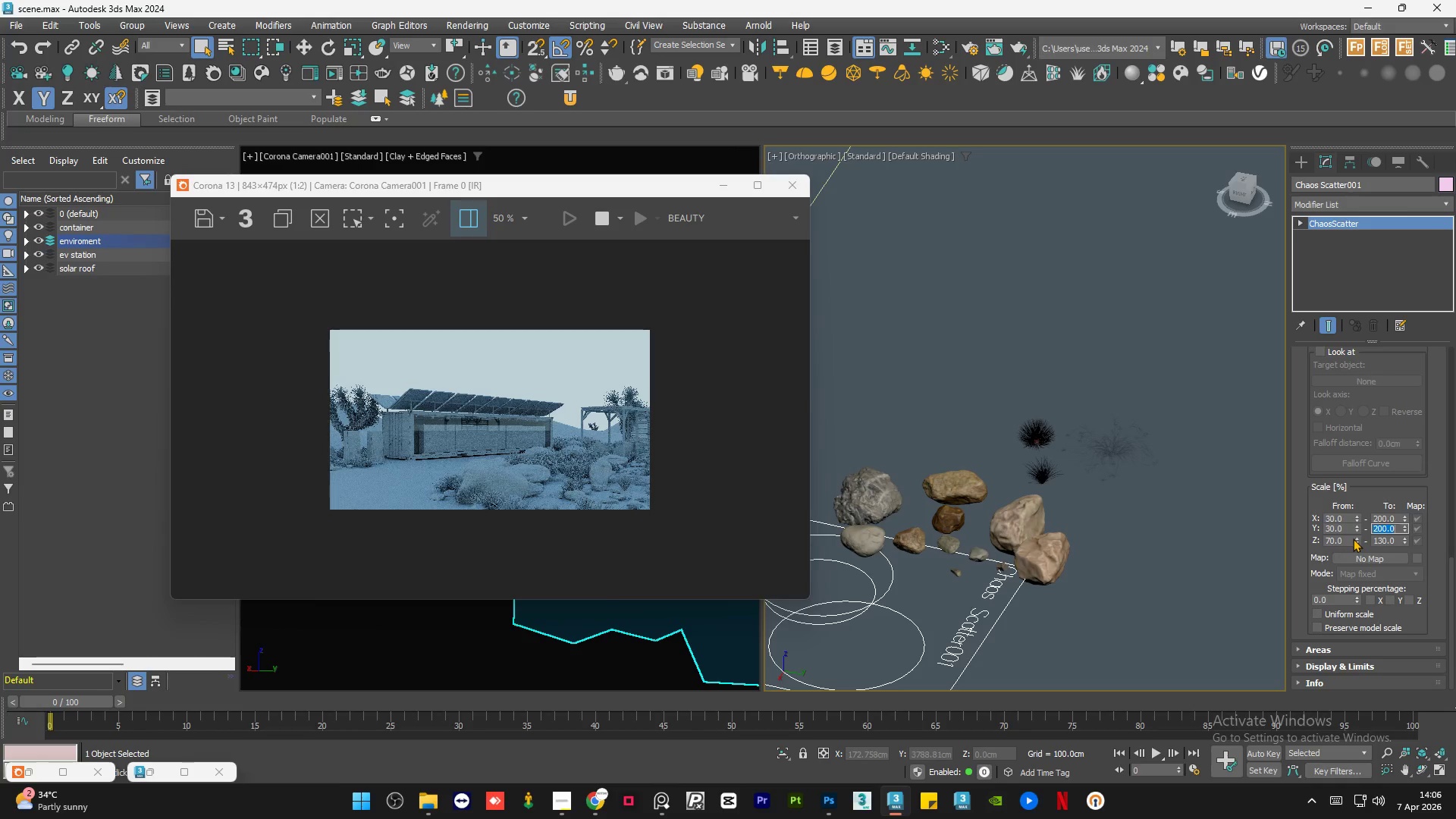 
double_click([1348, 539])
 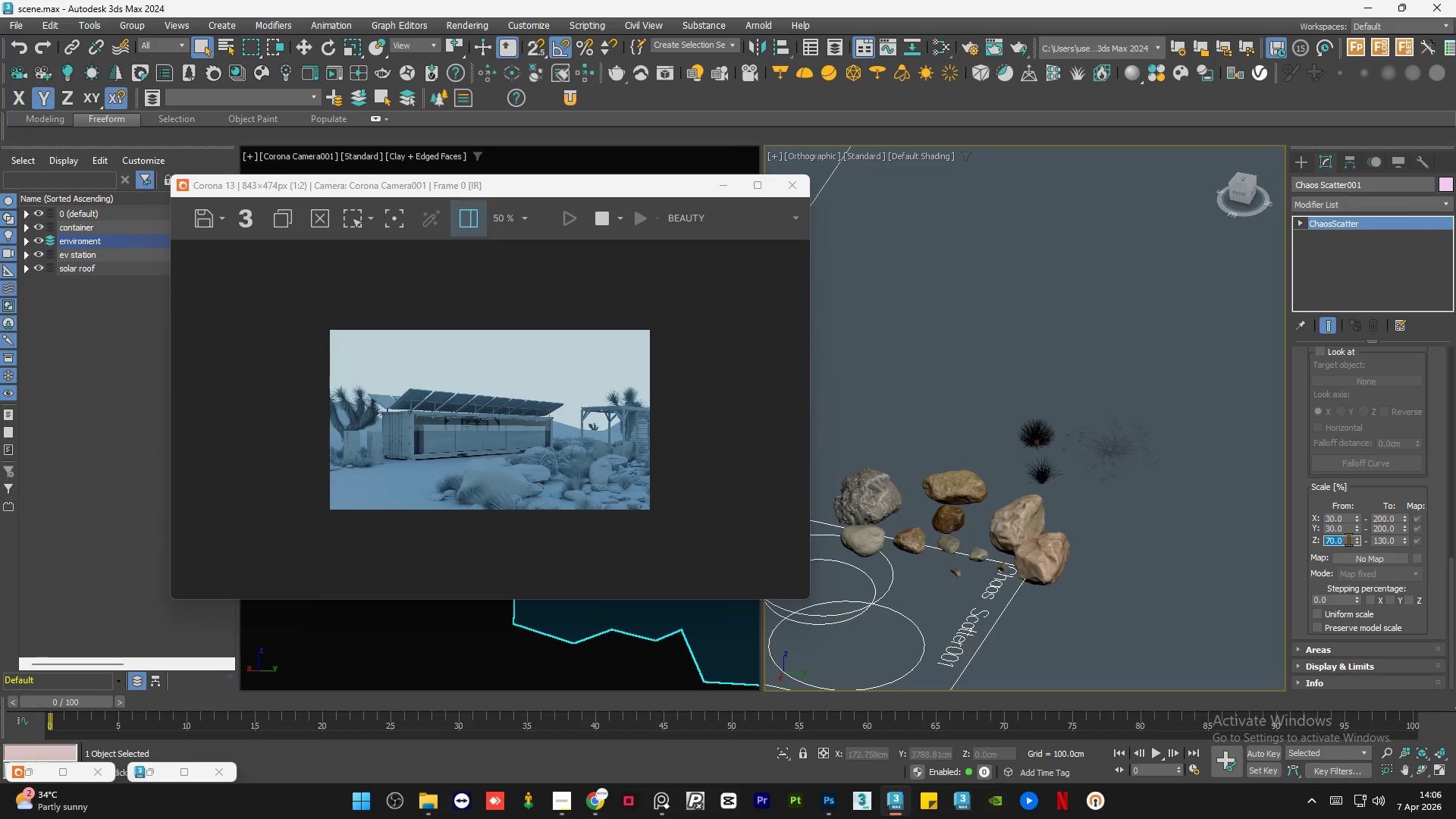 
key(Numpad3)
 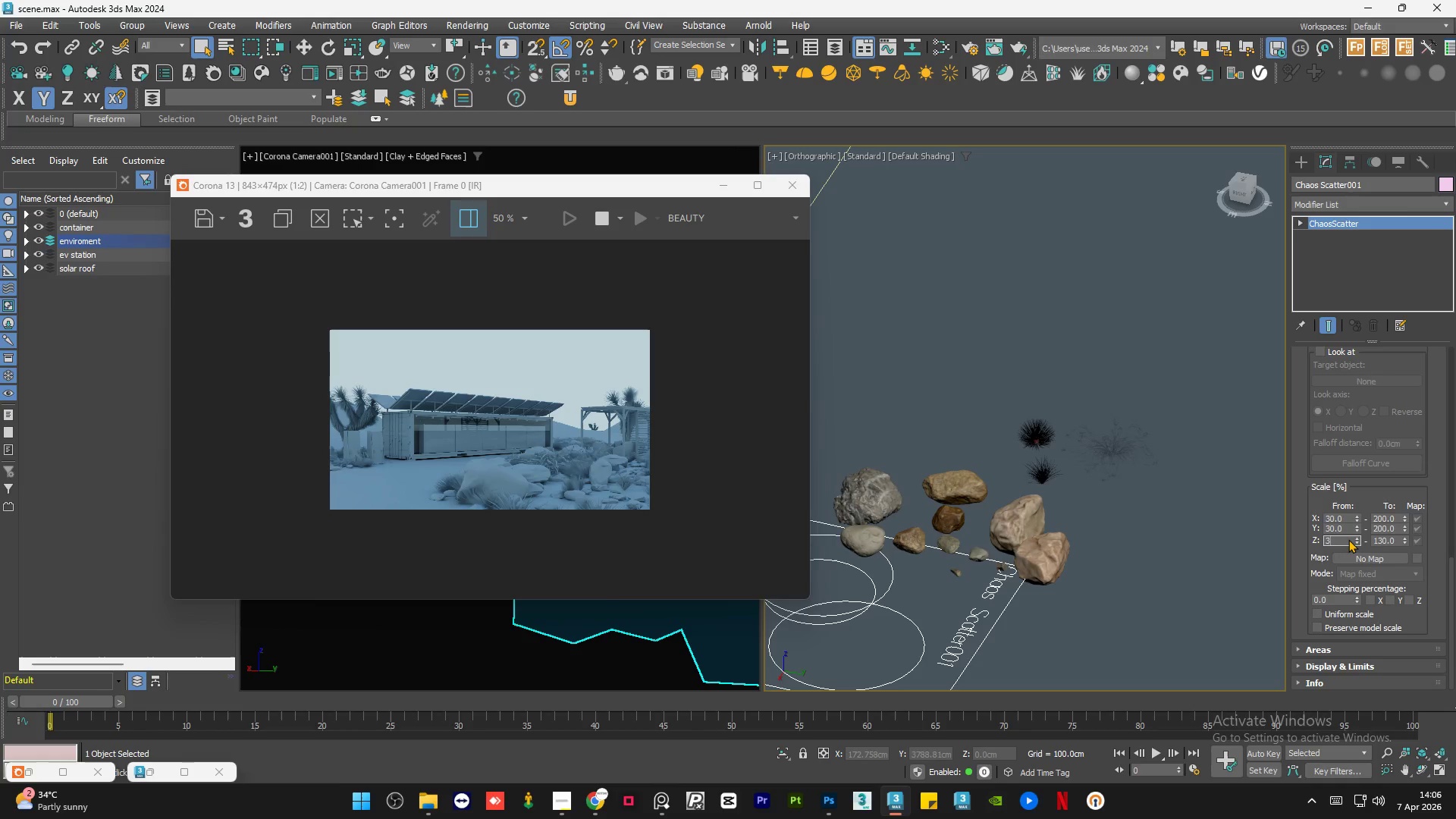 
key(Numpad0)
 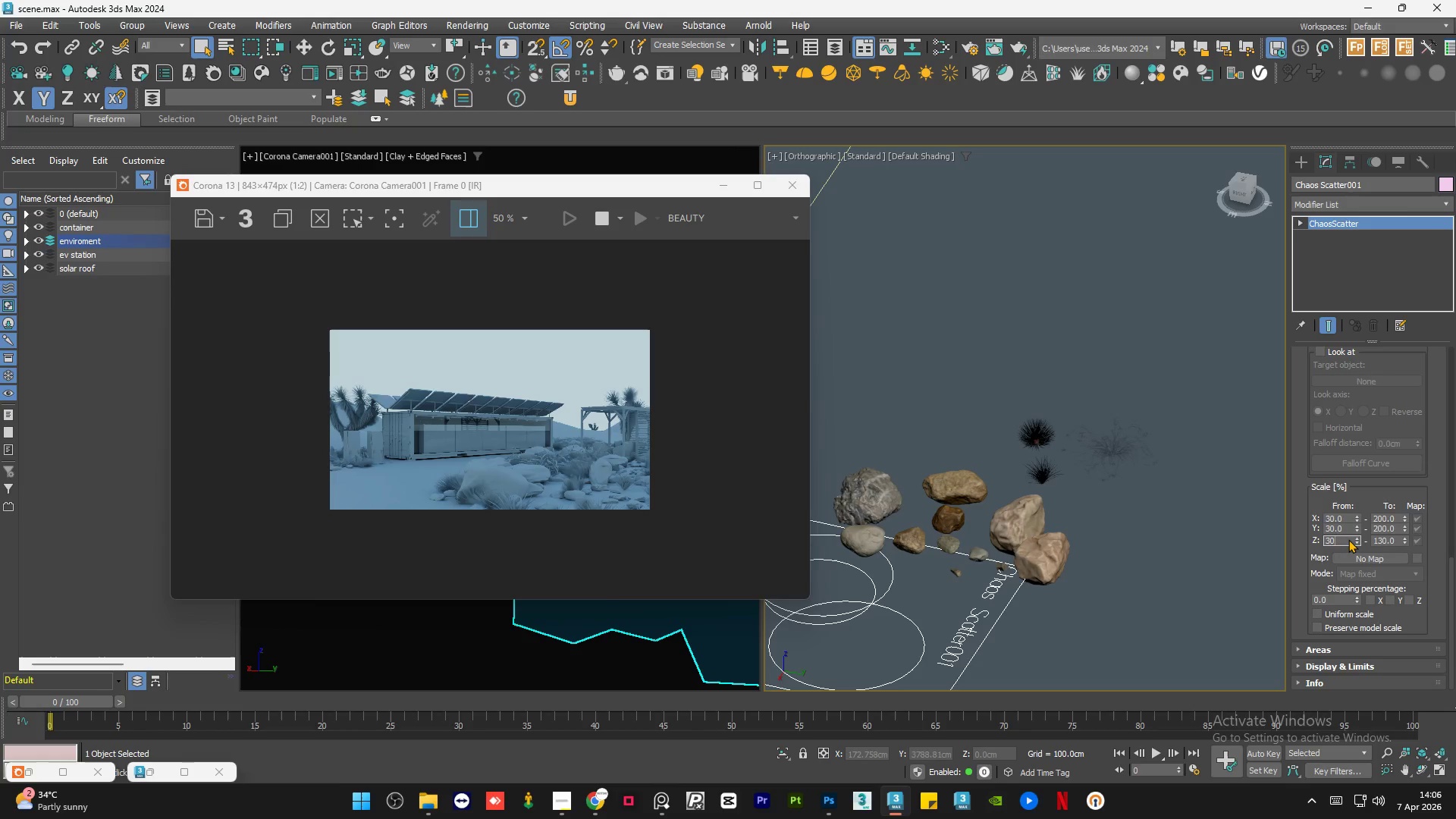 
key(NumpadEnter)
 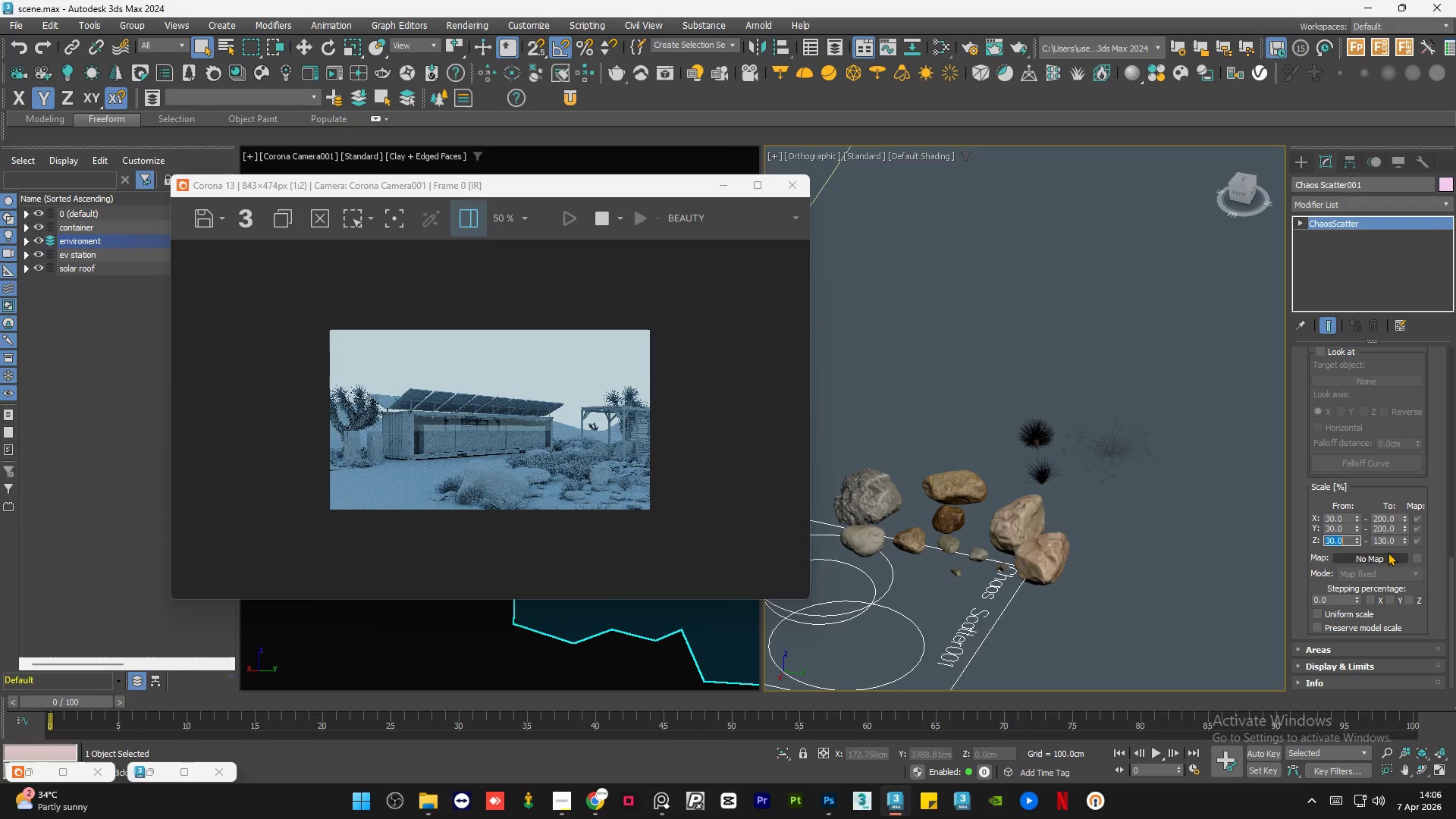 
double_click([1392, 542])
 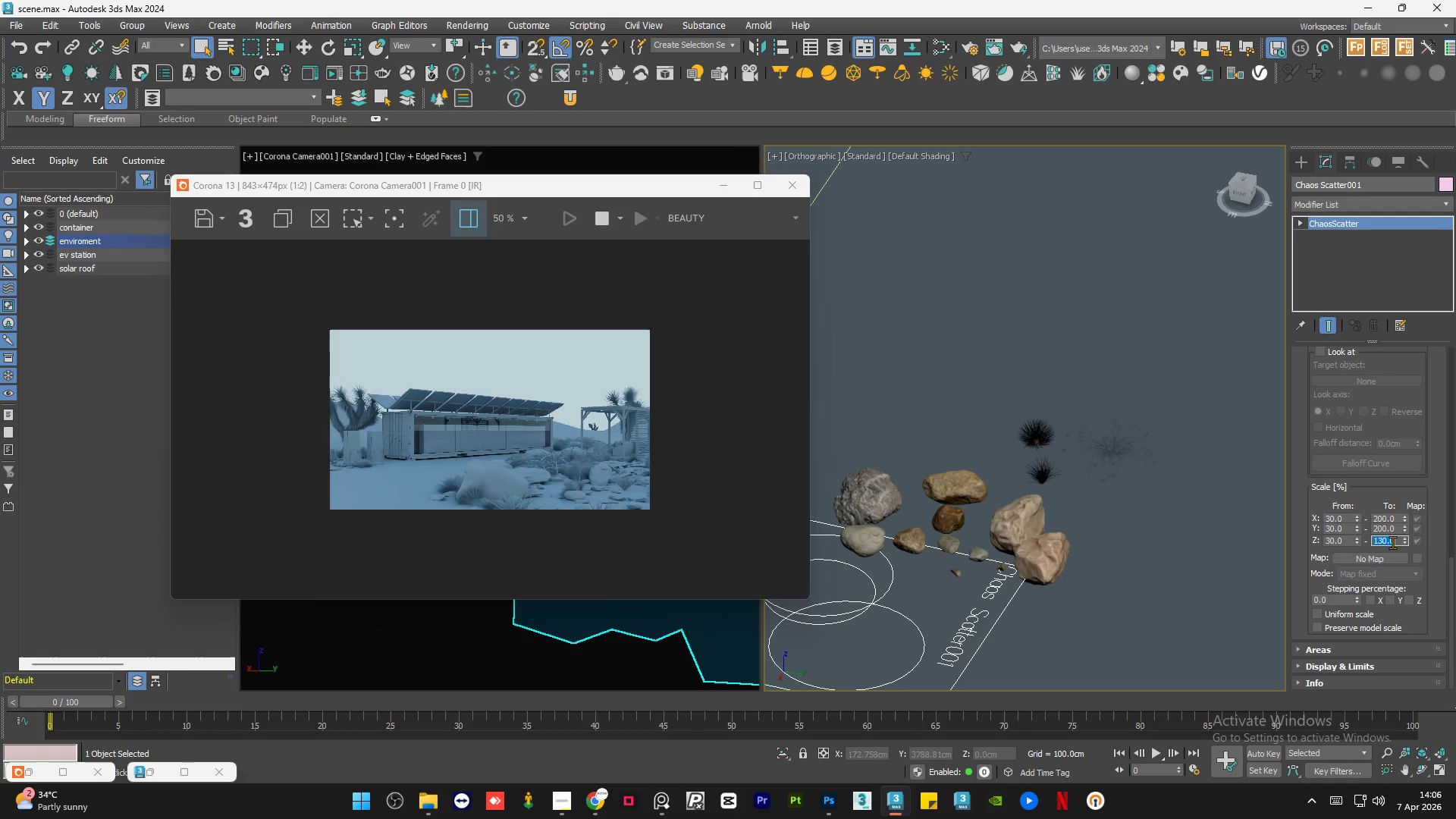 
key(Numpad2)
 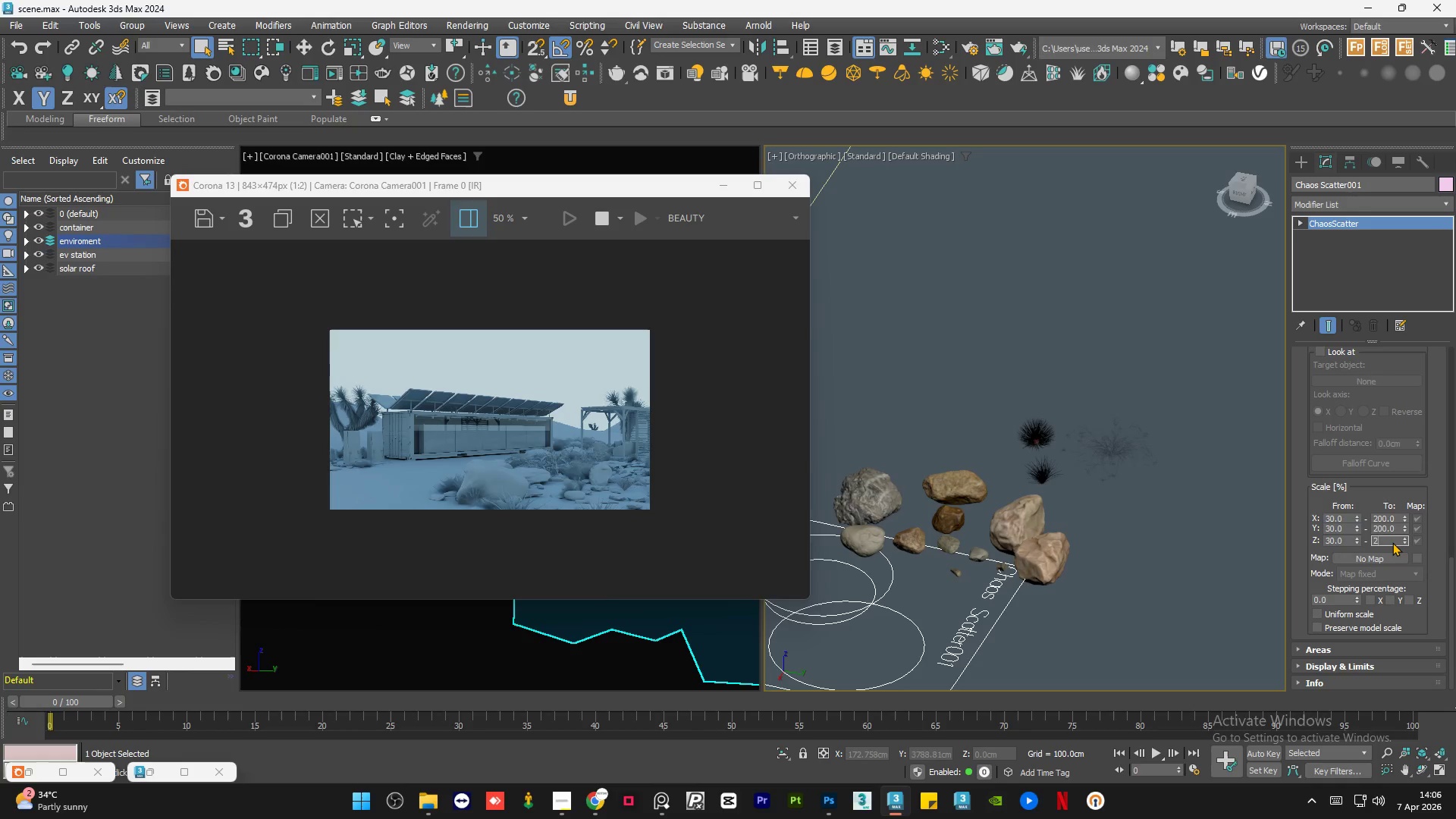 
key(Numpad0)
 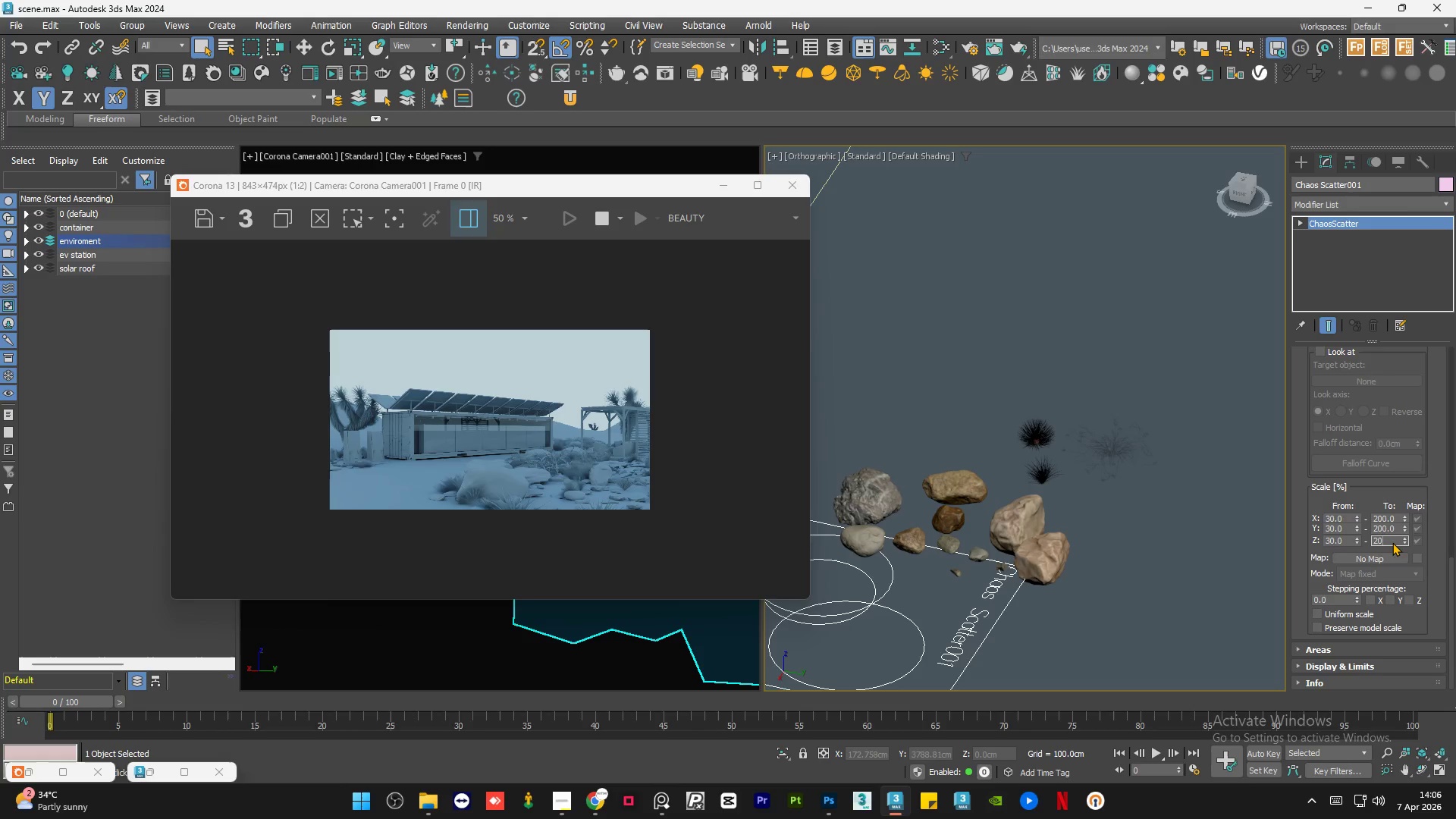 
key(Numpad0)
 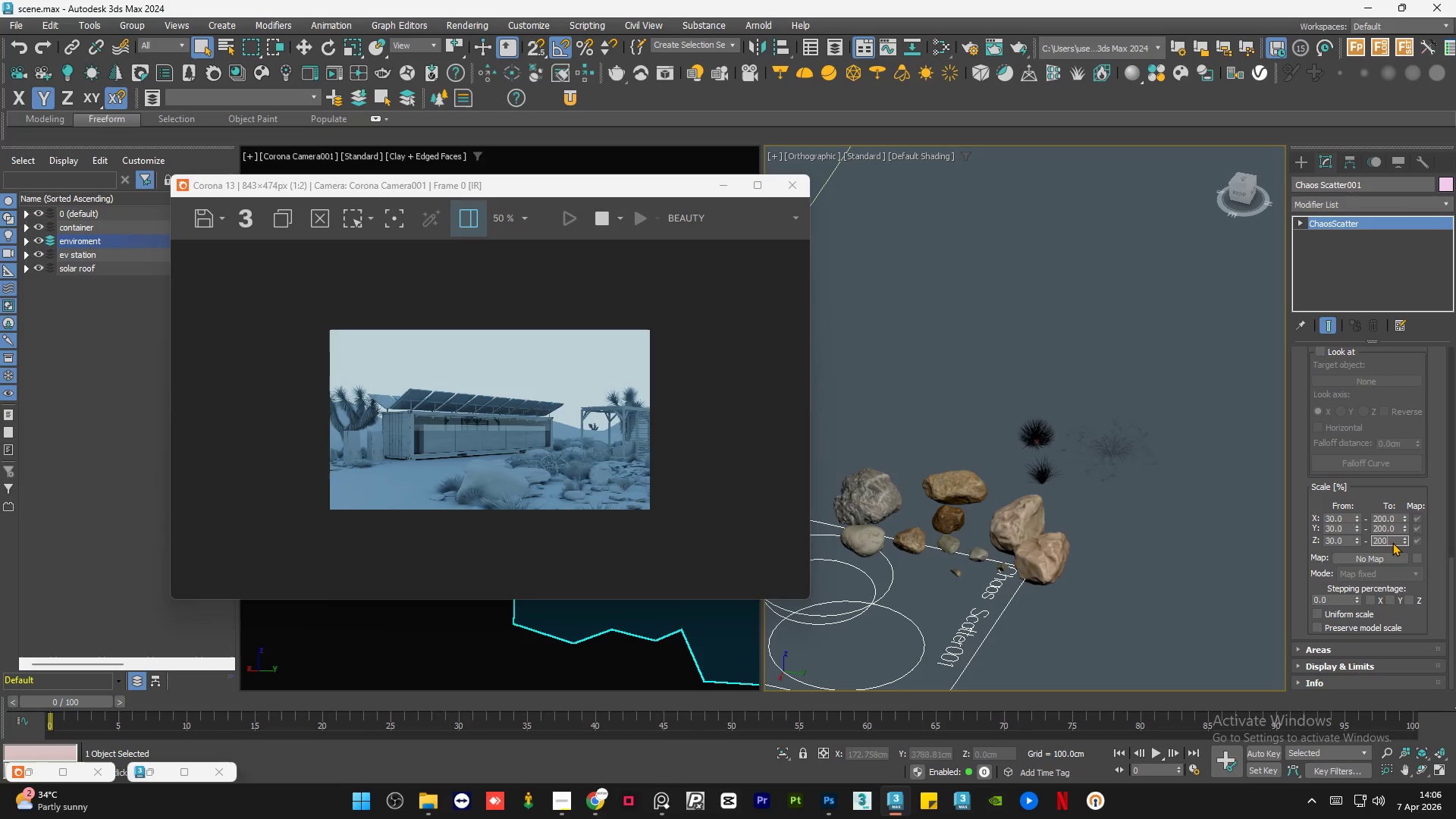 
key(NumpadEnter)
 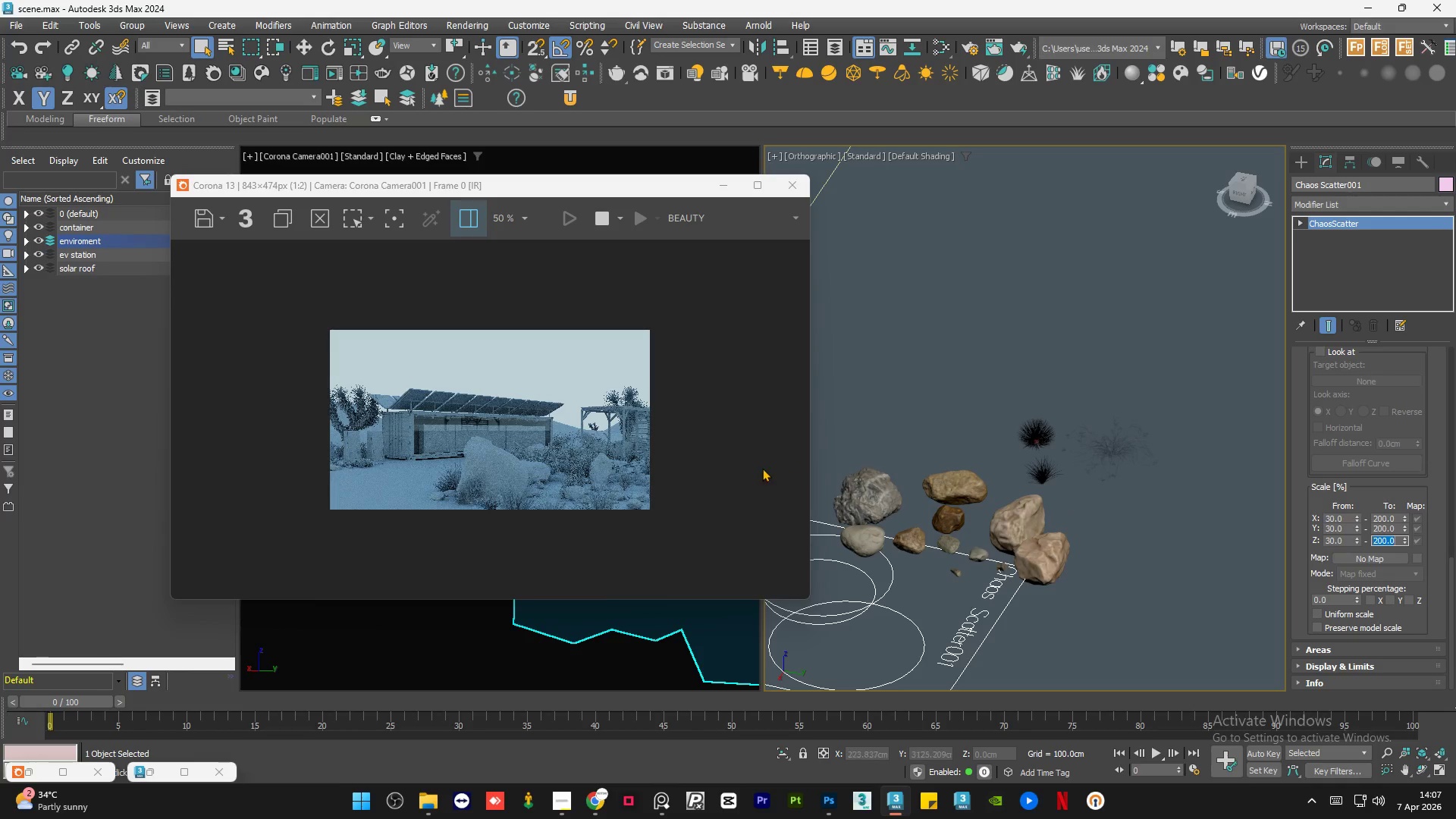 
scroll: coordinate [604, 477], scroll_direction: up, amount: 1.0
 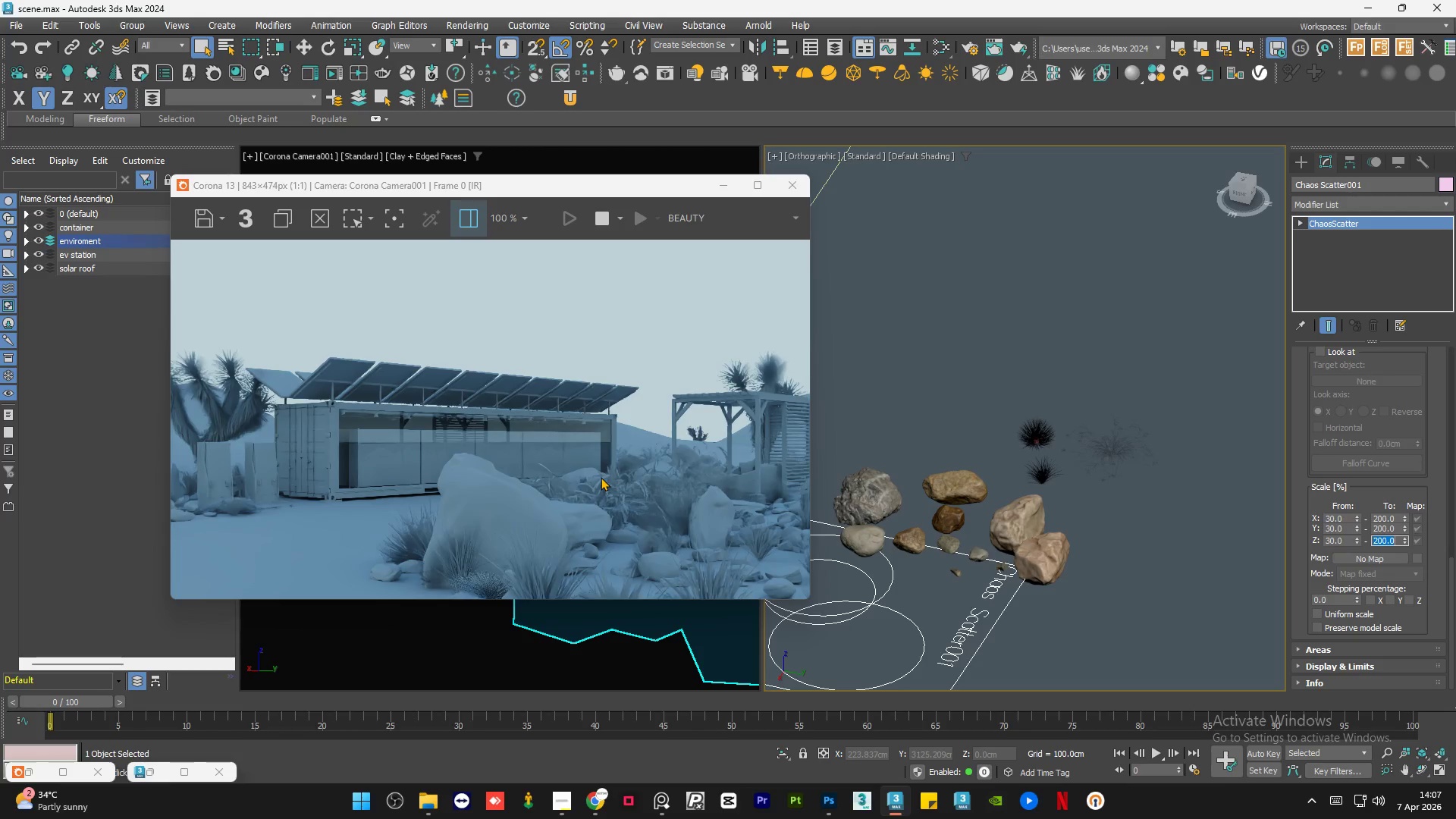 
scroll: coordinate [601, 477], scroll_direction: down, amount: 1.0
 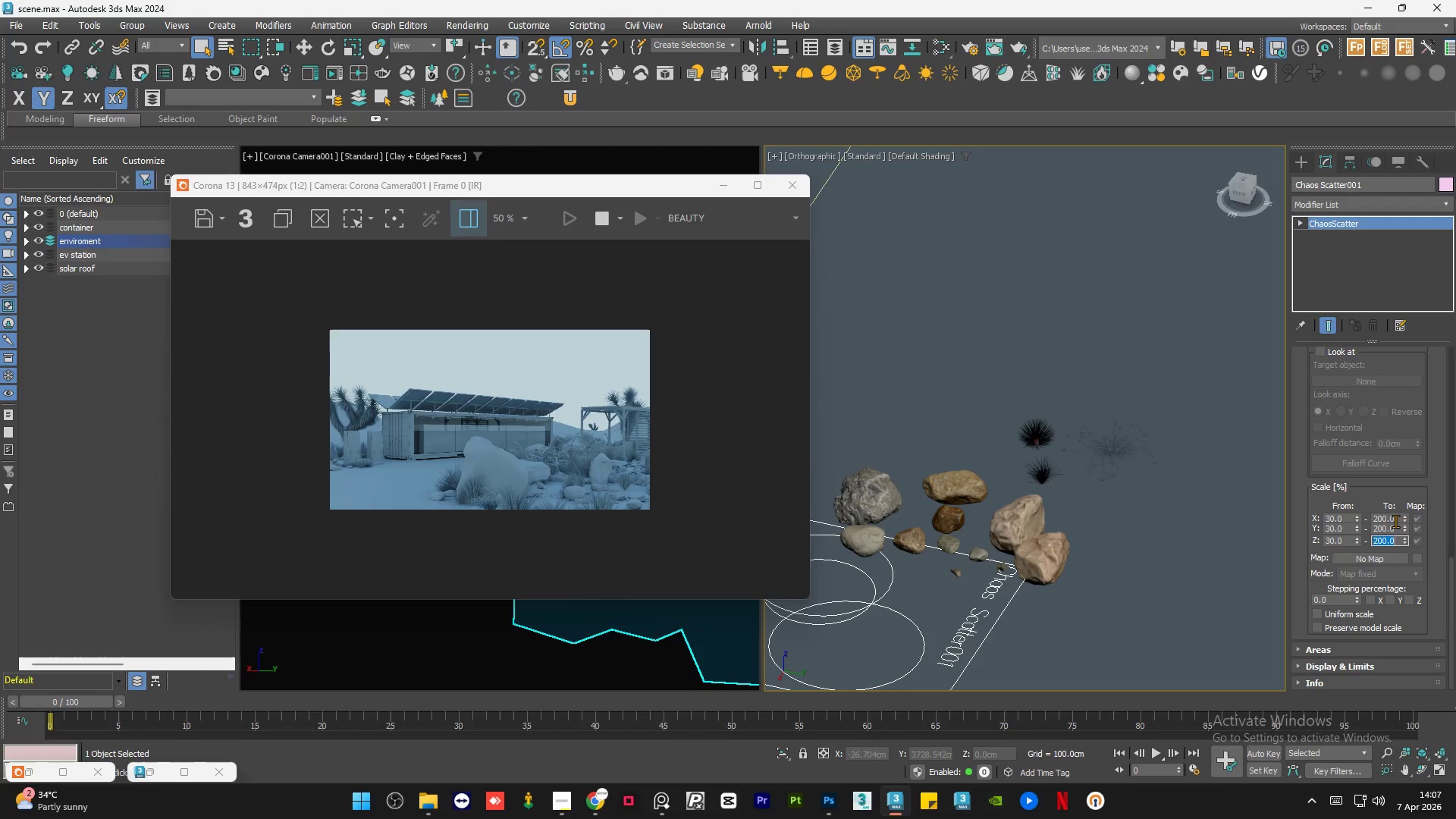 
left_click([1431, 527])
 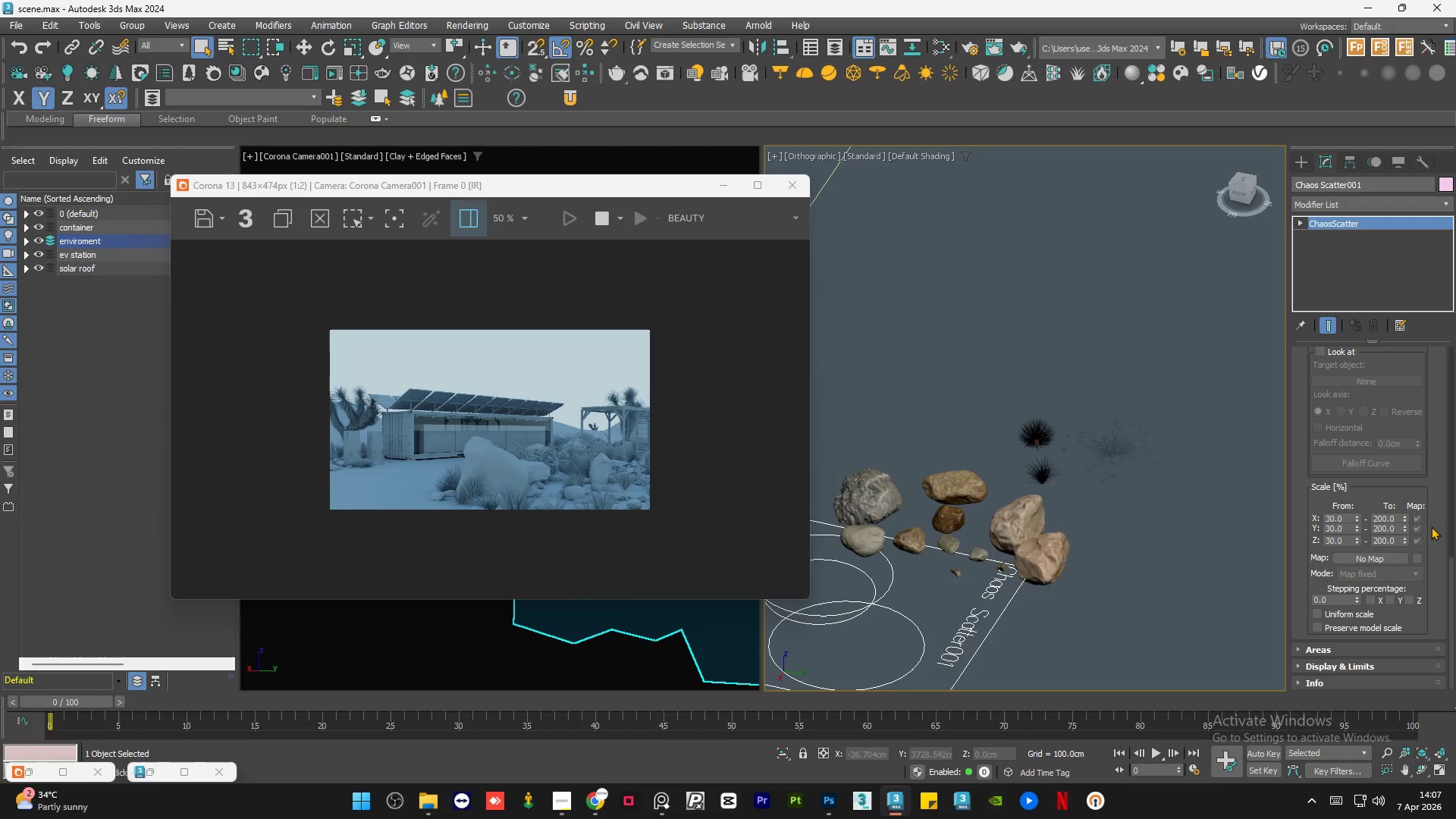 
key(Control+Z)
 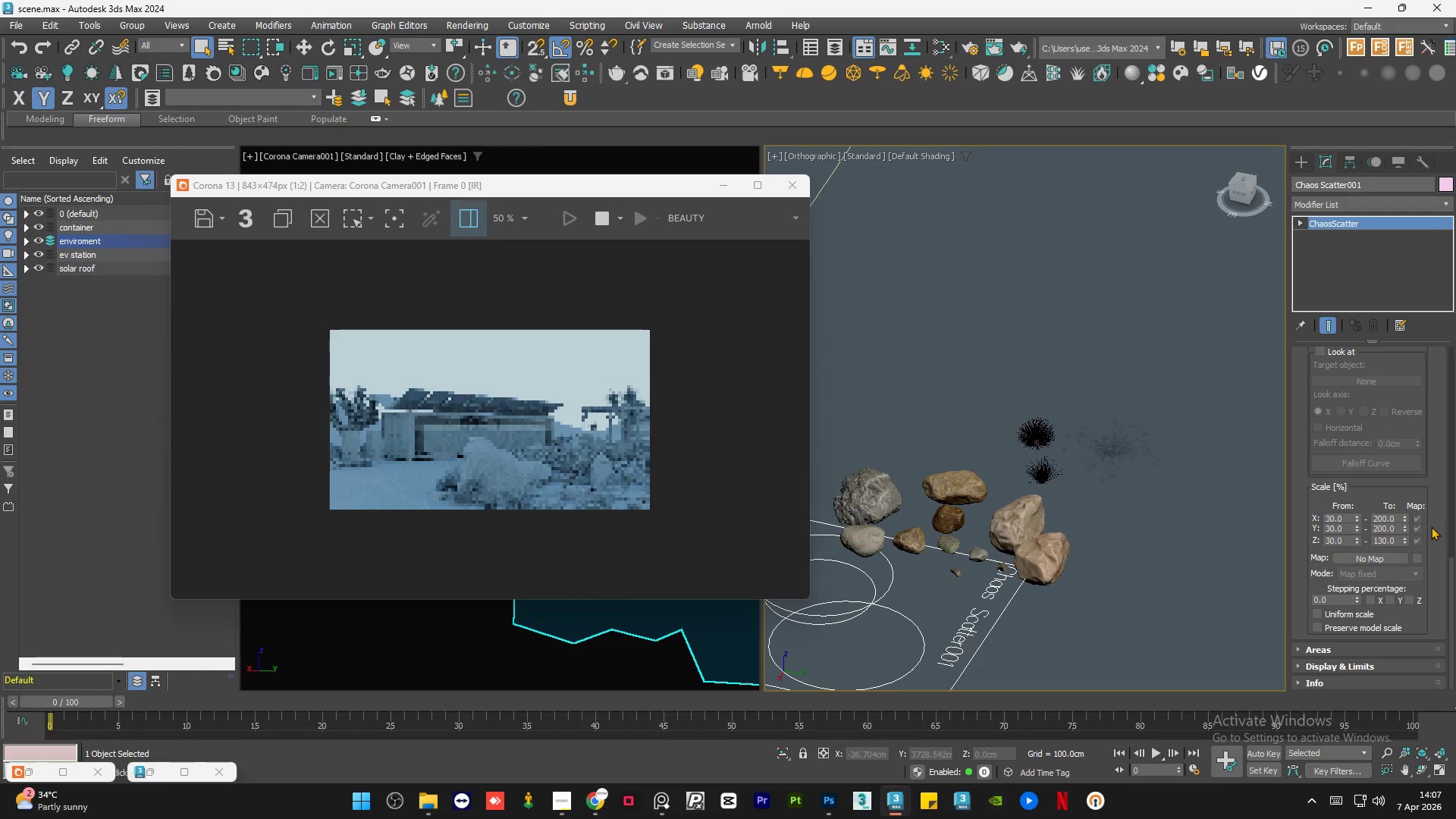 
key(Control+Z)
 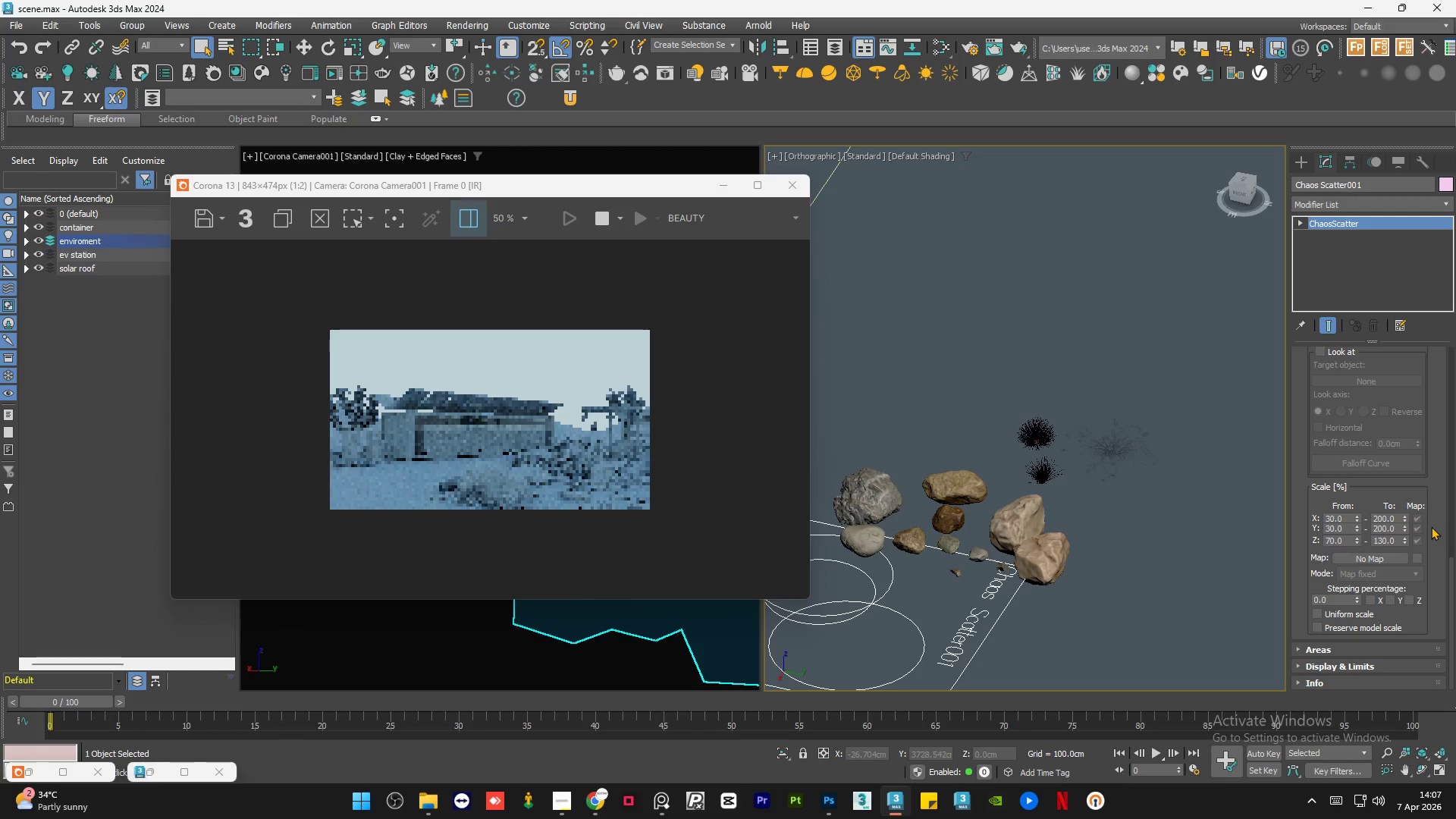 
key(Control+Z)
 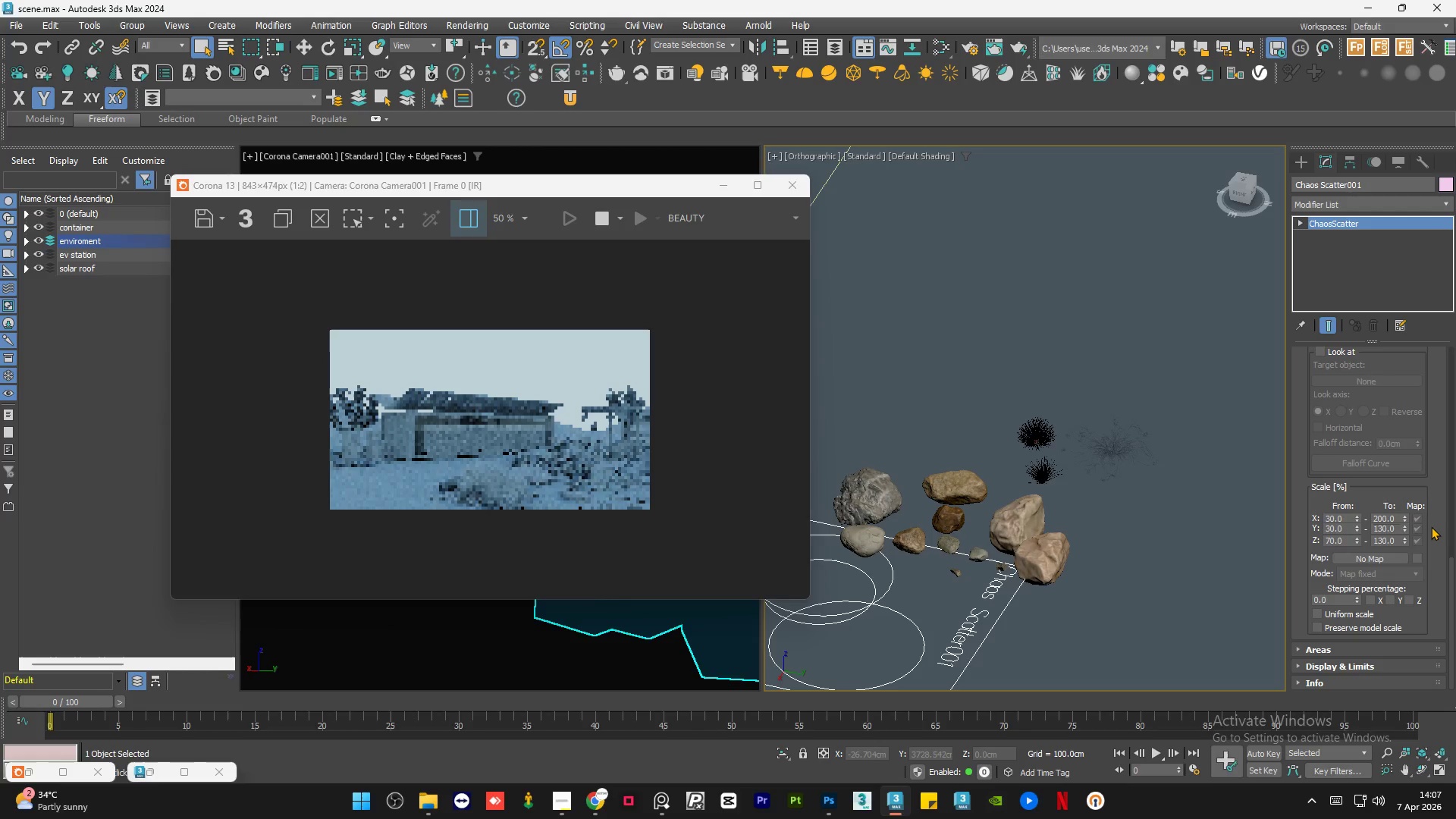 
key(Control+Z)
 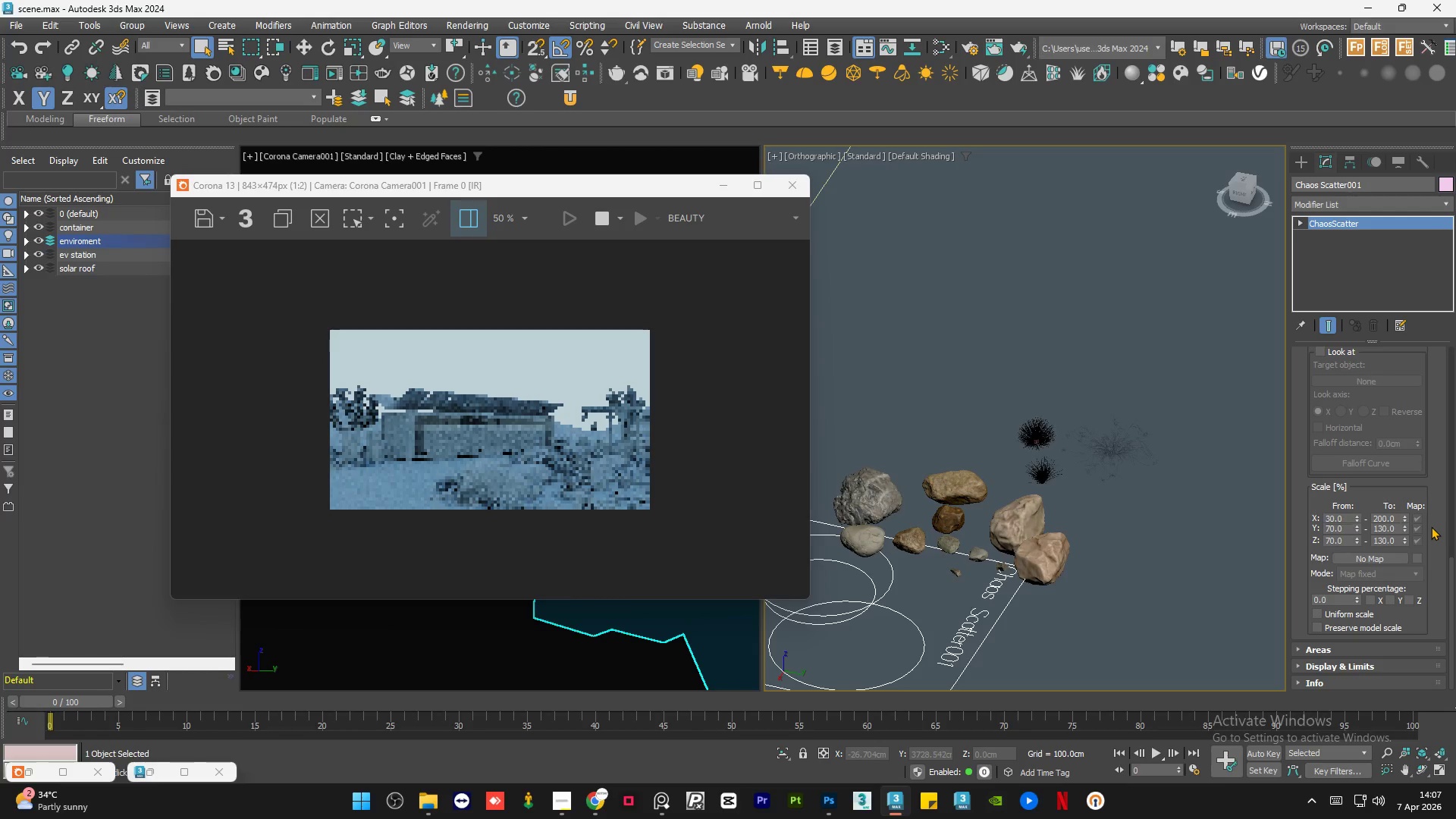 
key(Control+Z)
 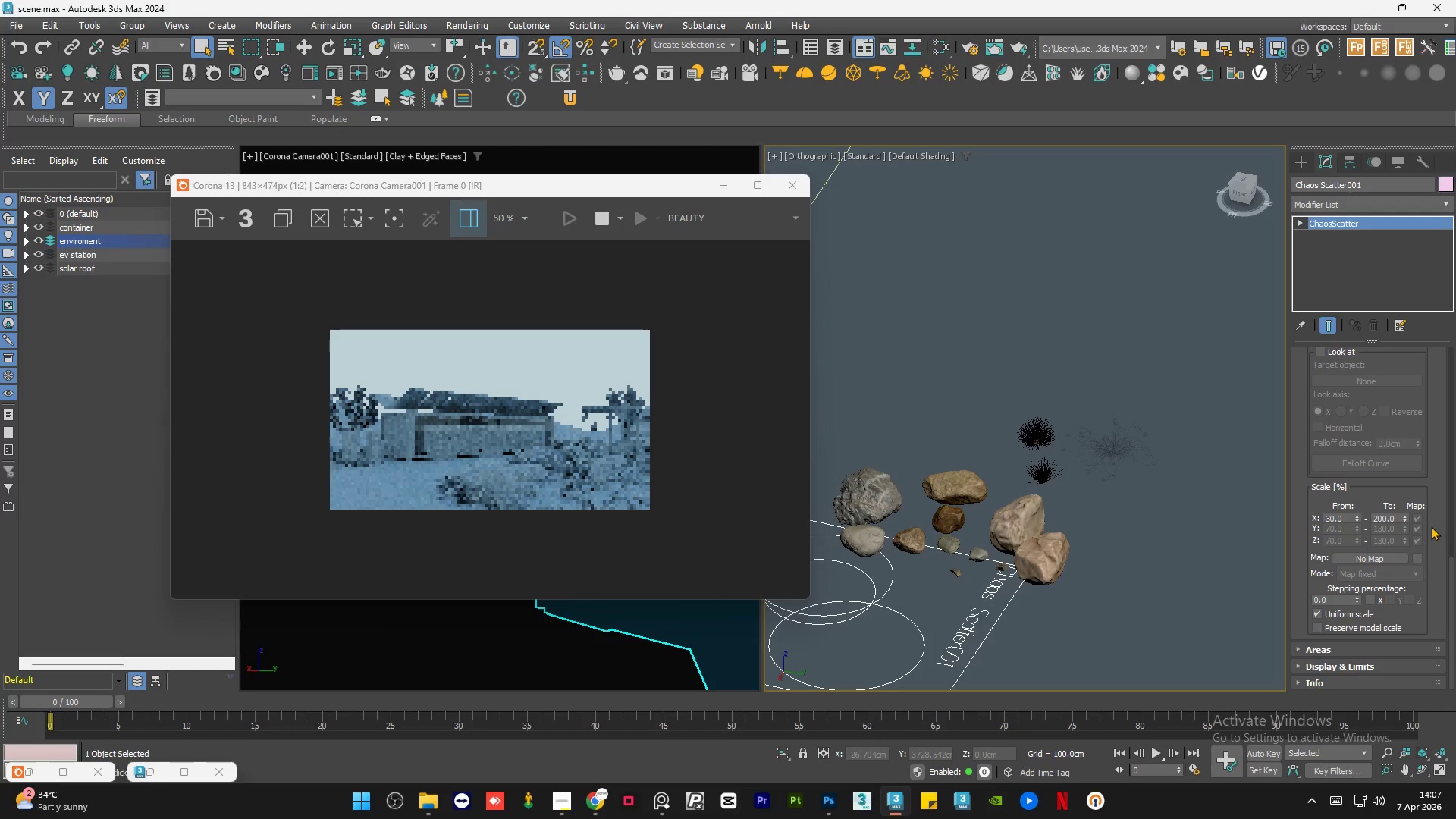 
key(Control+Z)
 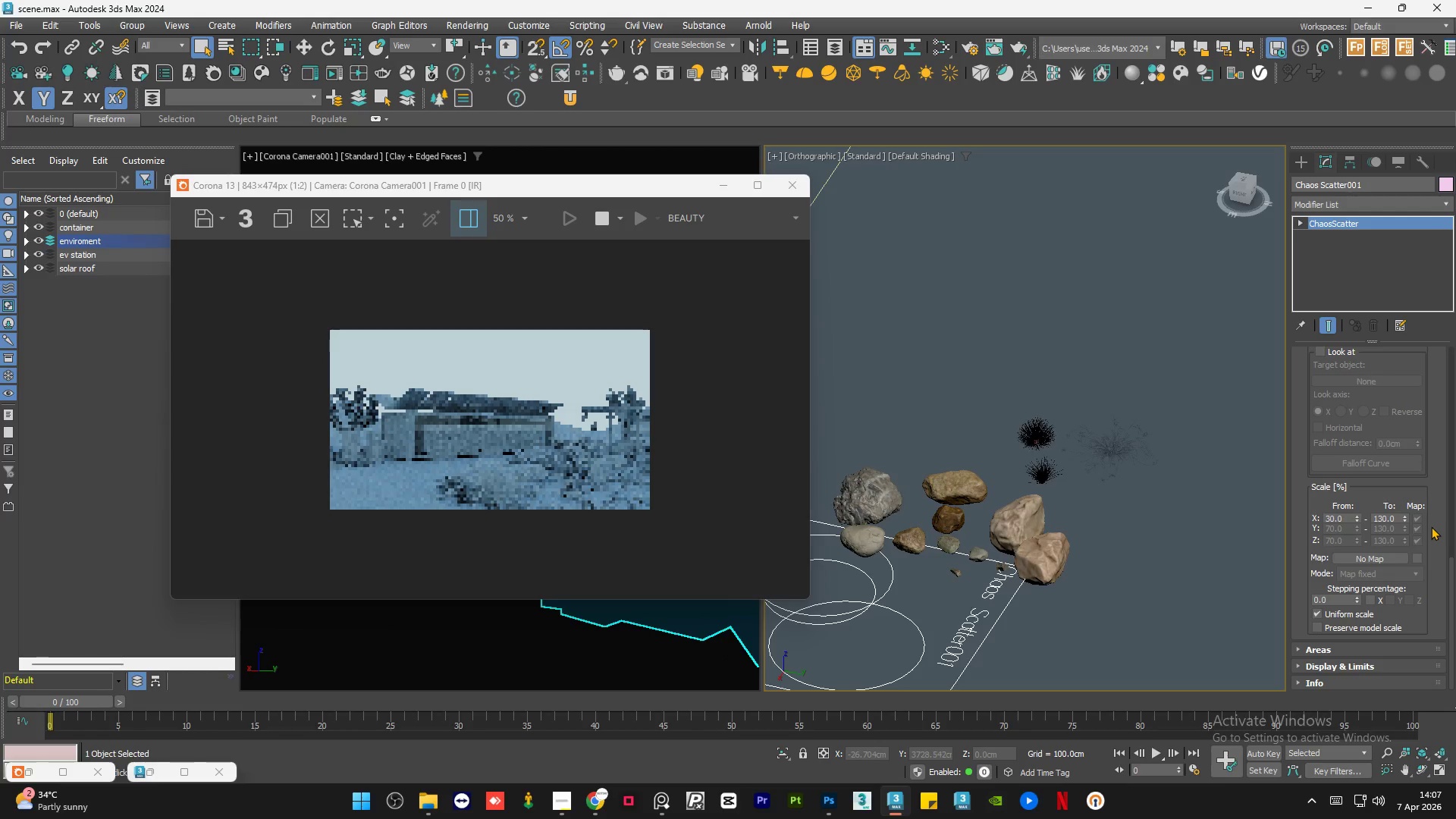 
key(Control+Z)
 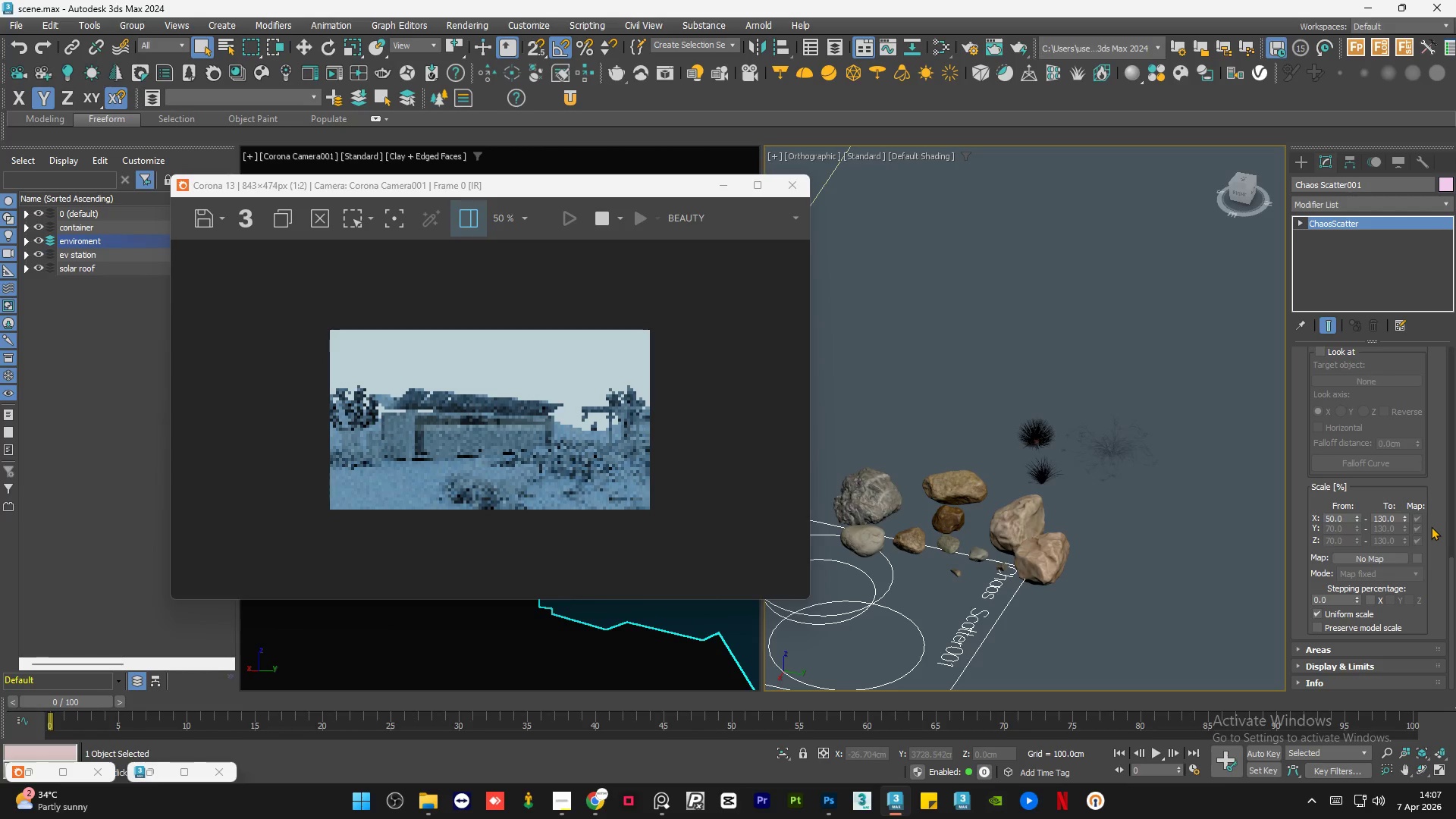 
key(Control+Z)
 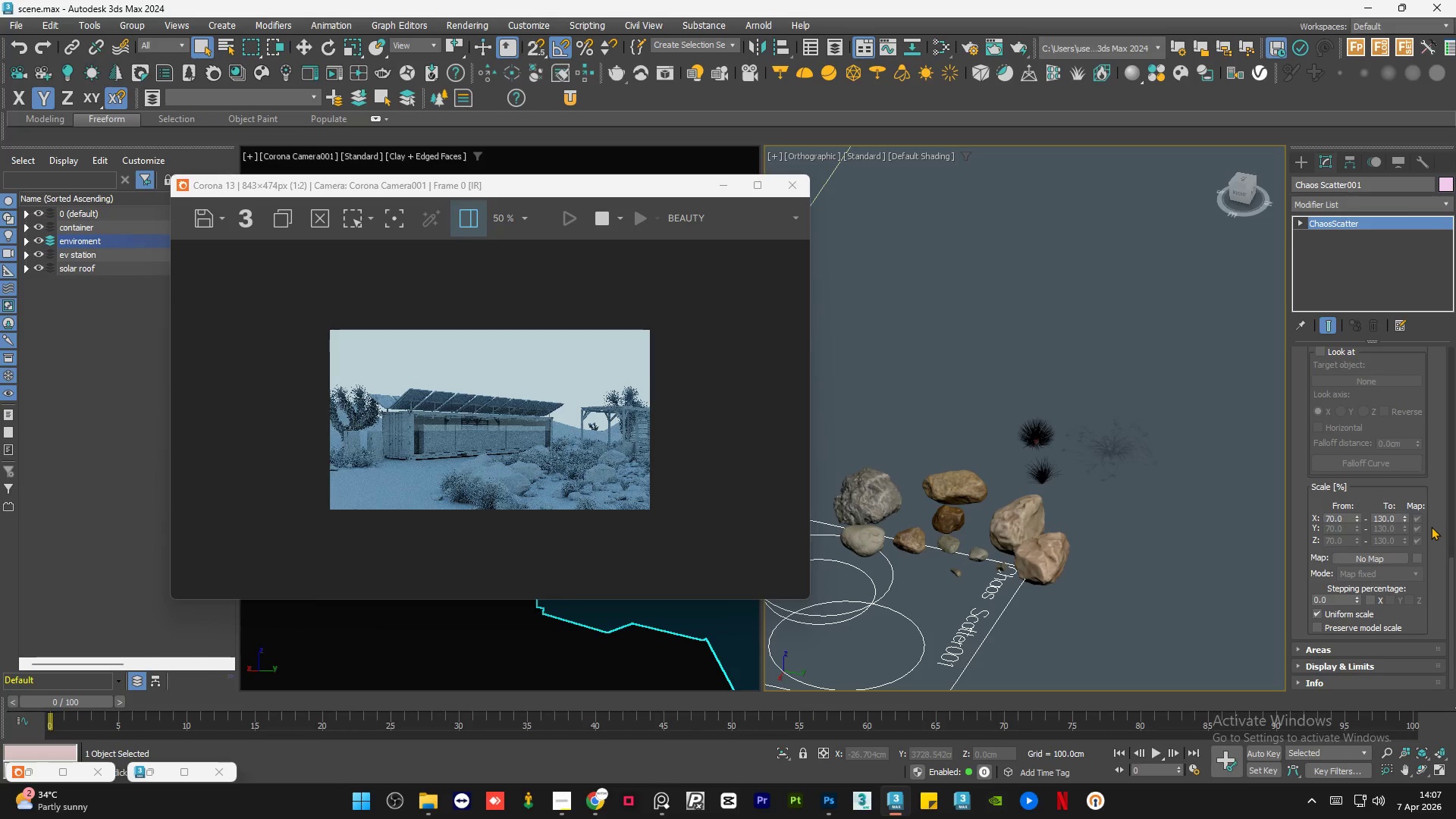 
left_click([1431, 526])
 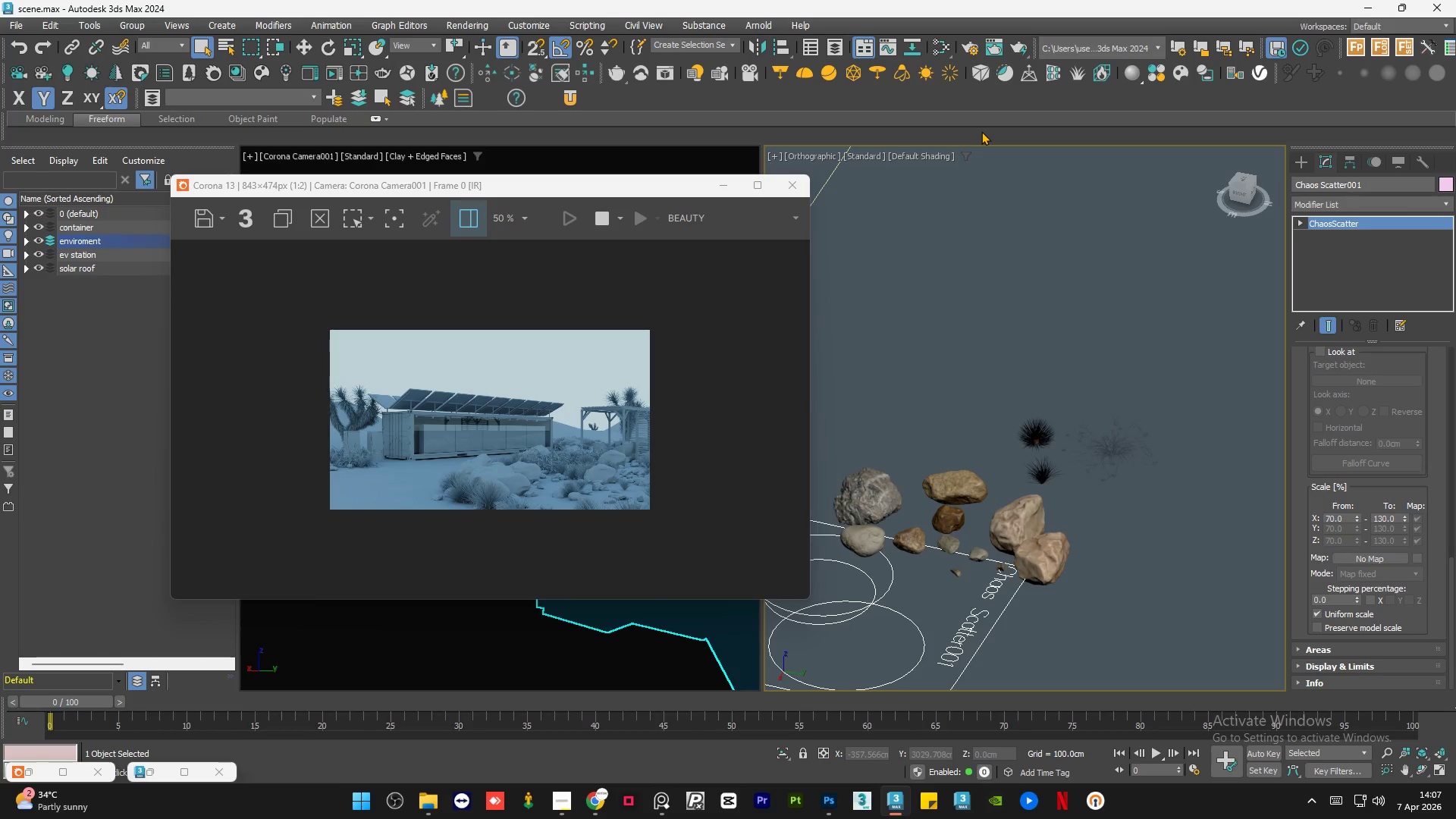 
wait(37.3)
 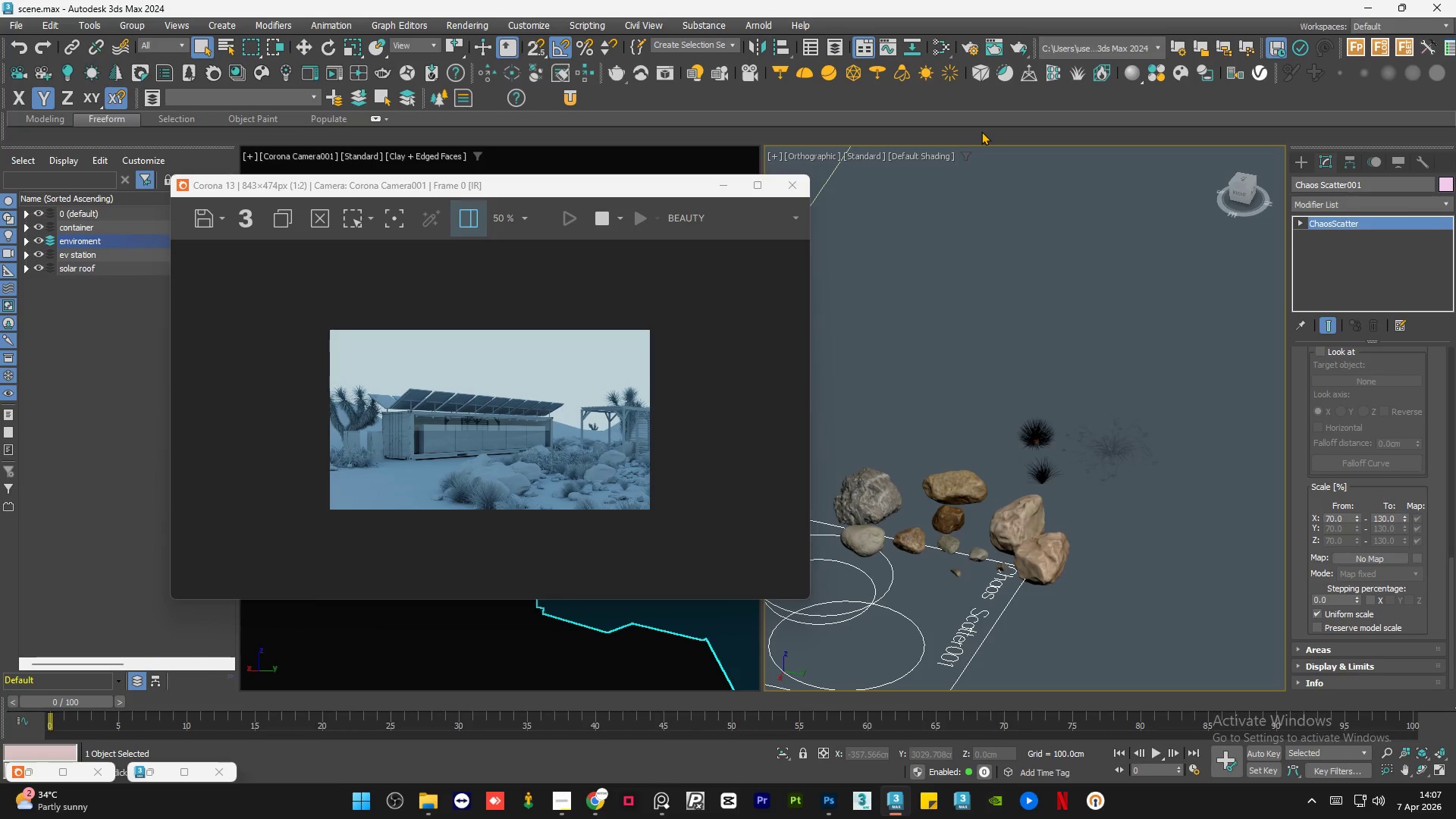 
left_click_drag(start_coordinate=[1450, 592], to_coordinate=[1455, 444])
 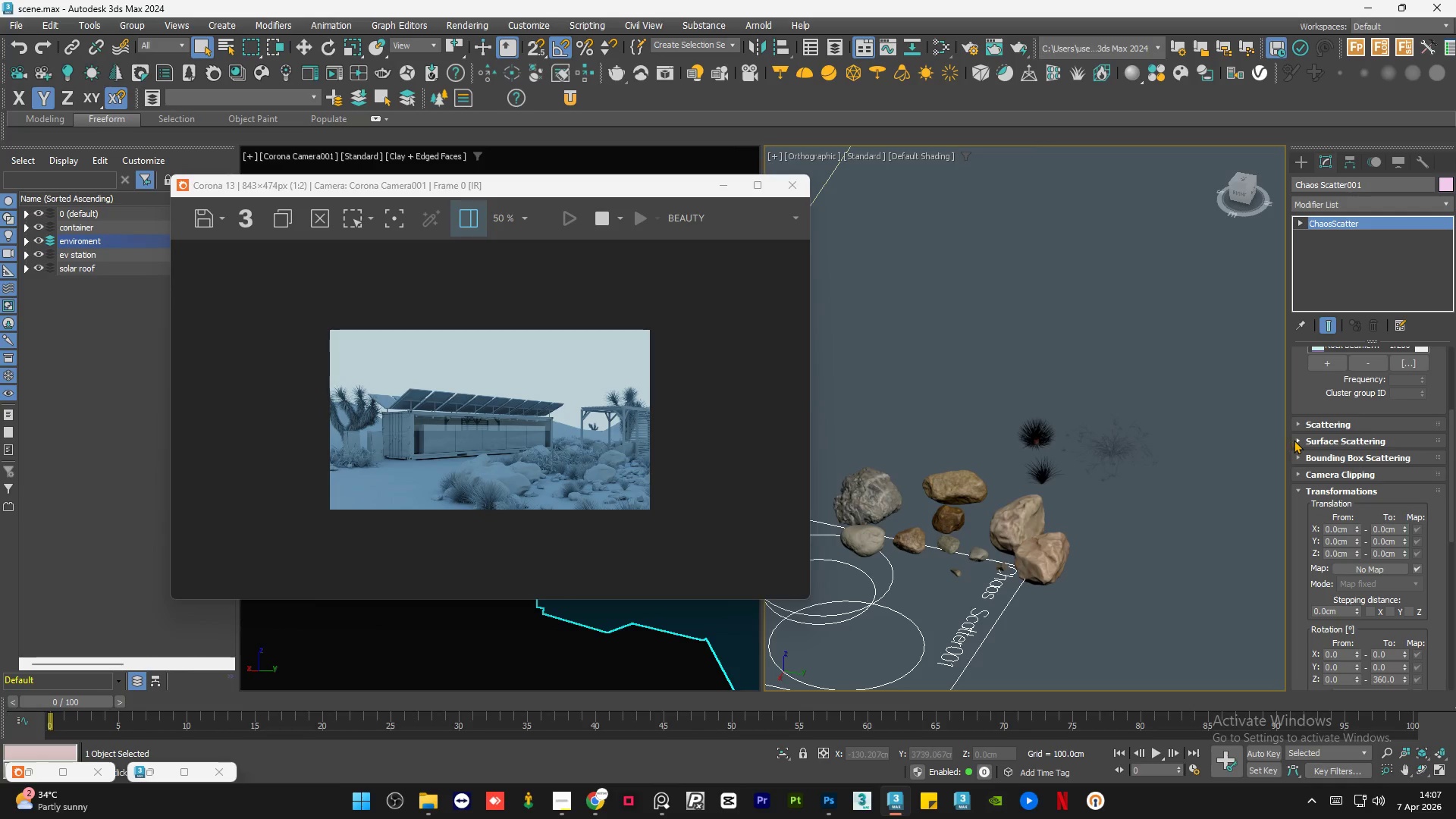 
left_click([1294, 440])
 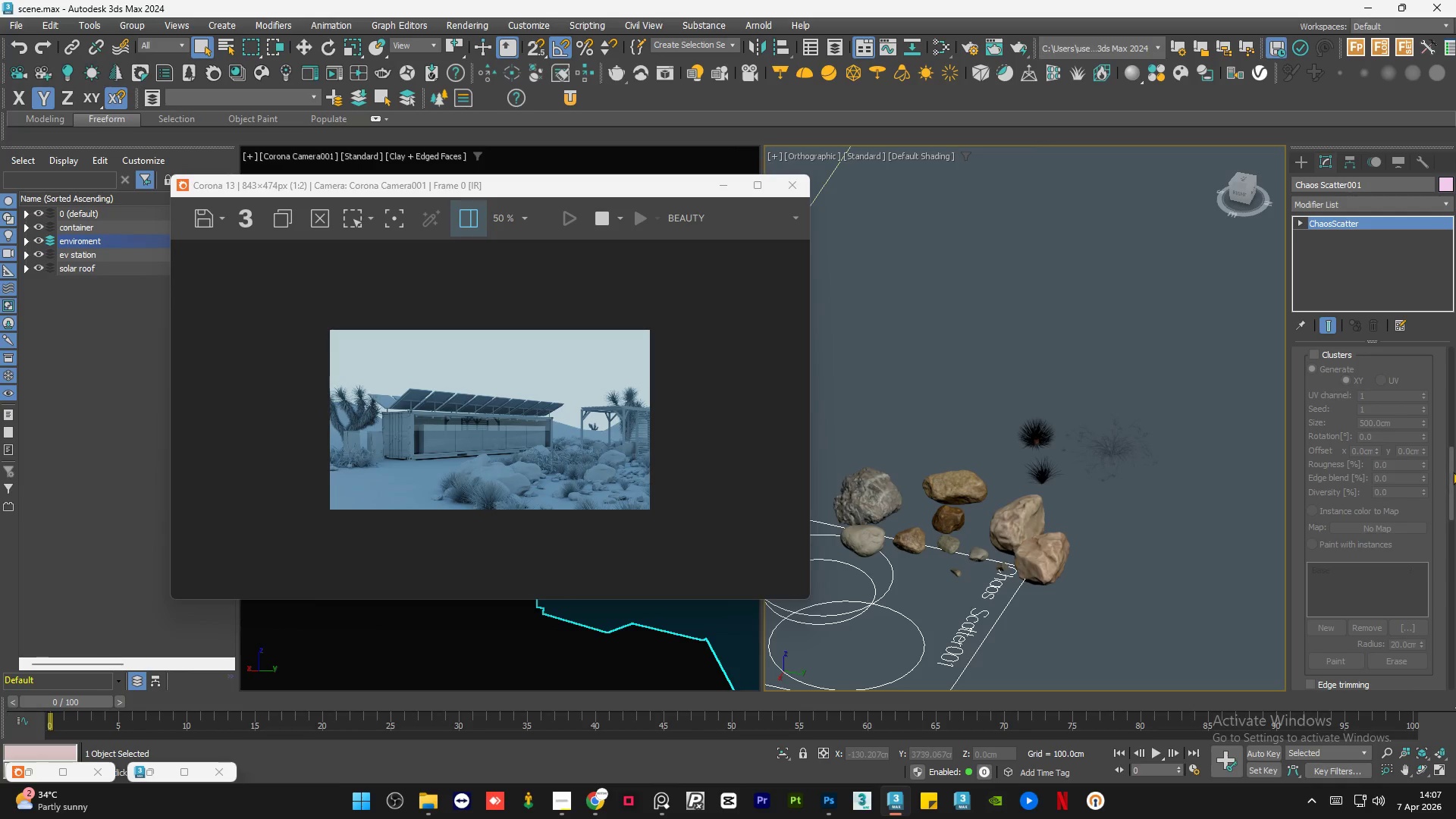 
left_click_drag(start_coordinate=[1453, 471], to_coordinate=[1455, 416])
 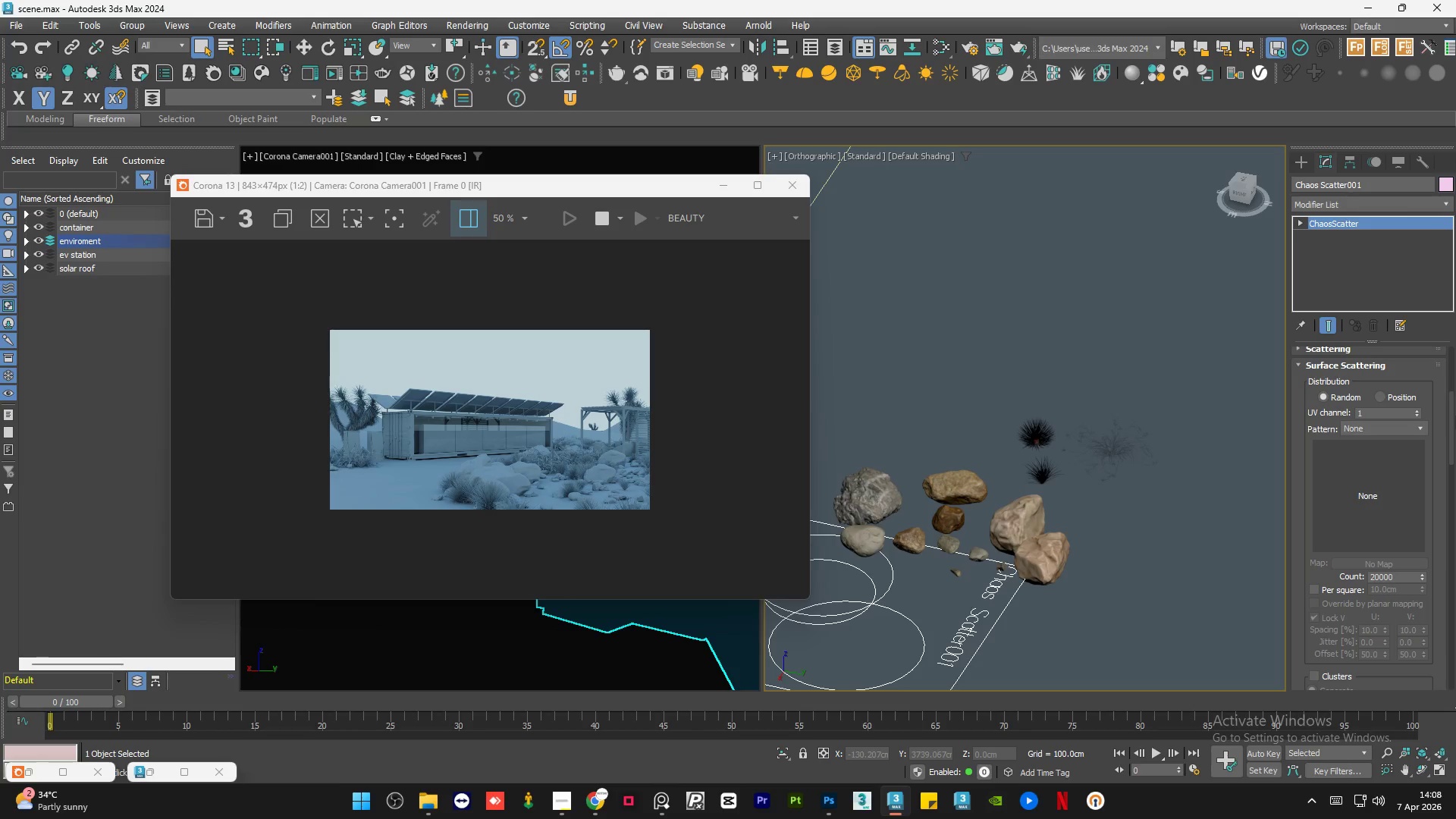 
wait(38.83)
 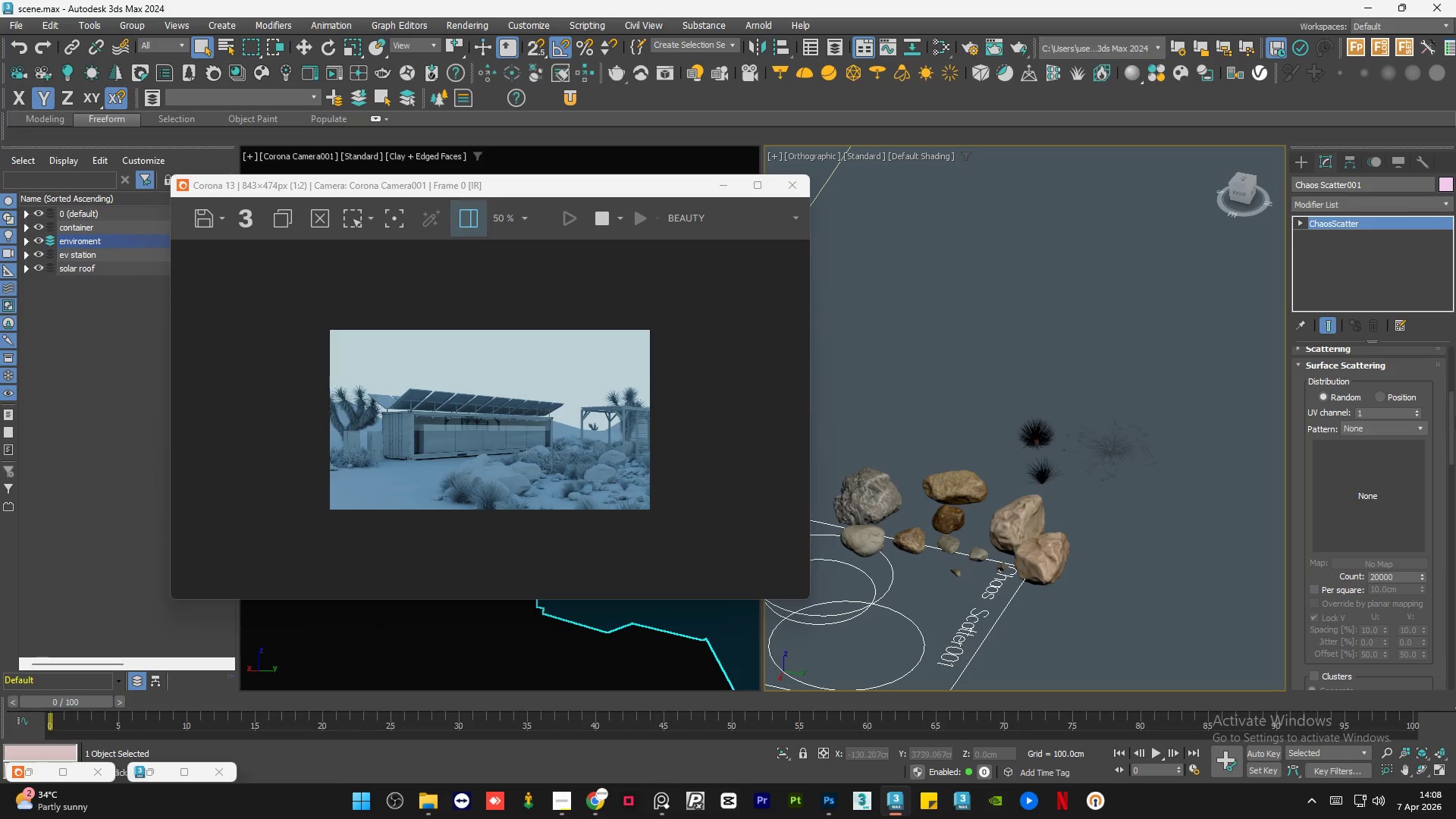 
left_click([1296, 361])
 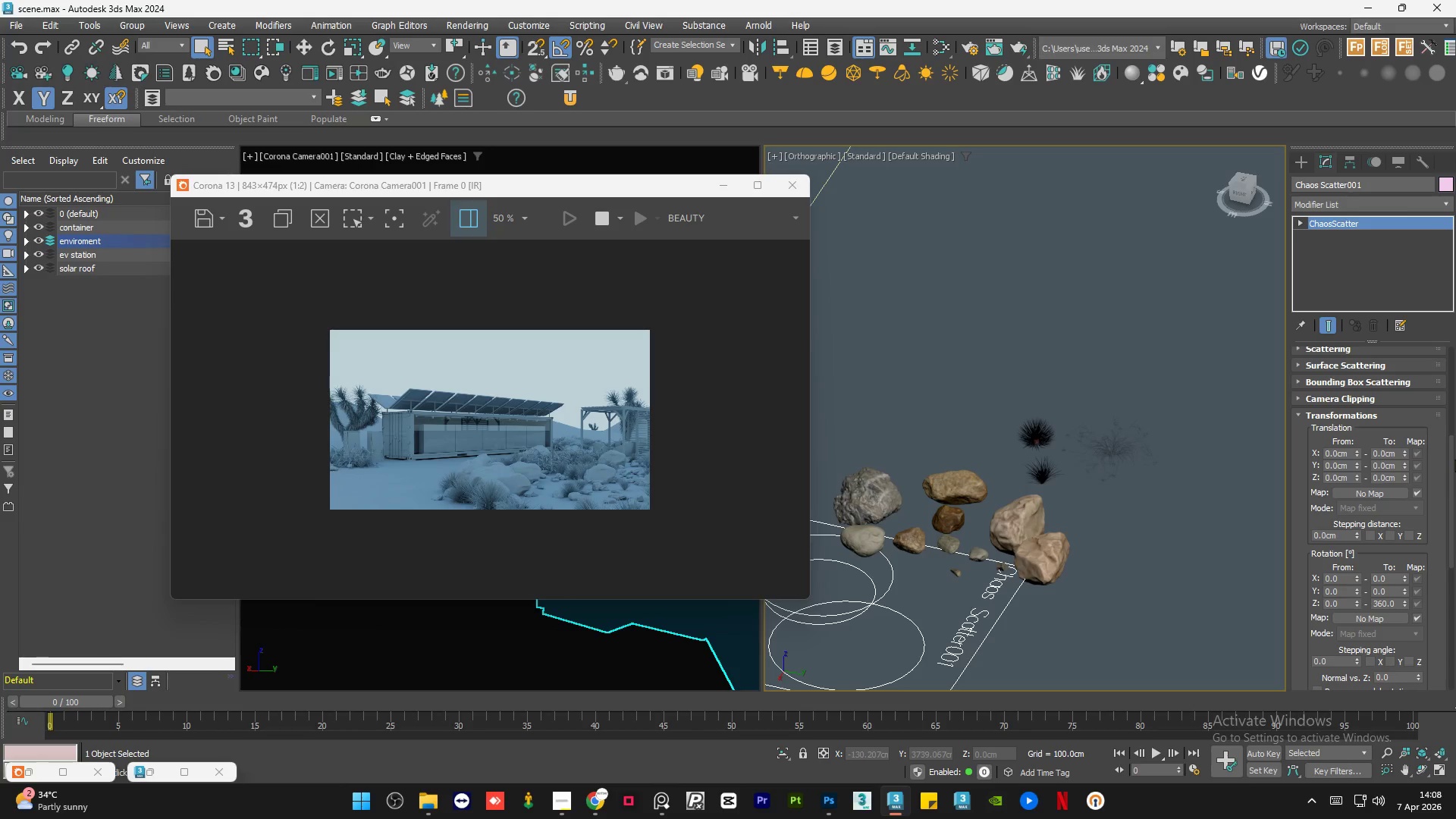 
left_click_drag(start_coordinate=[1452, 459], to_coordinate=[1449, 500])
 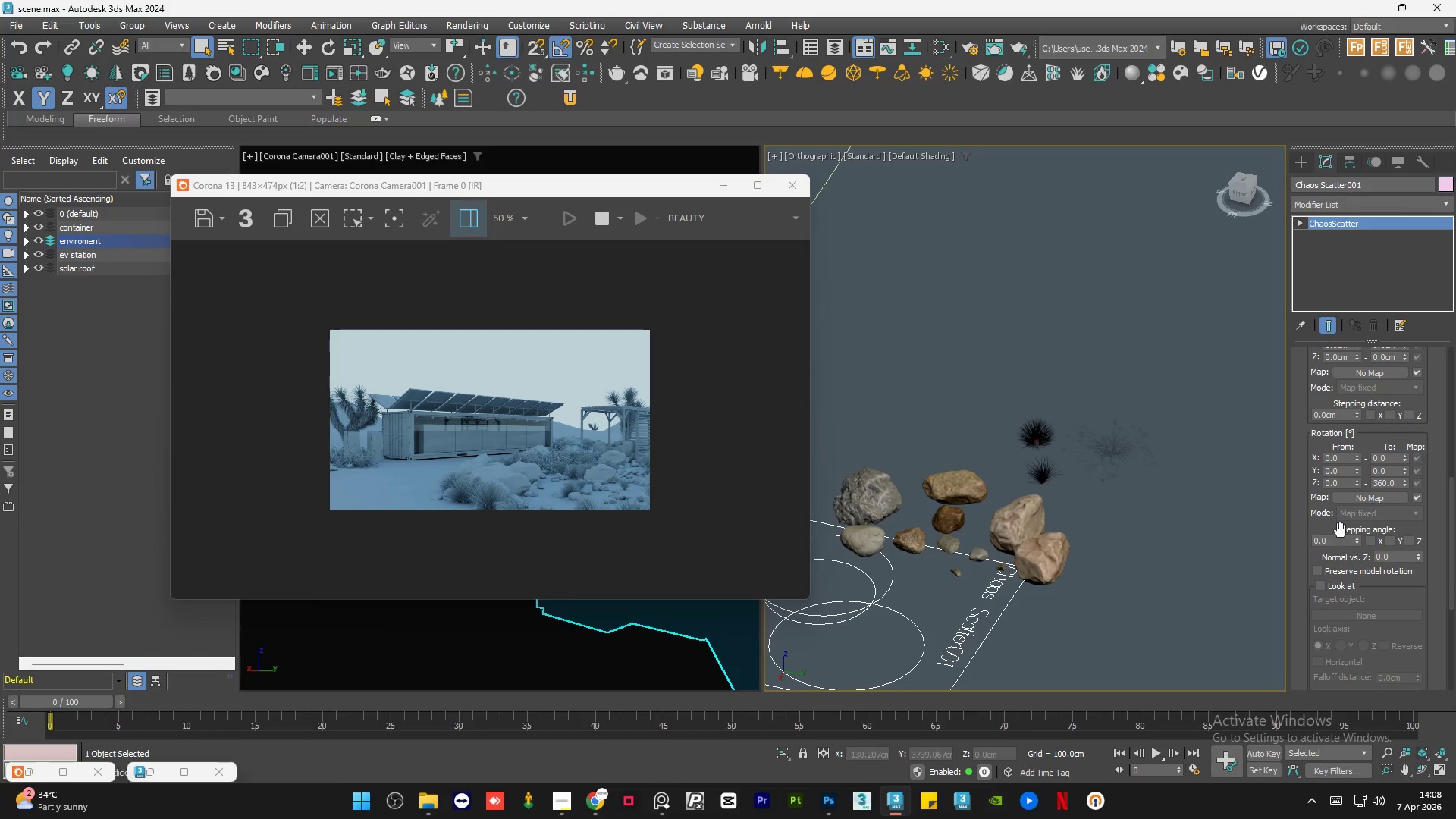 
left_click([1413, 496])
 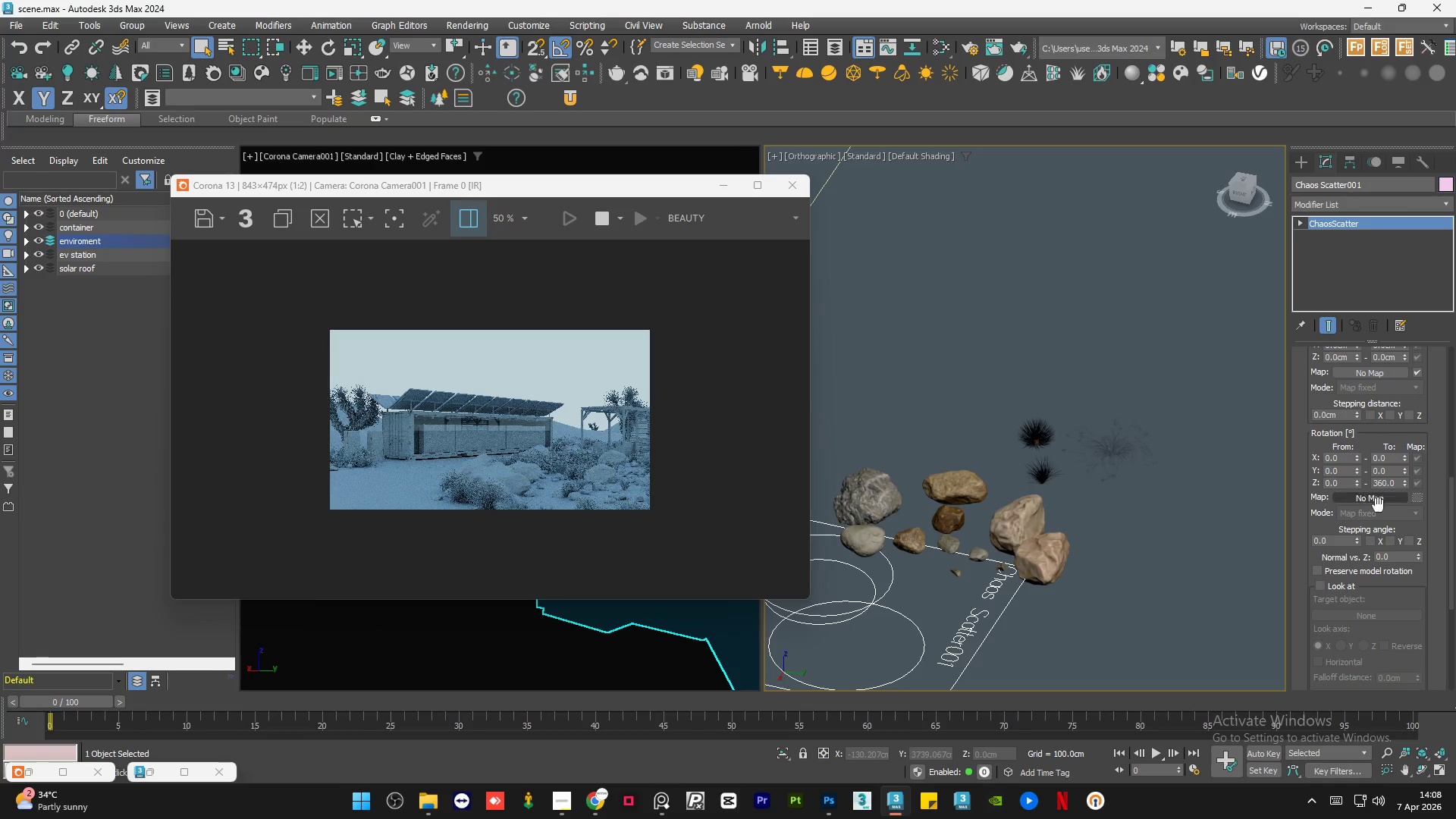 
scroll: coordinate [565, 516], scroll_direction: up, amount: 1.0
 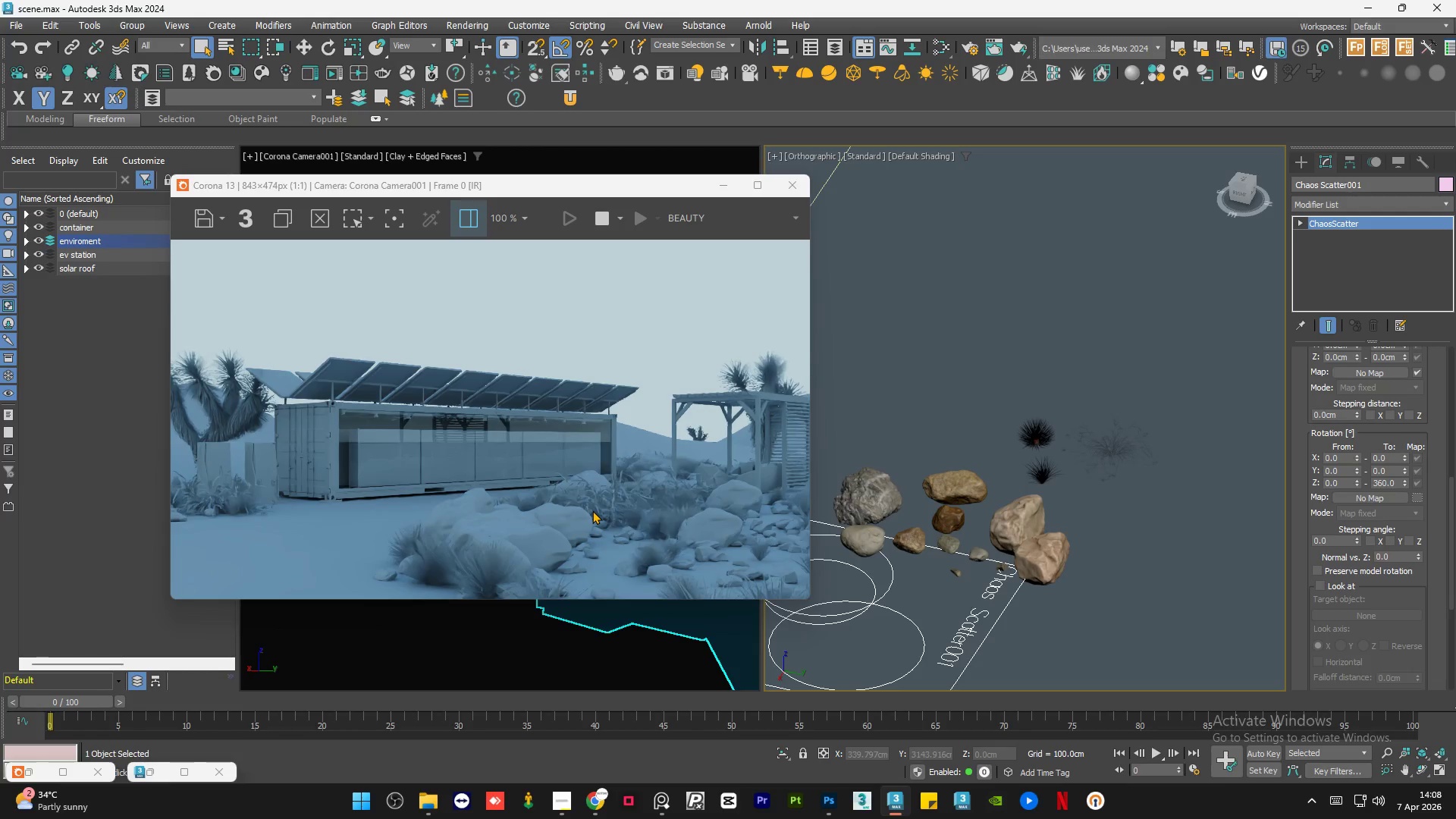 
scroll: coordinate [1021, 522], scroll_direction: down, amount: 2.0
 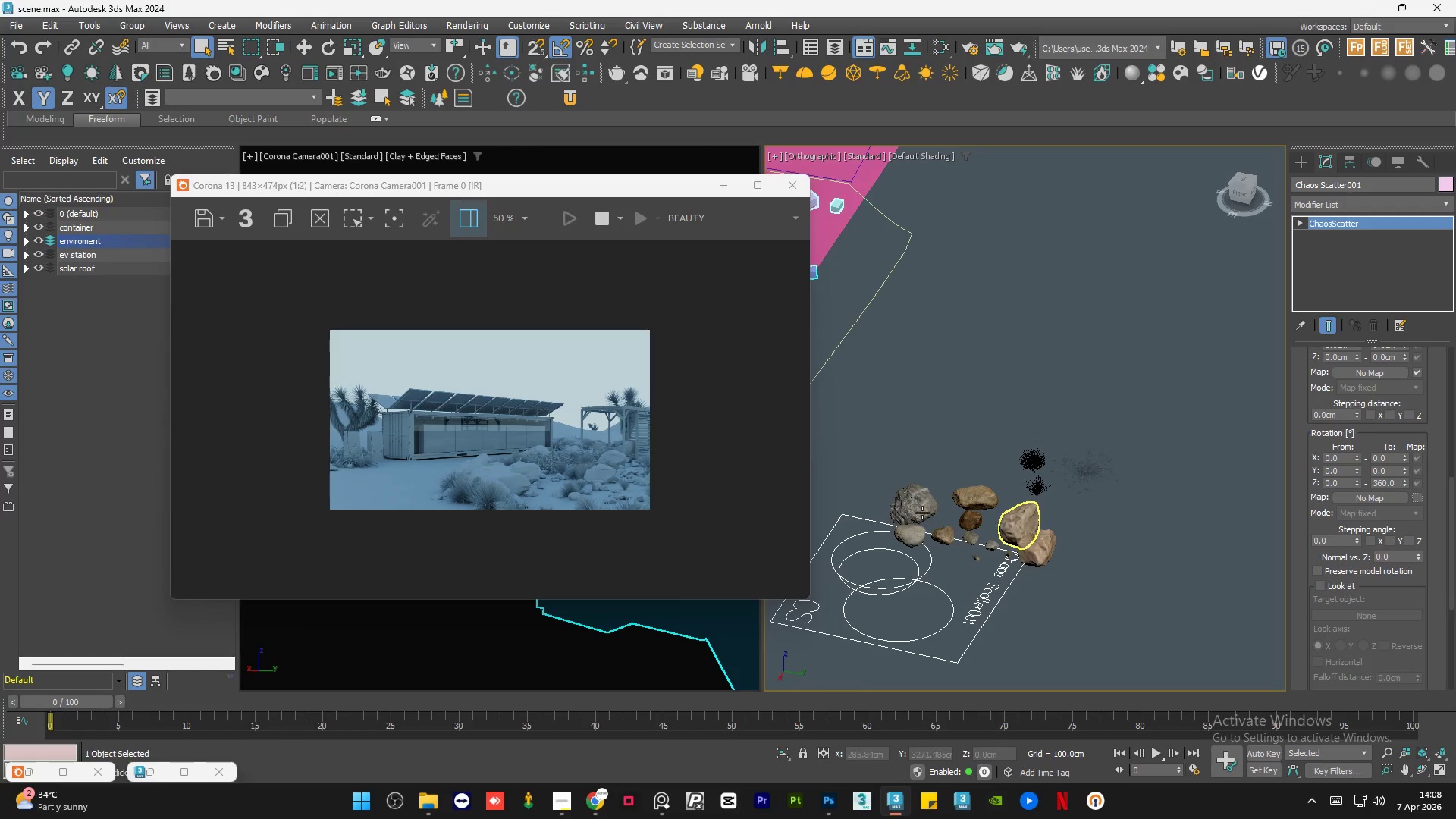 
scroll: coordinate [922, 513], scroll_direction: up, amount: 1.0
 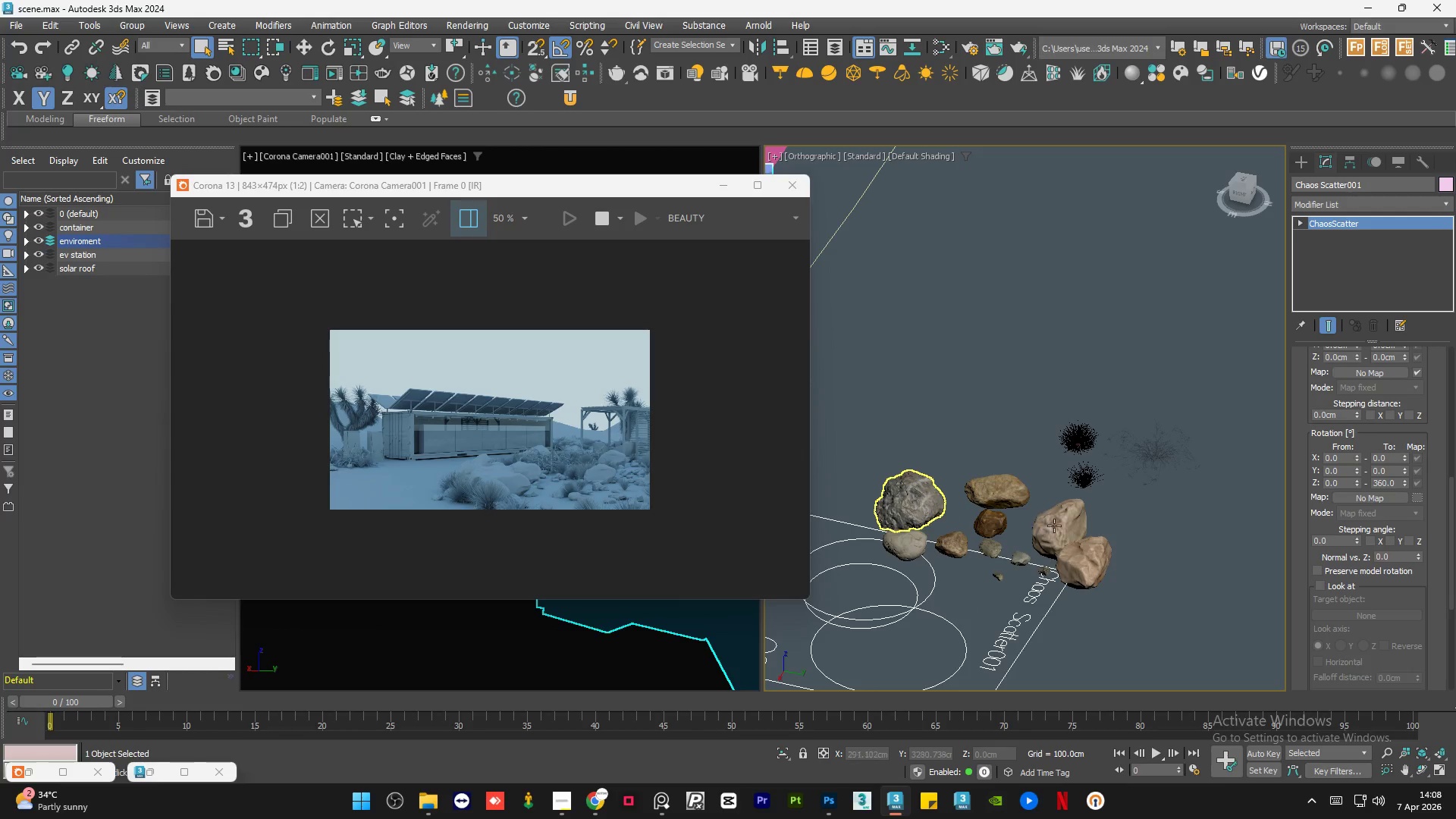 
left_click([1068, 522])
 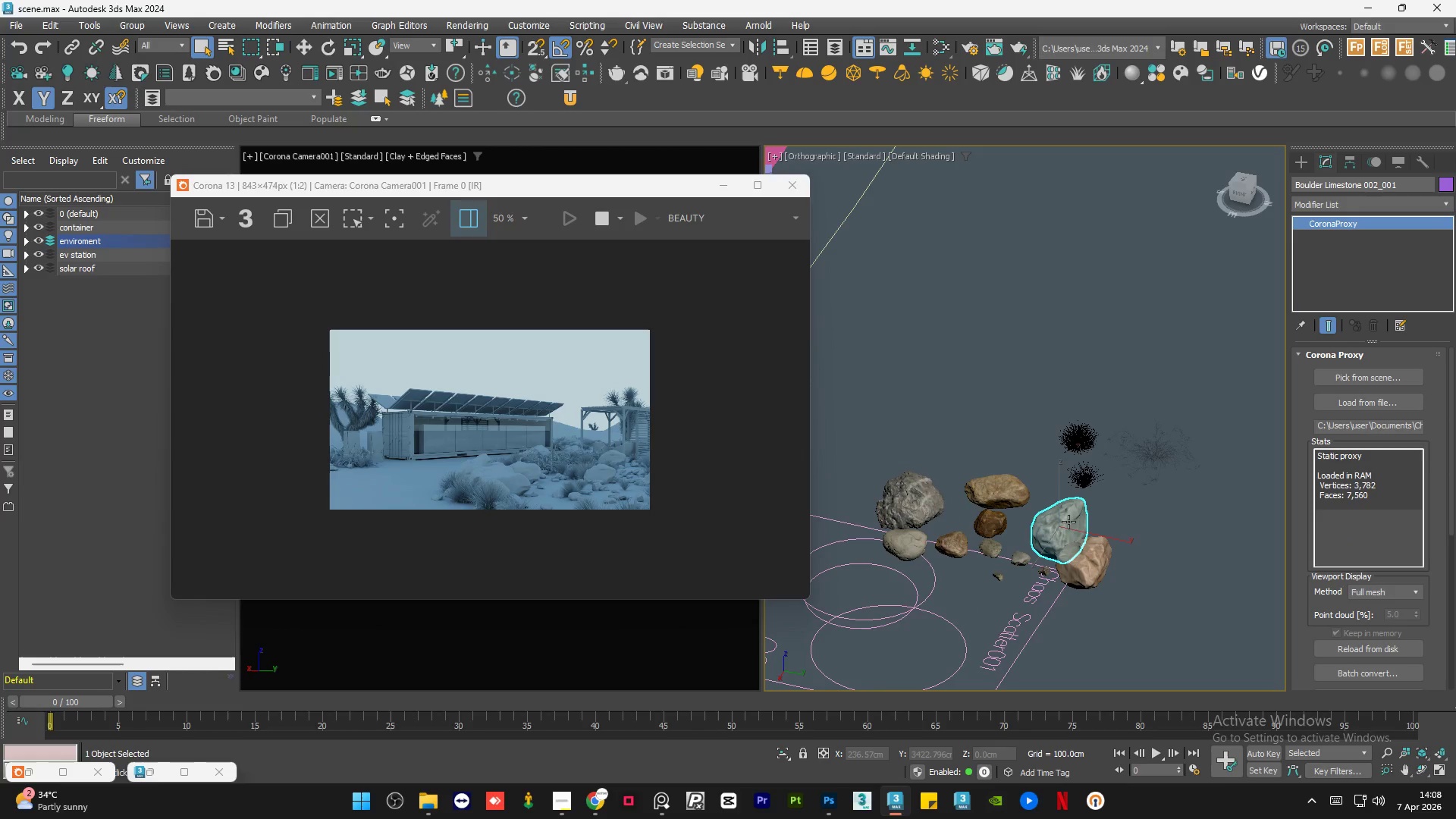 
key(R)
 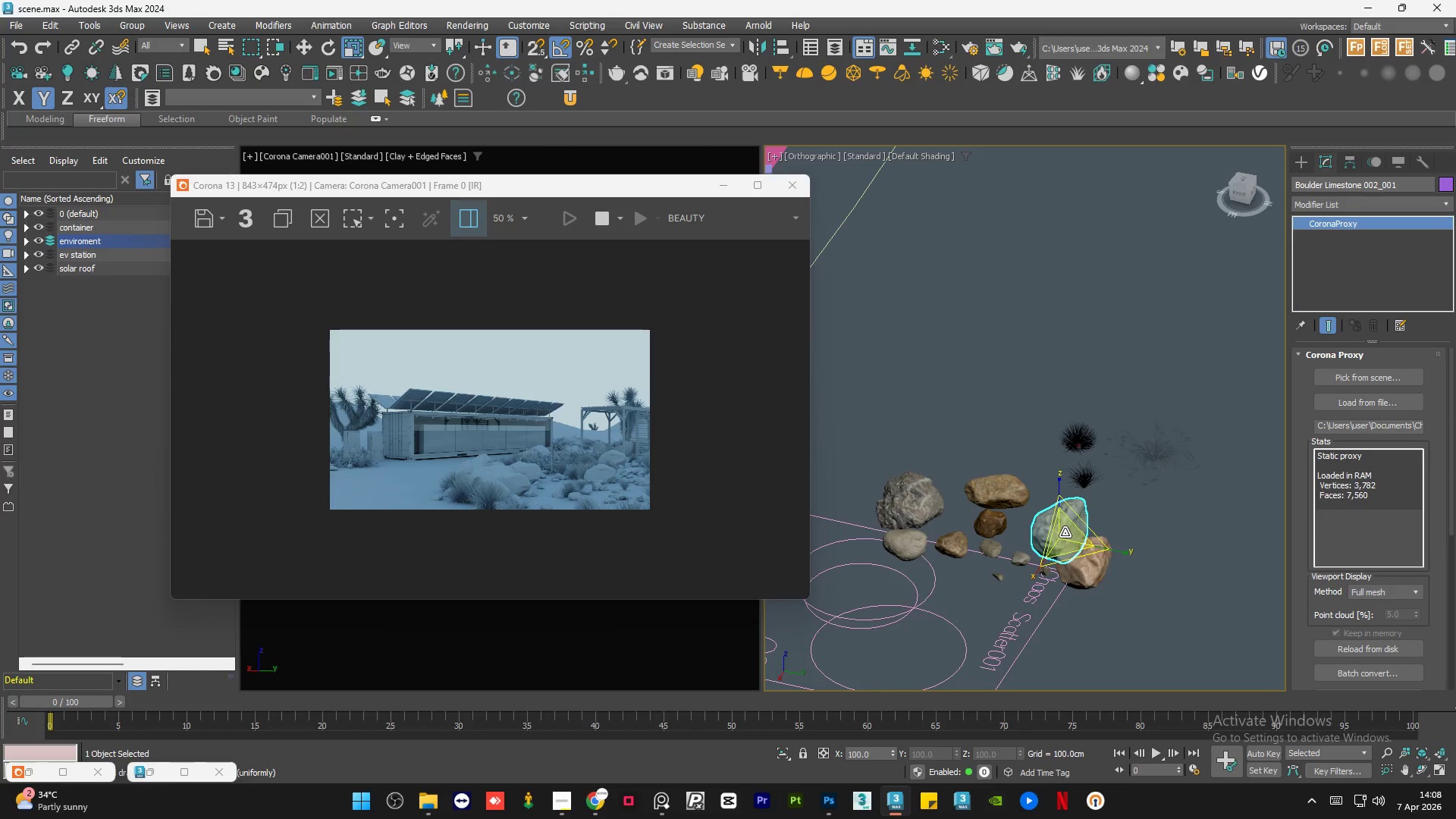 
left_click_drag(start_coordinate=[1065, 532], to_coordinate=[1072, 551])
 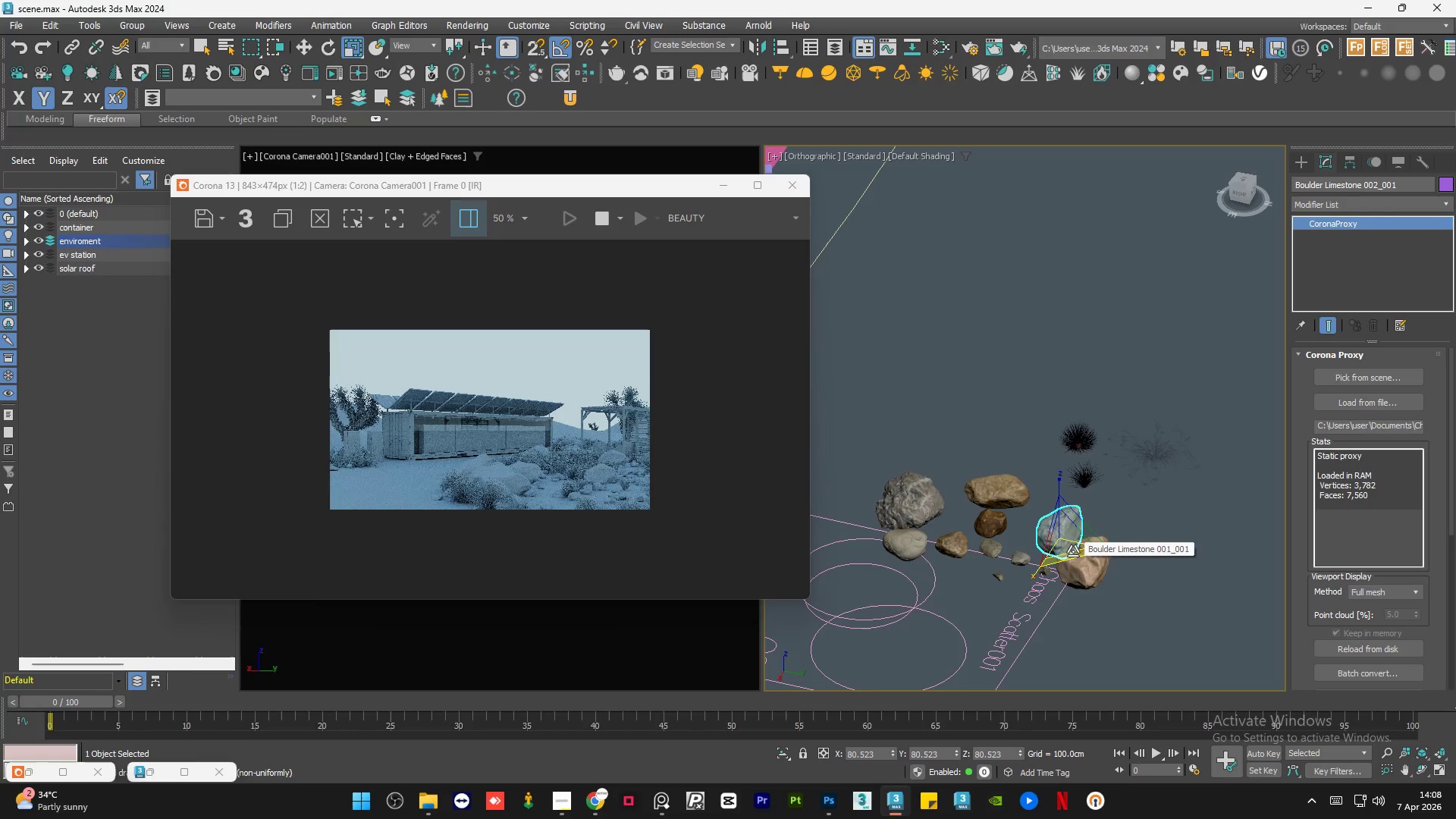 
left_click([1081, 568])
 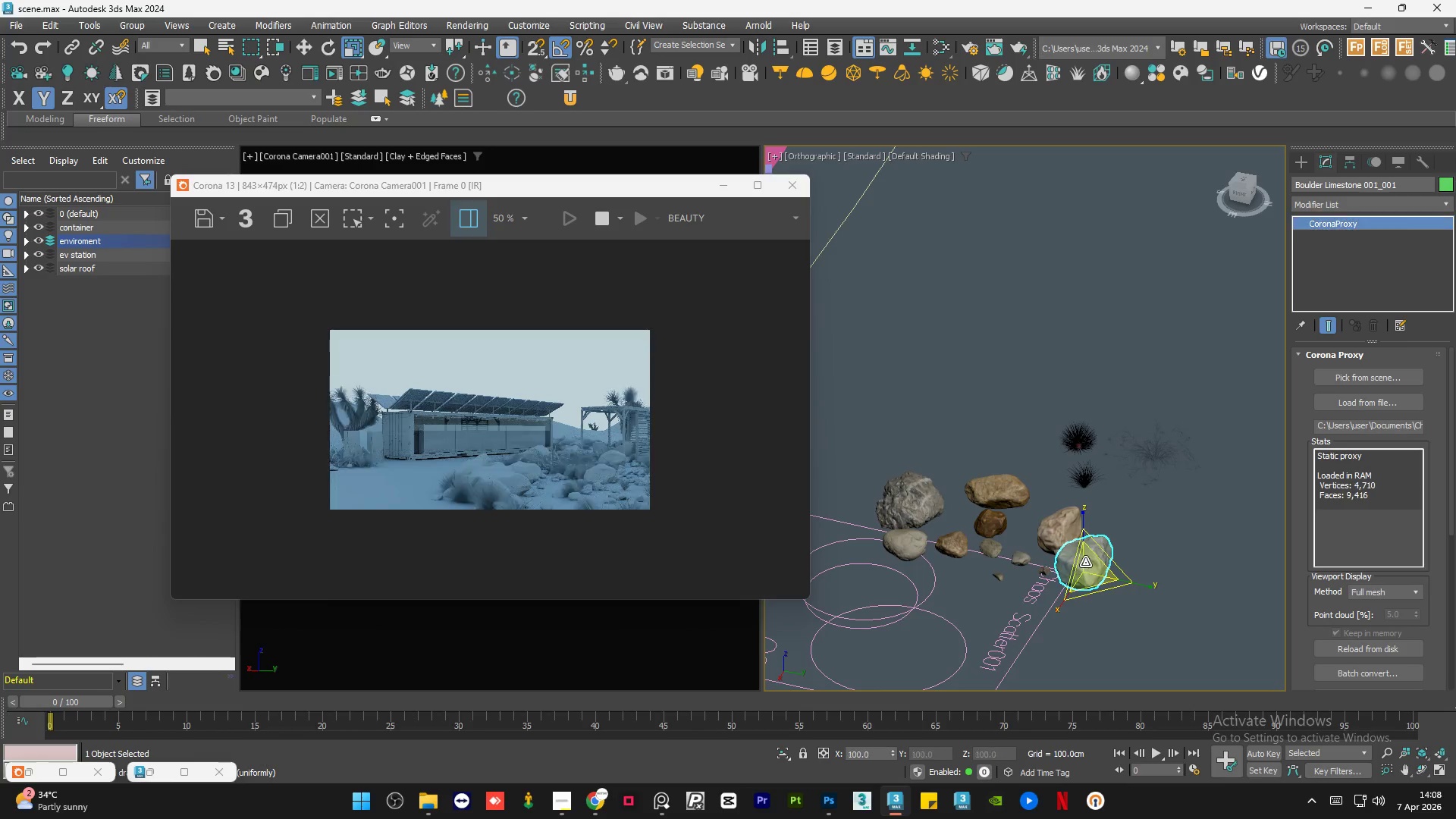 
left_click_drag(start_coordinate=[1085, 562], to_coordinate=[1091, 581])
 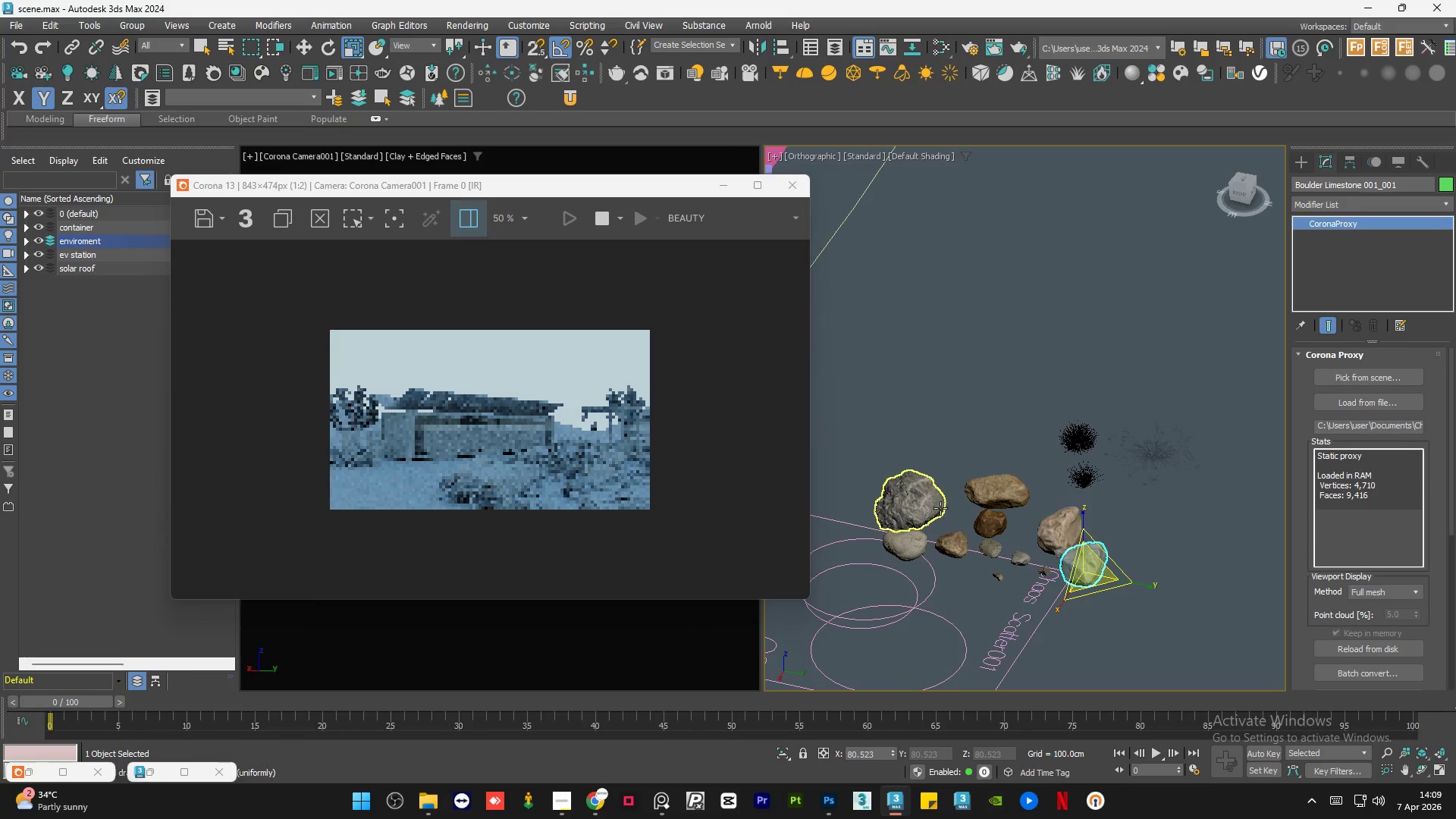 
left_click([934, 505])
 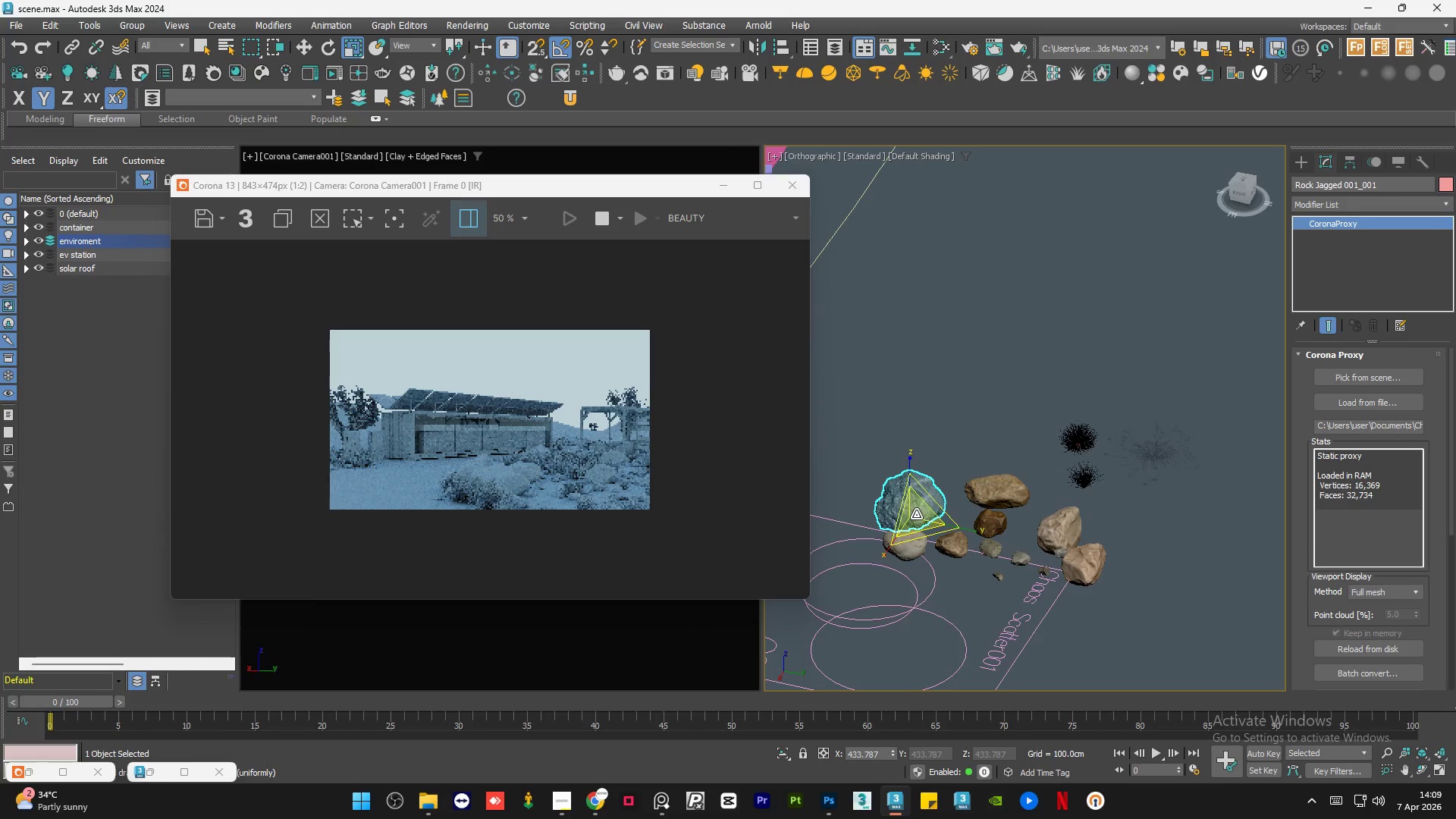 
left_click_drag(start_coordinate=[916, 514], to_coordinate=[919, 527])
 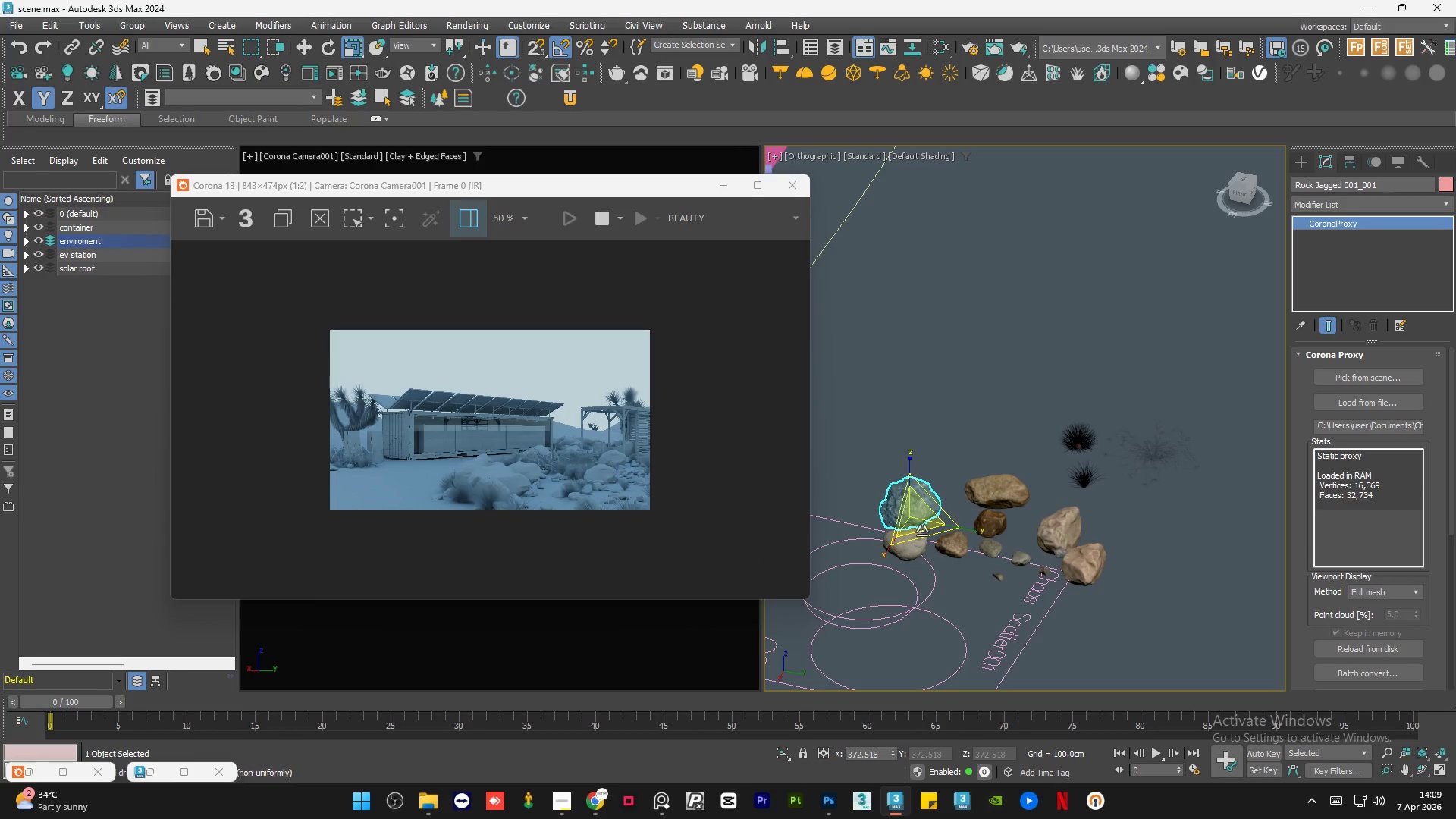 
left_click_drag(start_coordinate=[922, 518], to_coordinate=[908, 336])
 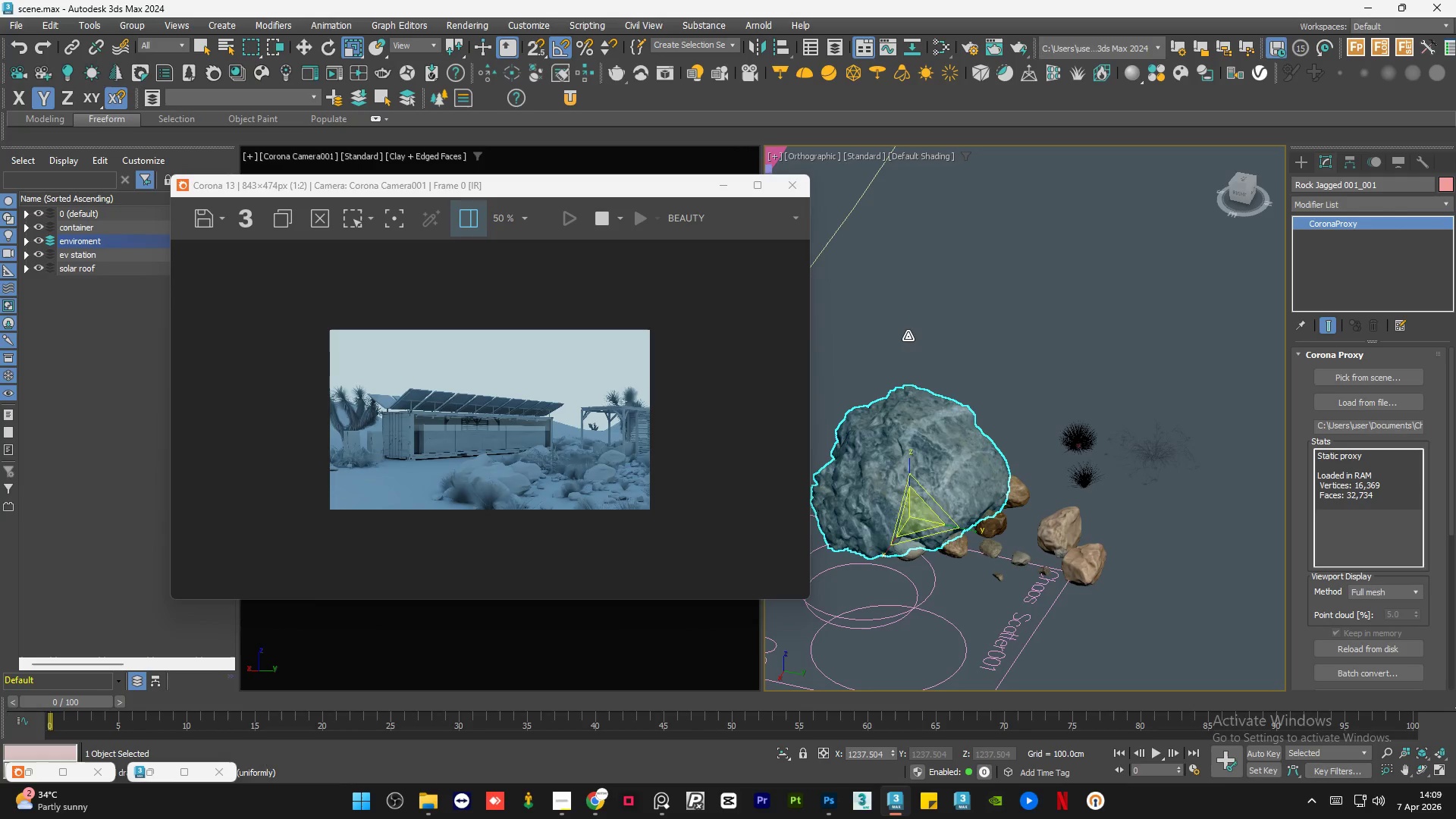 
key(Control+Z)
 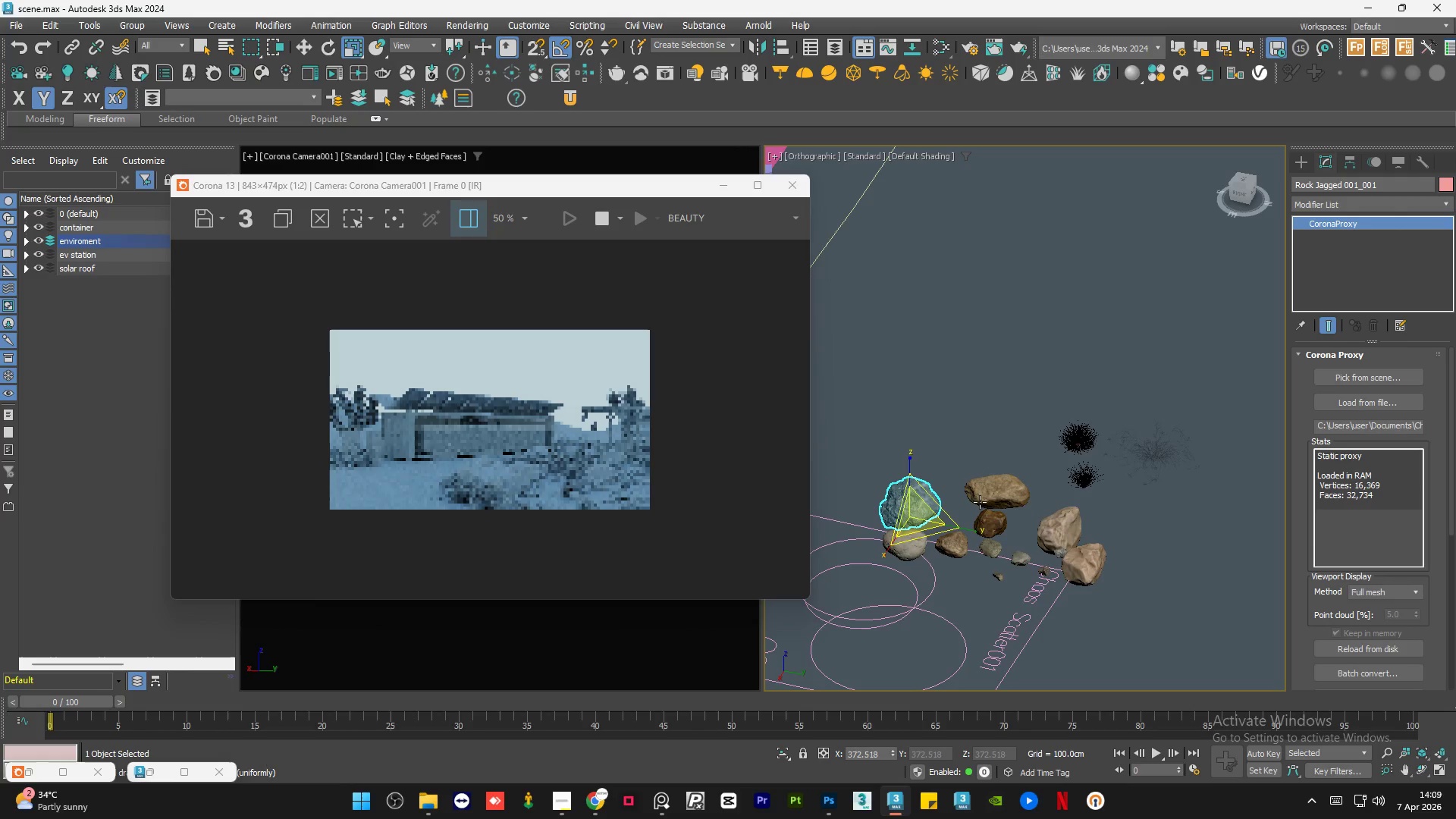 
left_click([990, 494])
 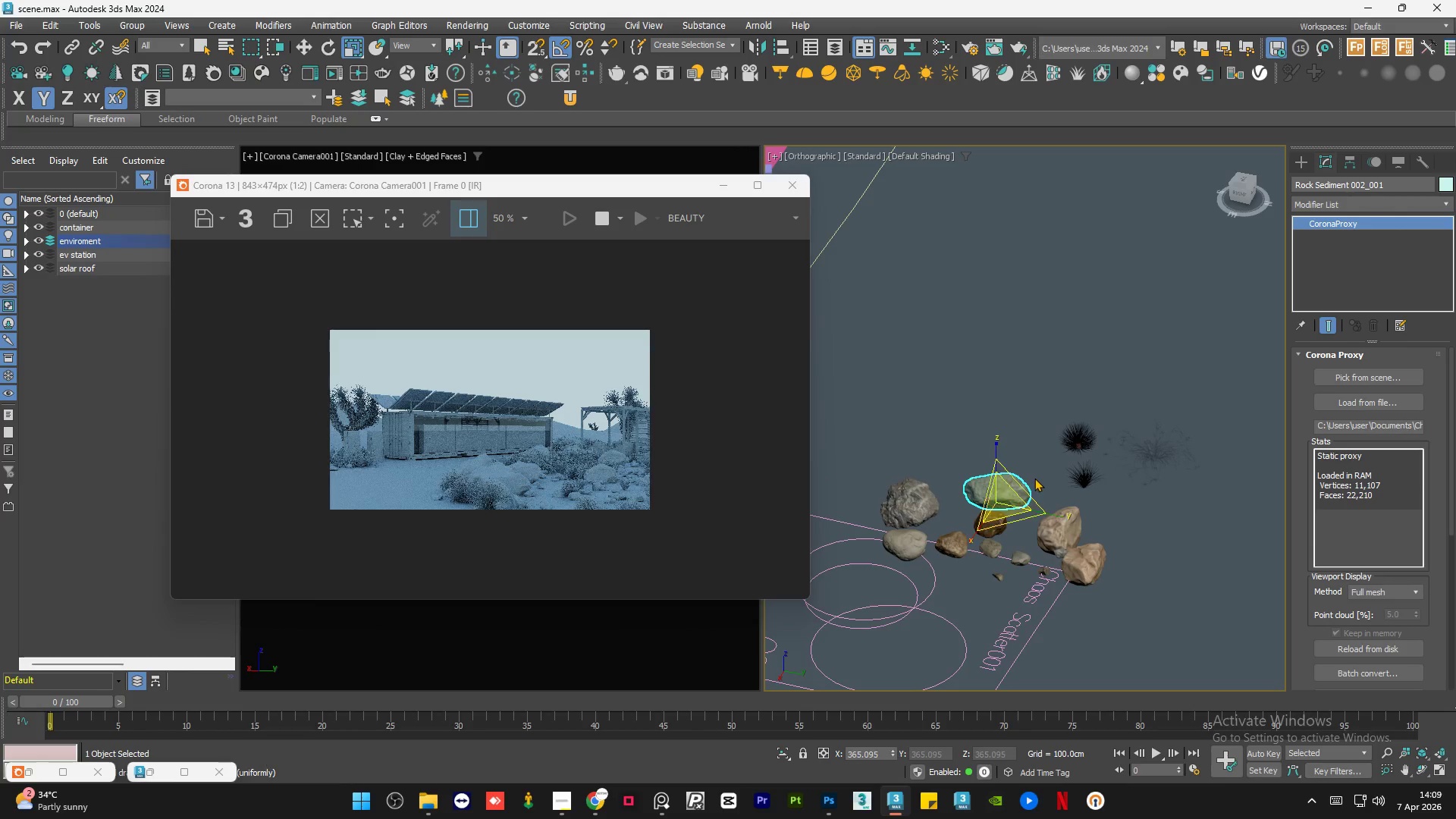 
left_click([1087, 480])
 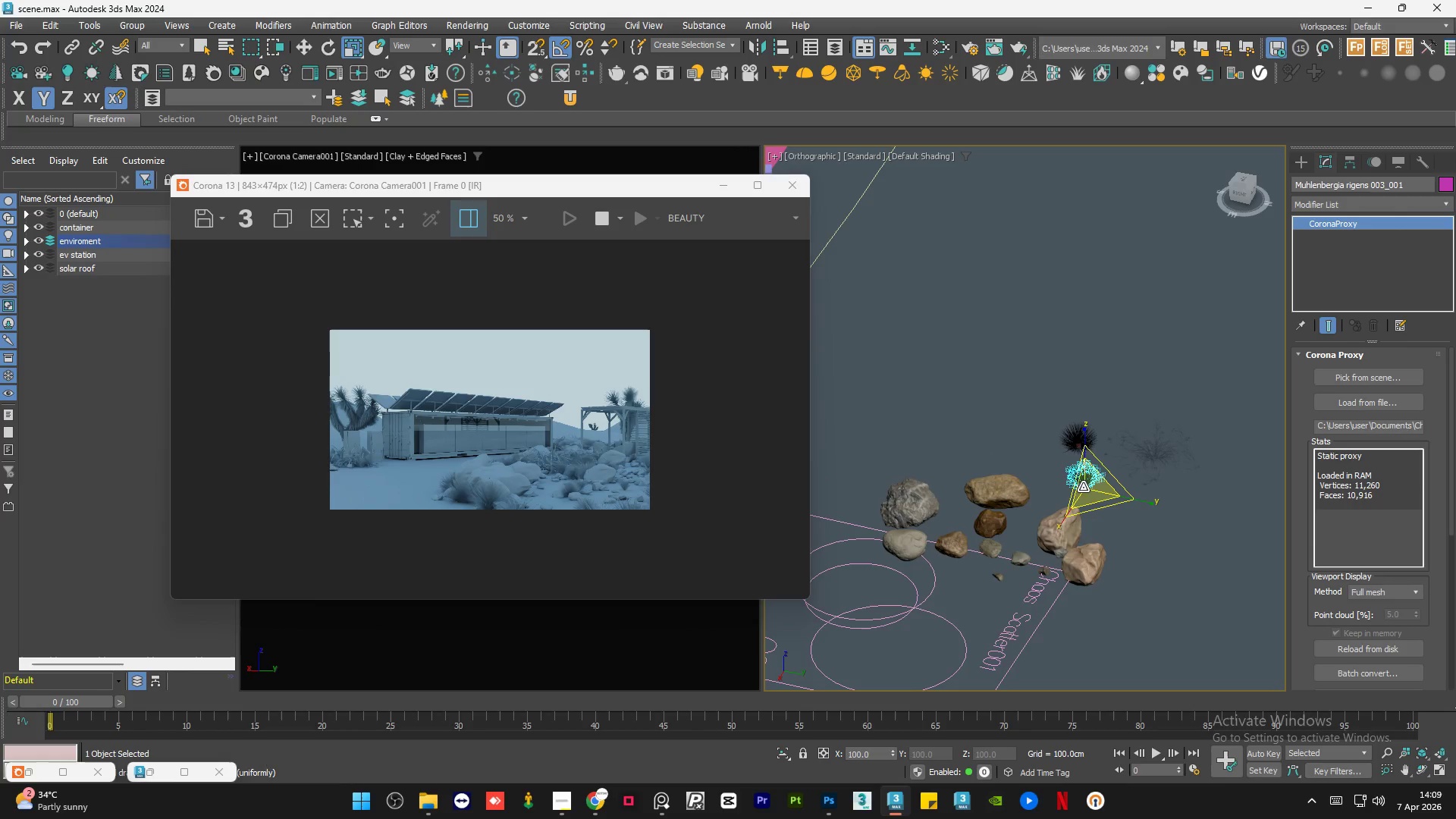 
left_click_drag(start_coordinate=[1087, 492], to_coordinate=[997, 247])
 